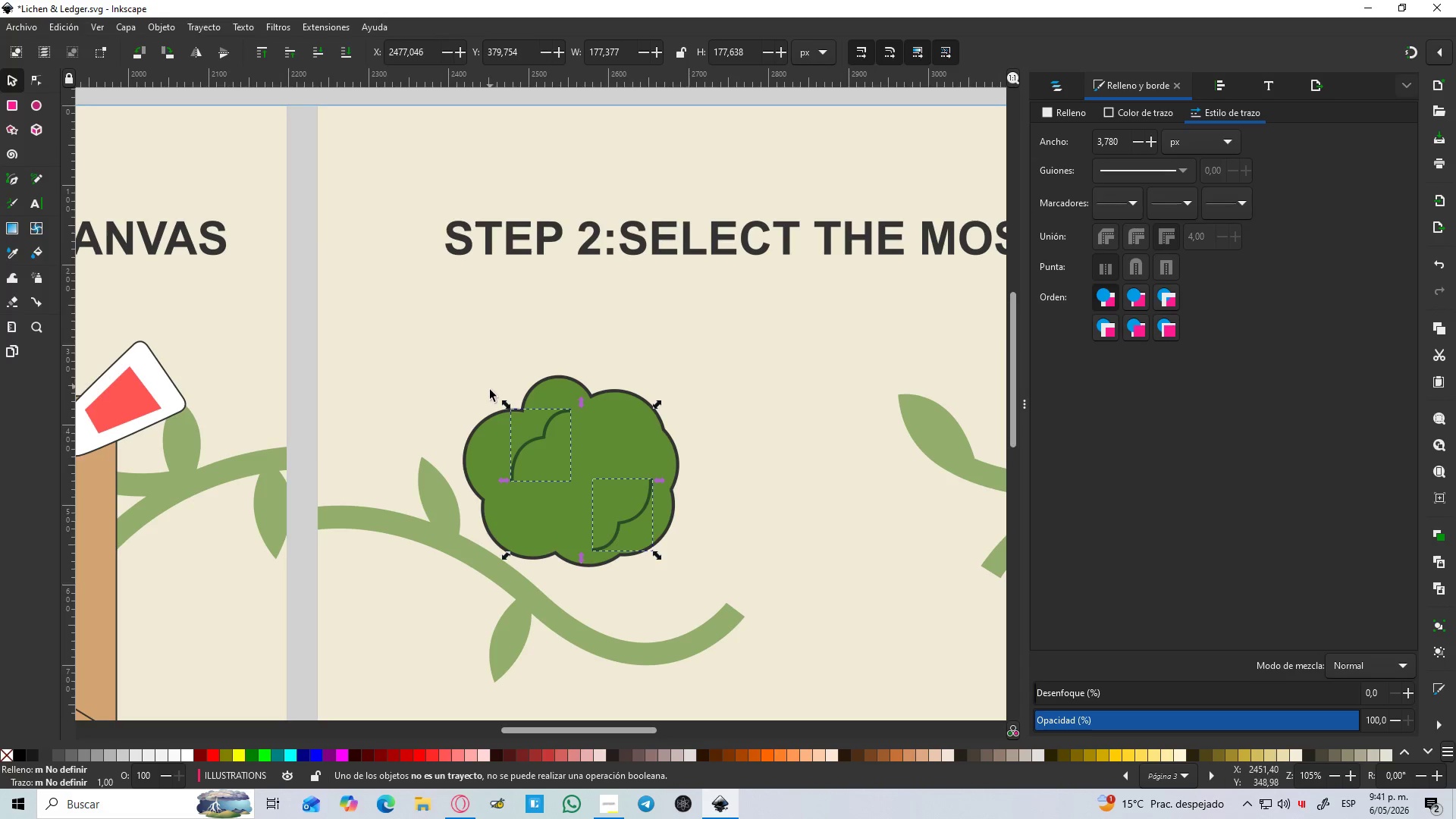 
hold_key(key=ControlLeft, duration=0.31)
scroll: coordinate [534, 463], scroll_direction: up, amount: 2.0
 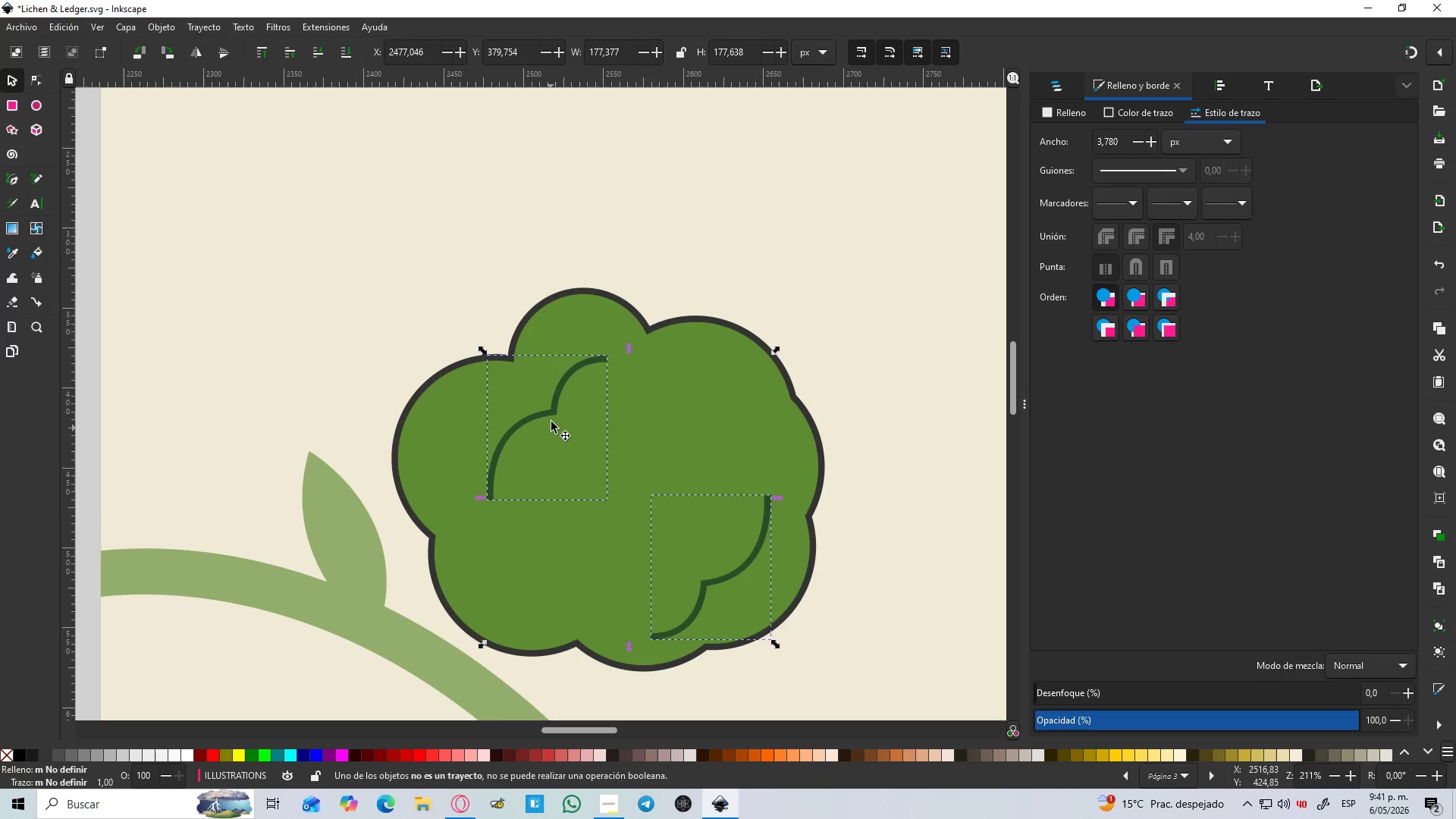 
left_click([551, 418])
 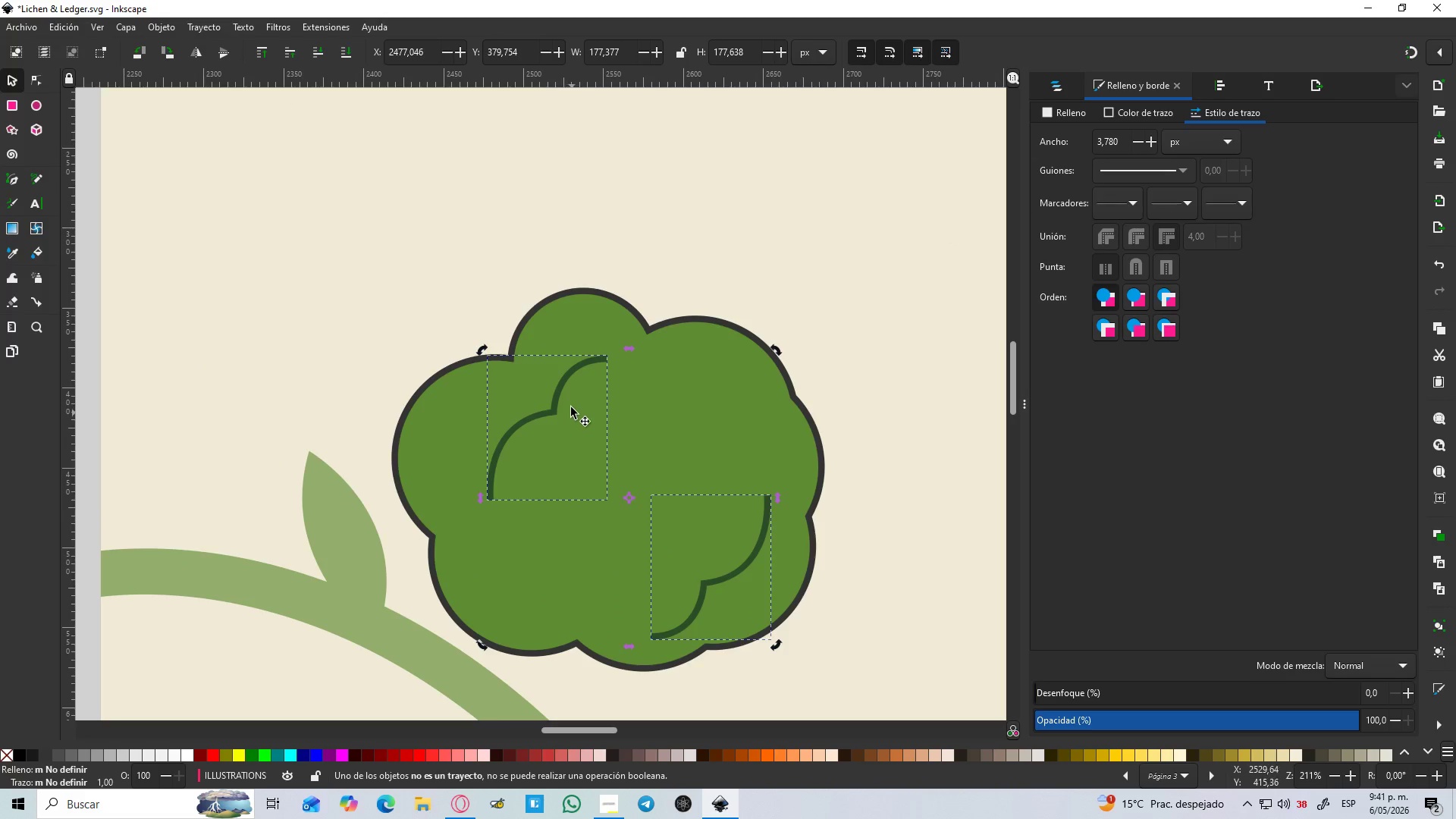 
left_click([563, 404])
 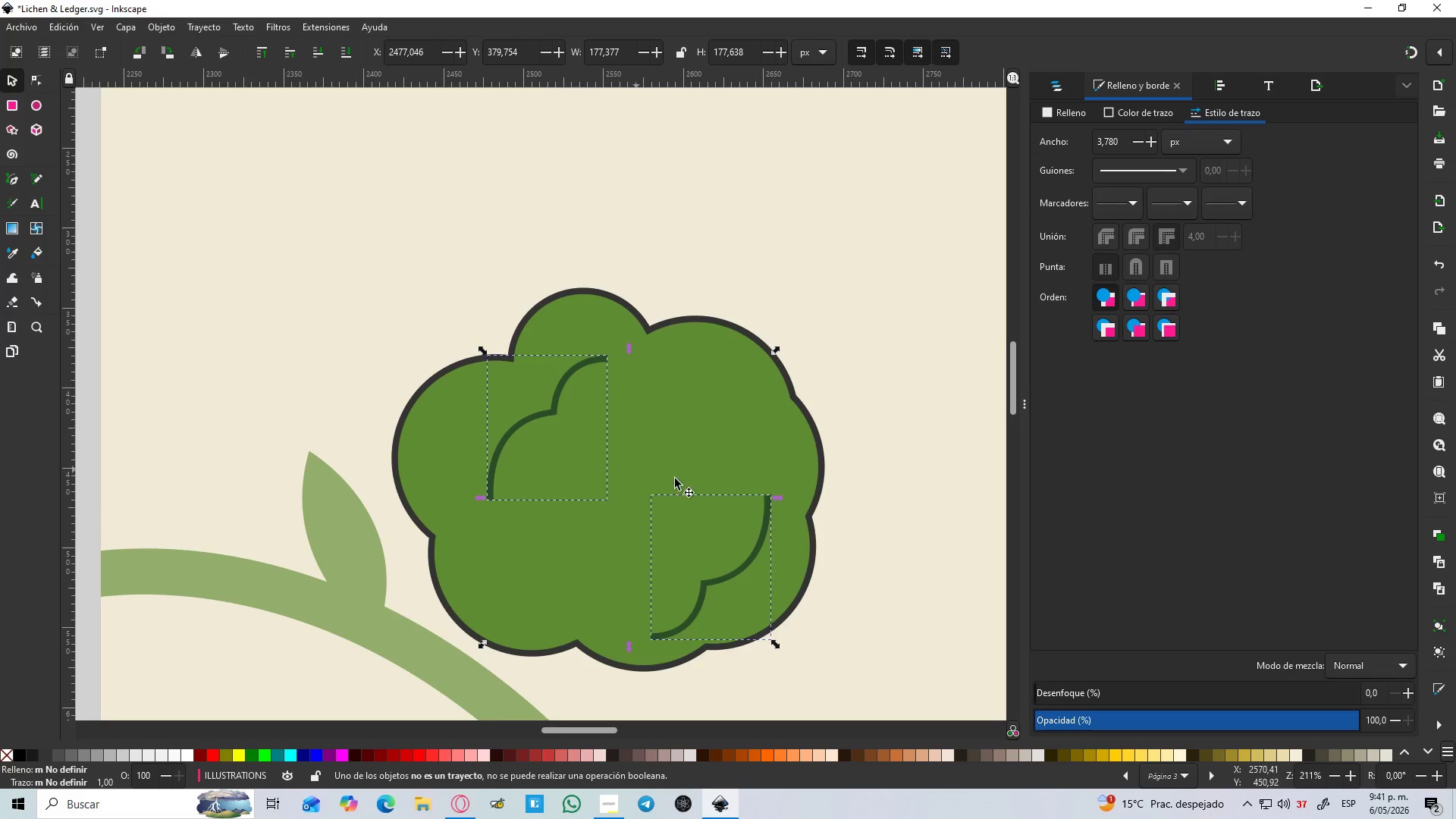 
left_click([794, 487])
 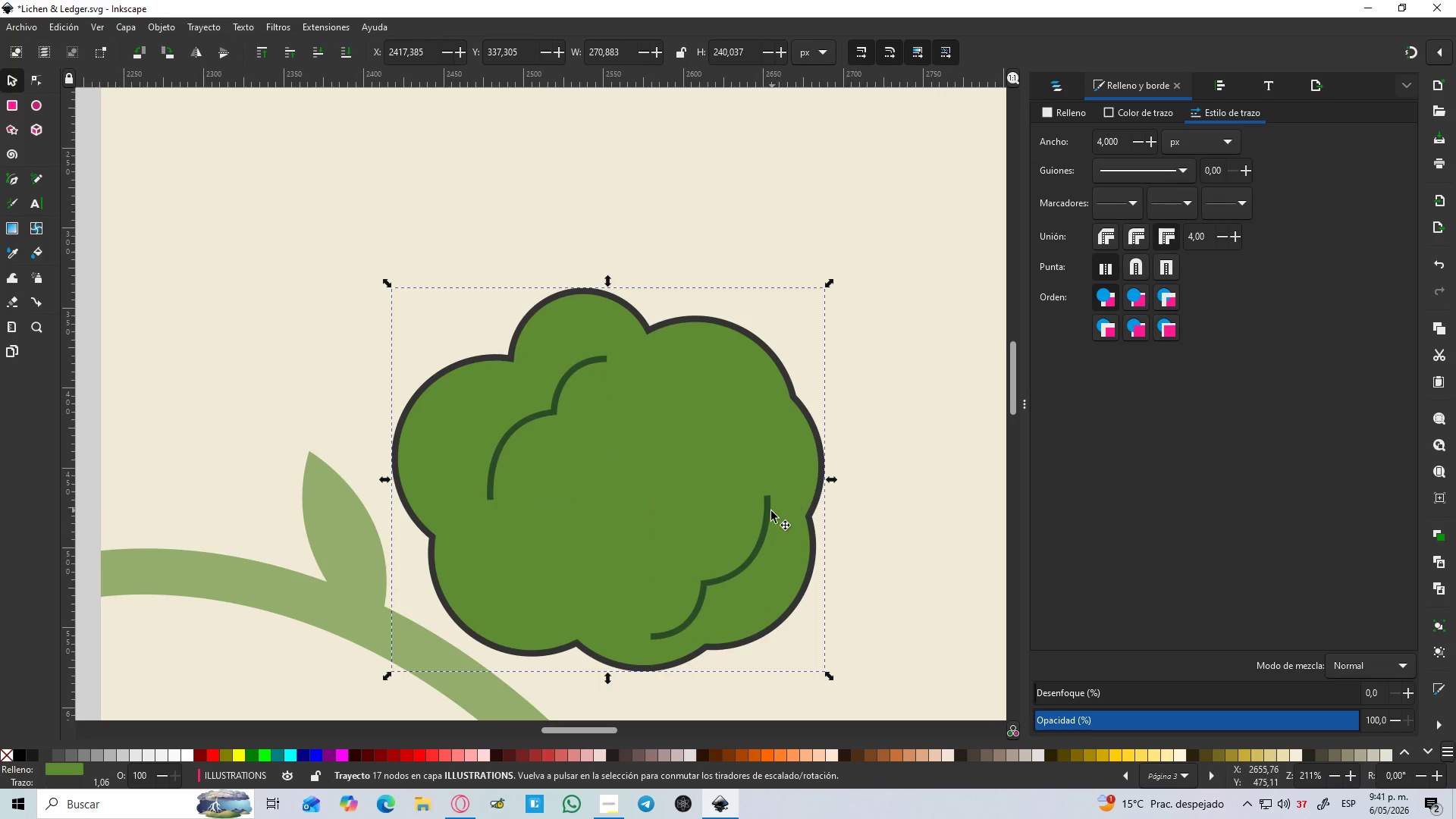 
left_click([767, 514])
 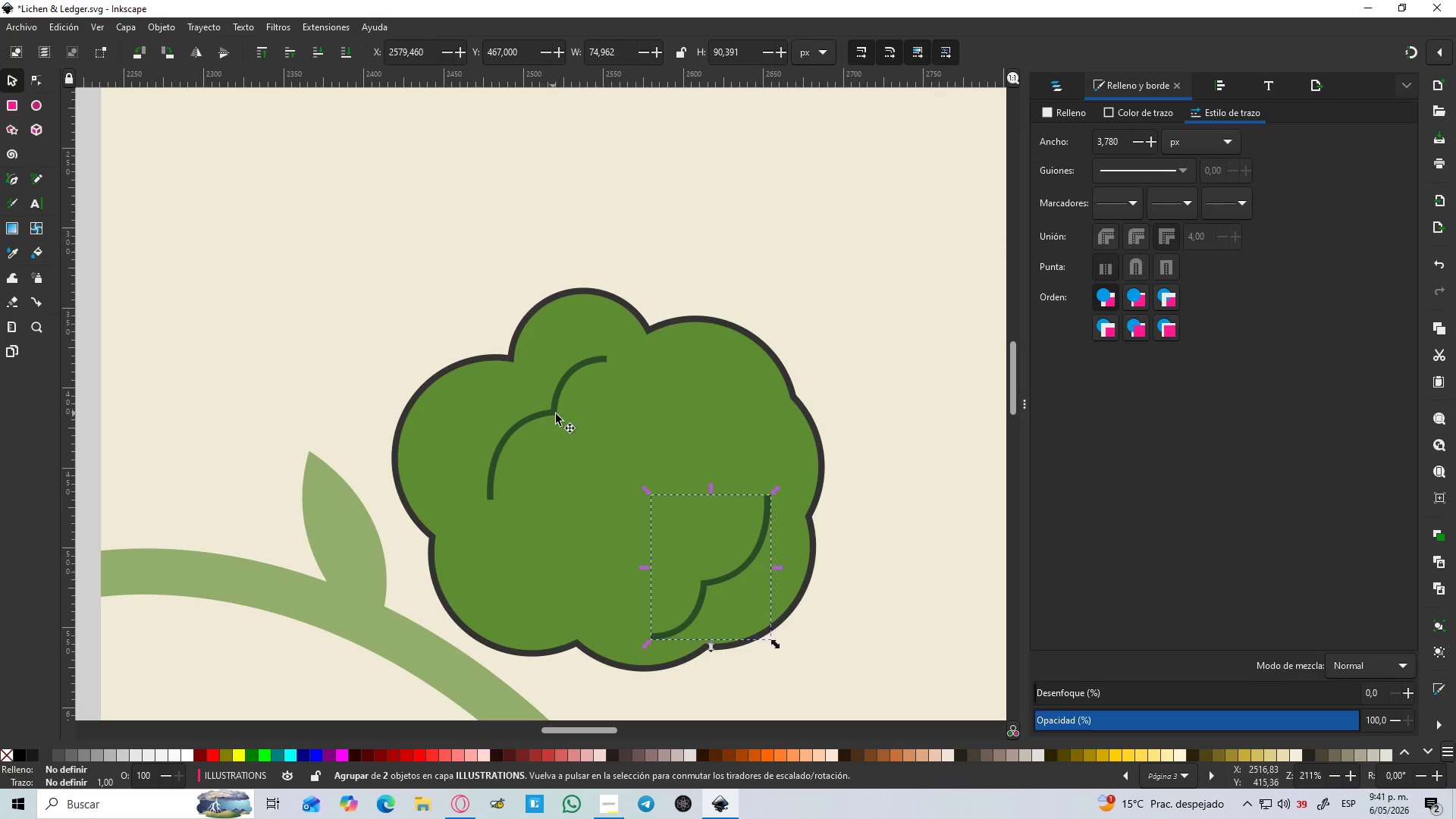 
hold_key(key=ShiftLeft, duration=0.58)
left_click([552, 413])
 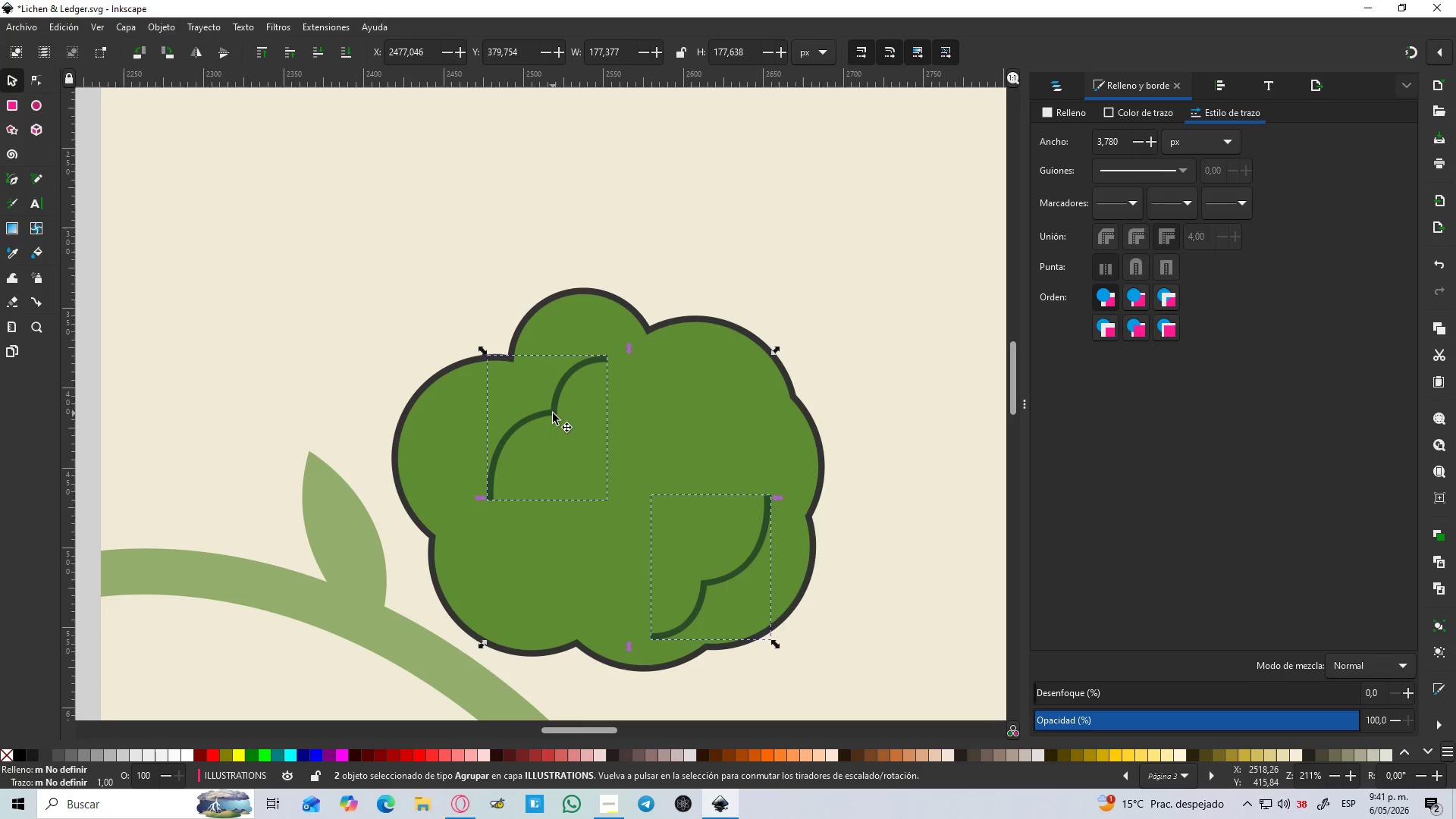 
key(Control+NumpadAdd)
 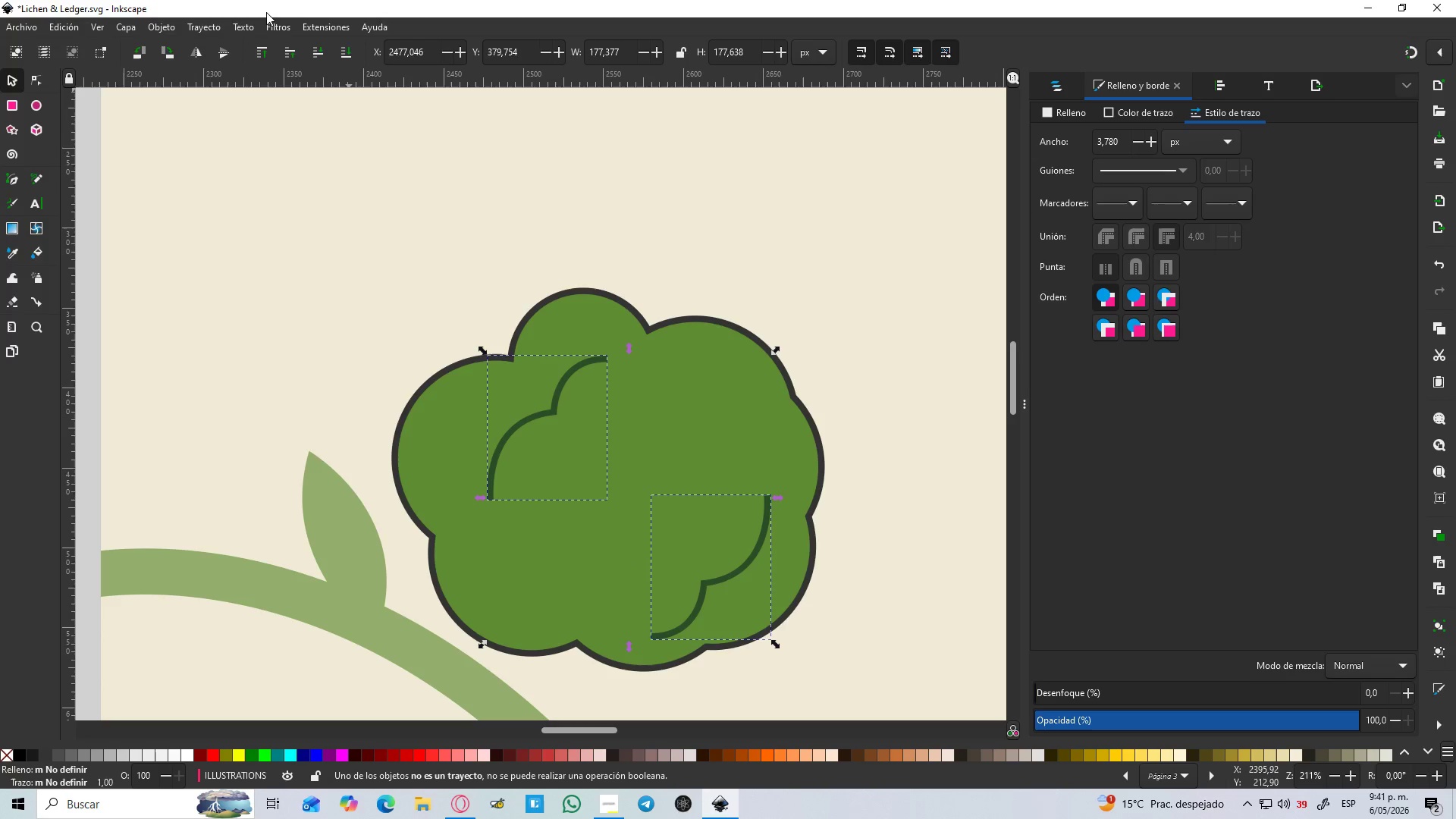 
left_click([209, 24])
 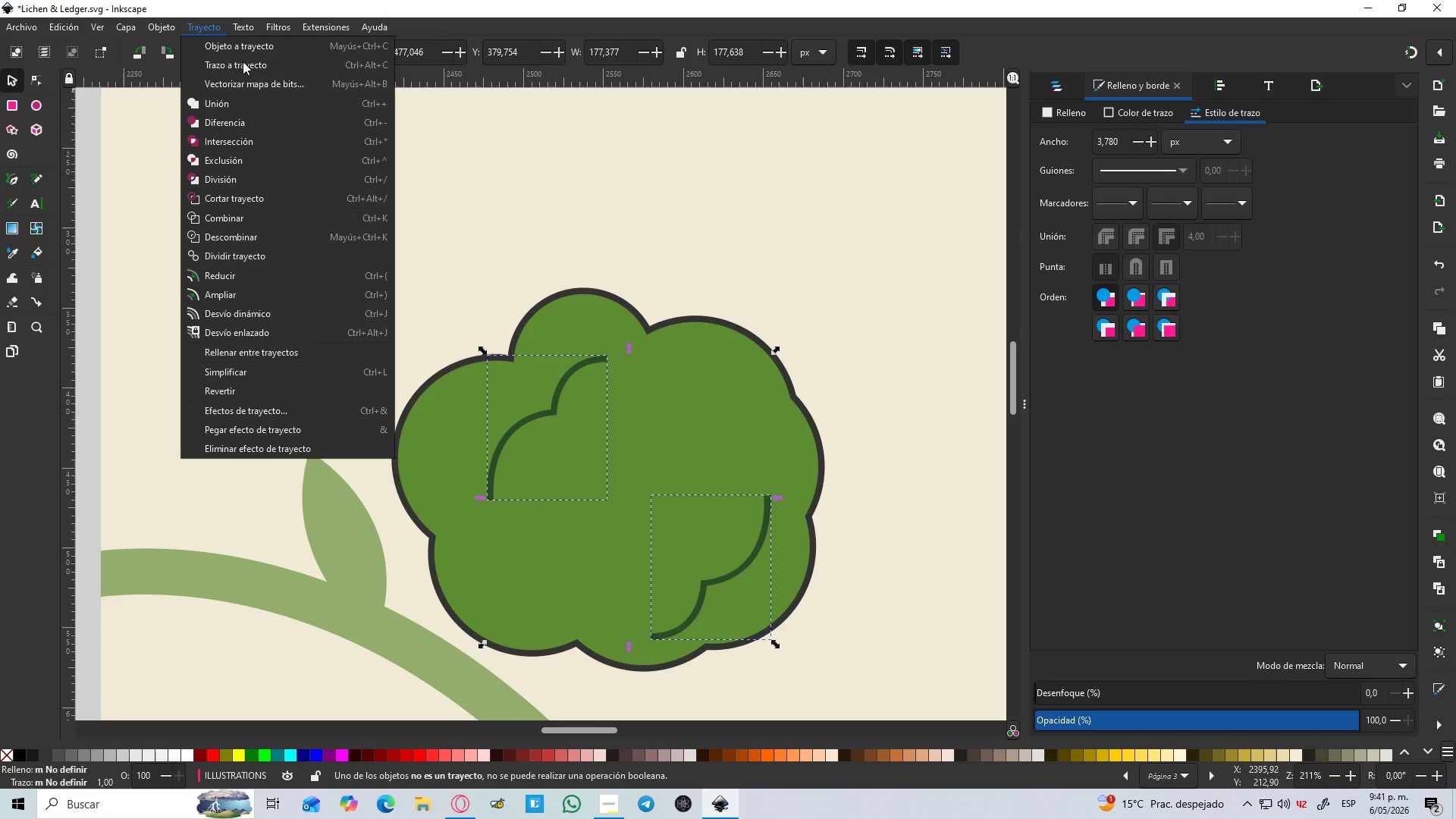 
left_click([243, 67])
 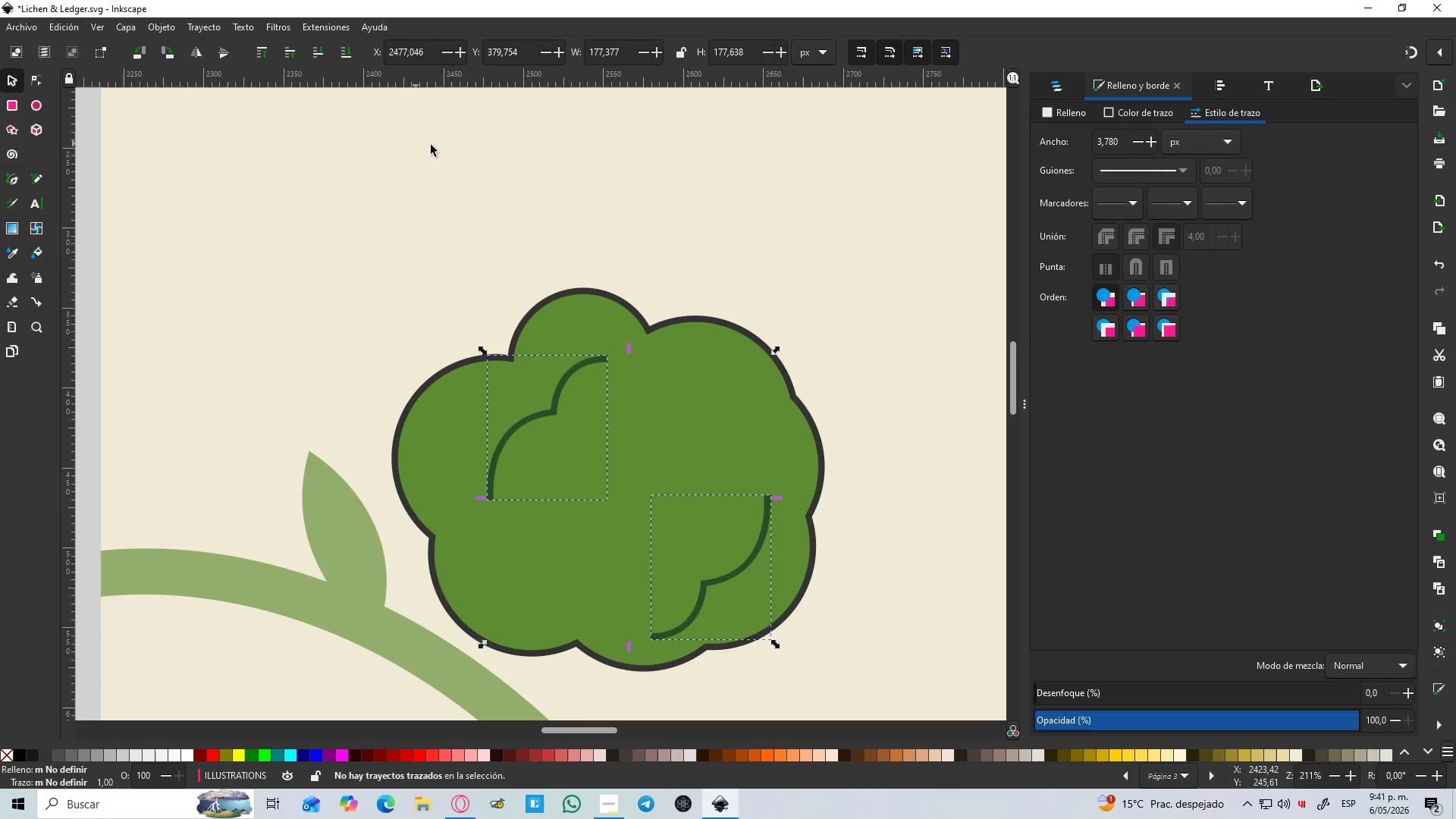 
left_click([635, 143])
 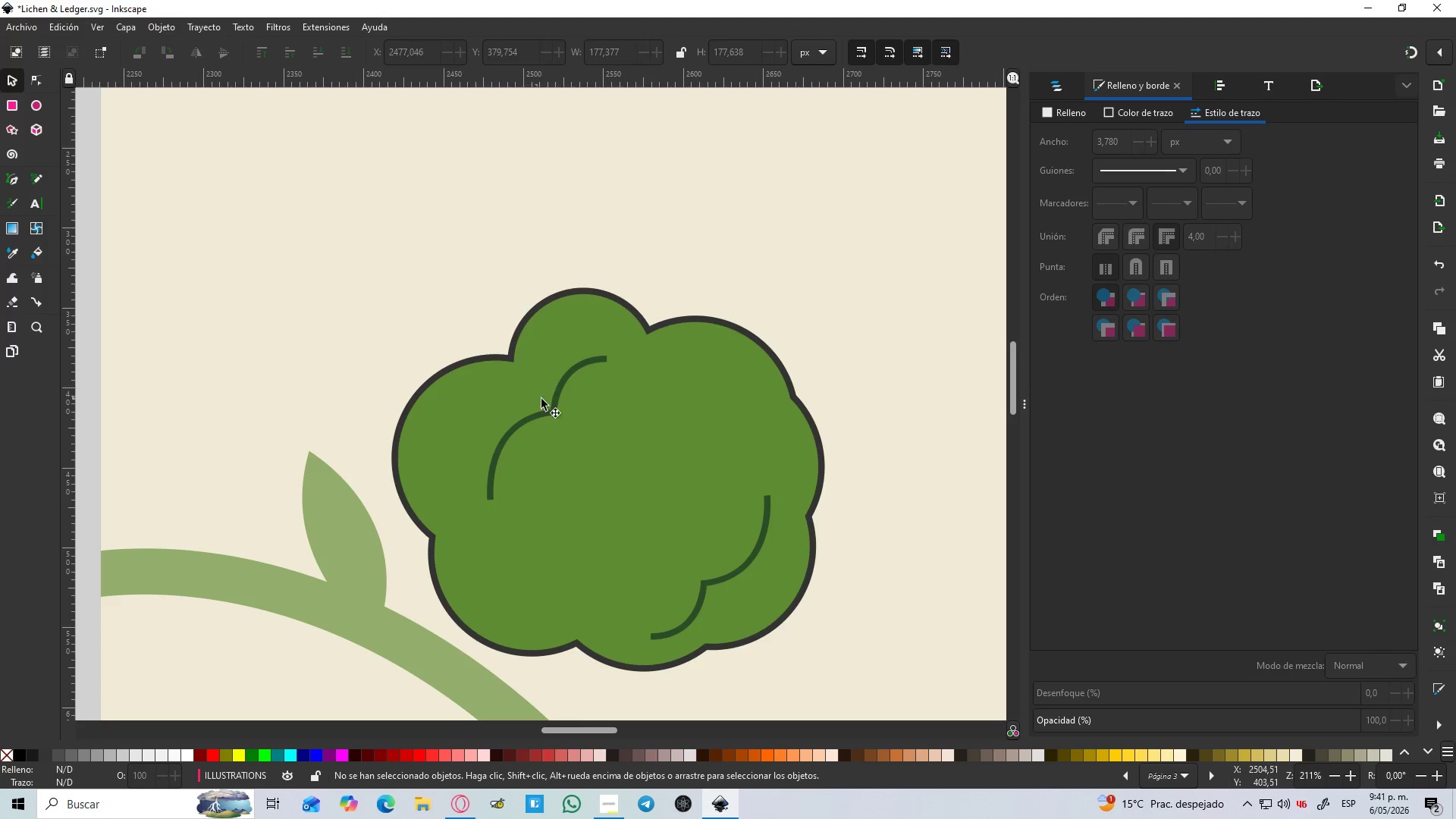 
left_click([555, 401])
 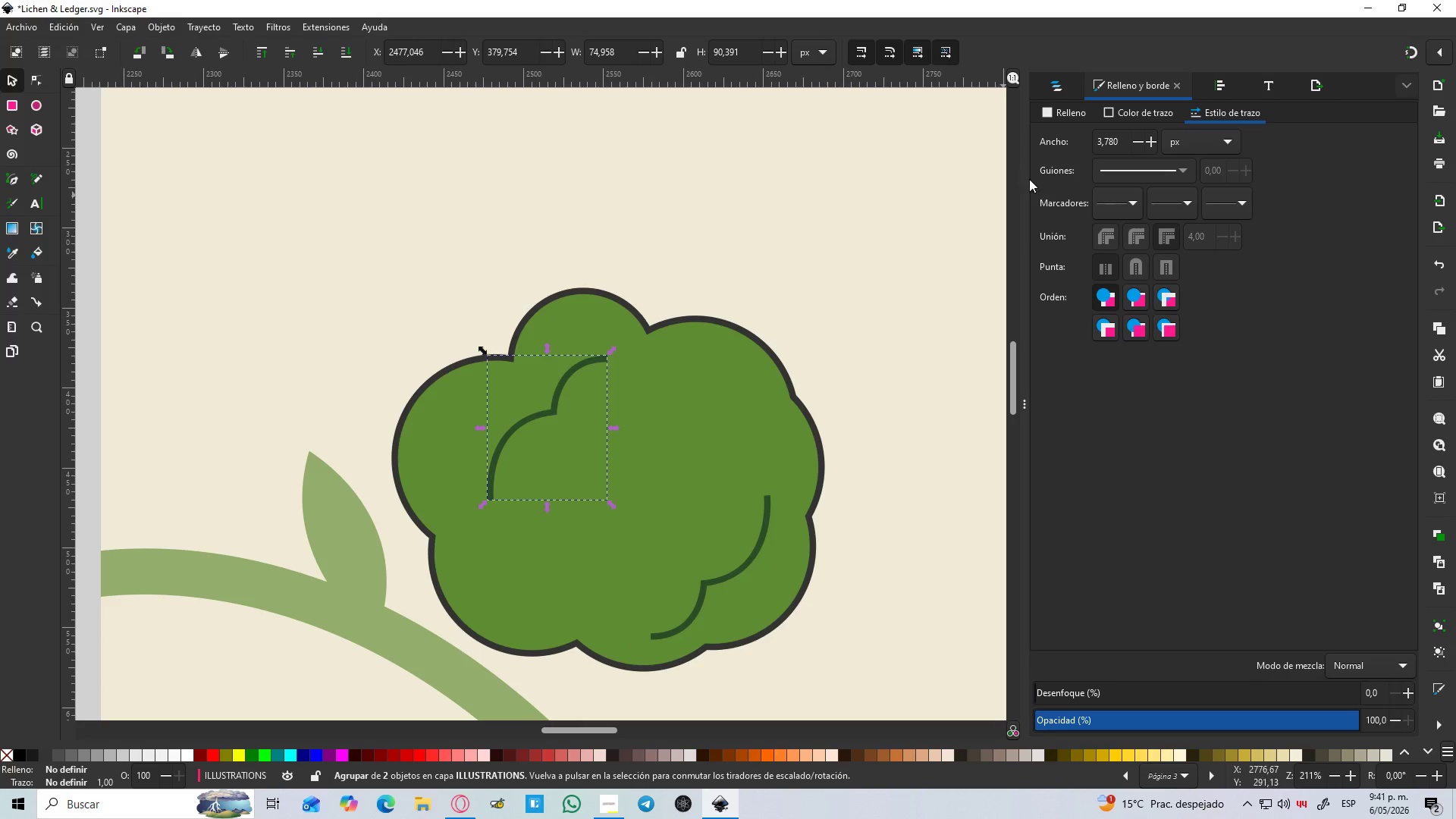 
left_click([1077, 84])
 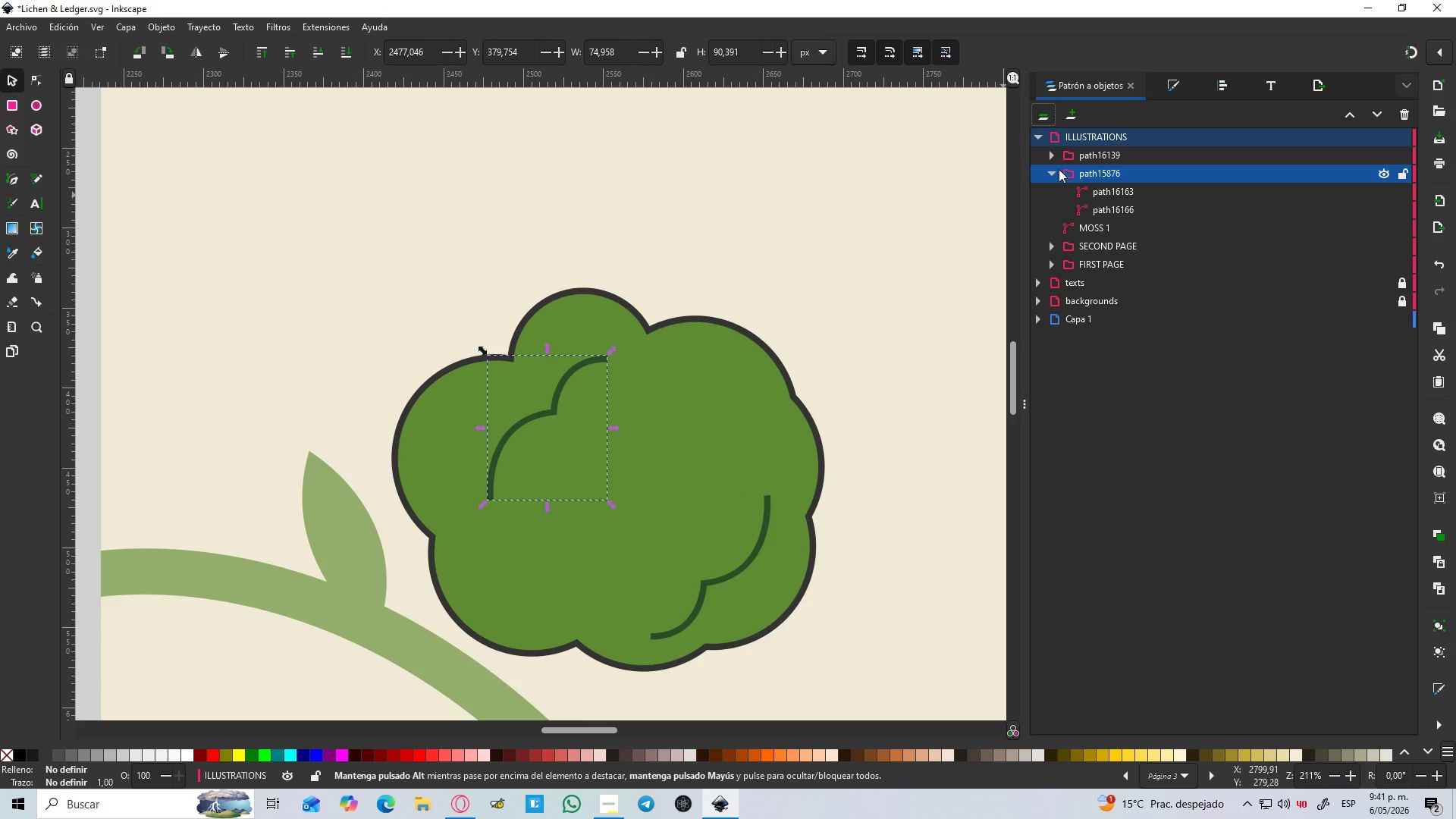 
left_click([1096, 157])
 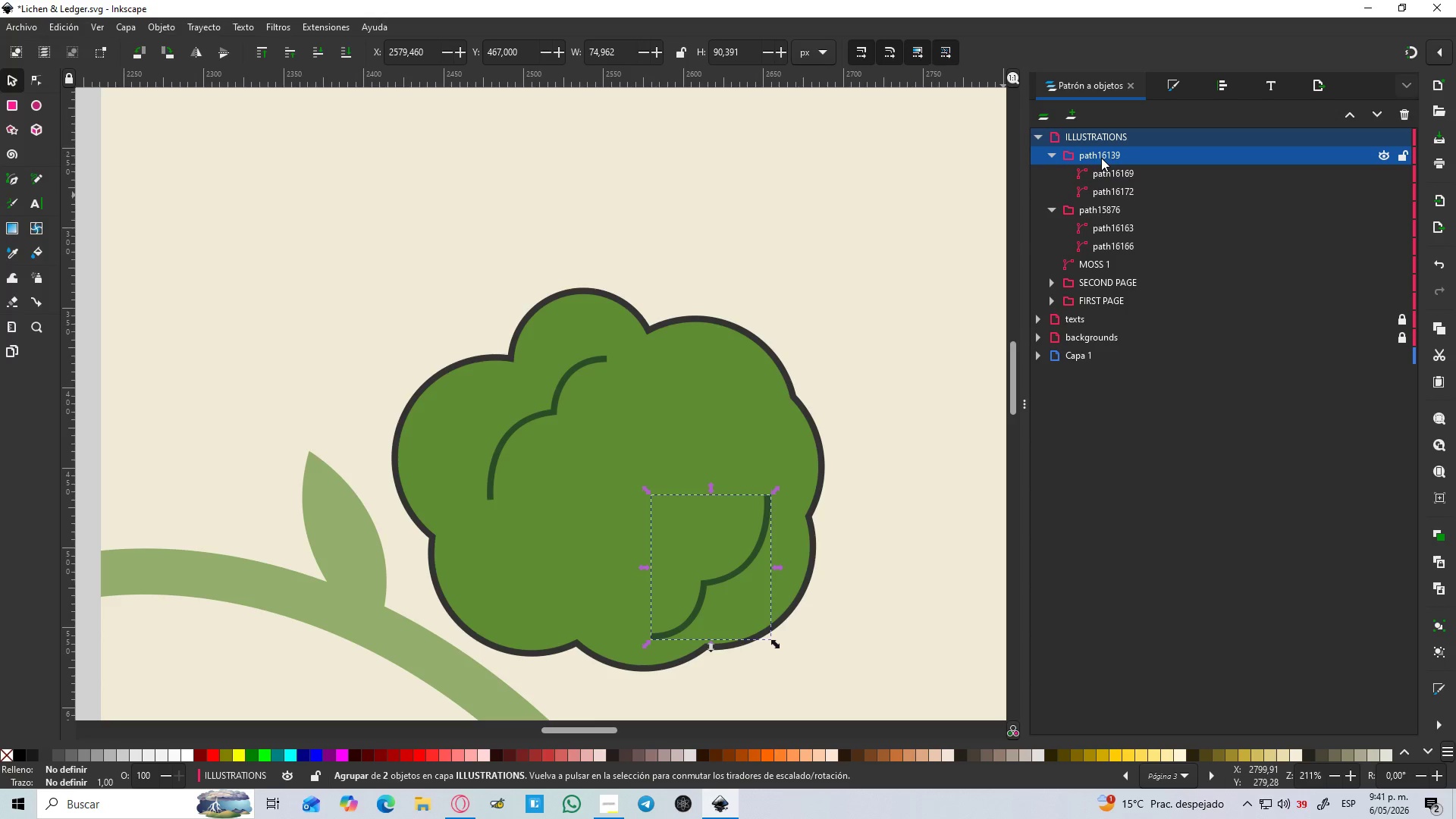 
left_click([1104, 177])
 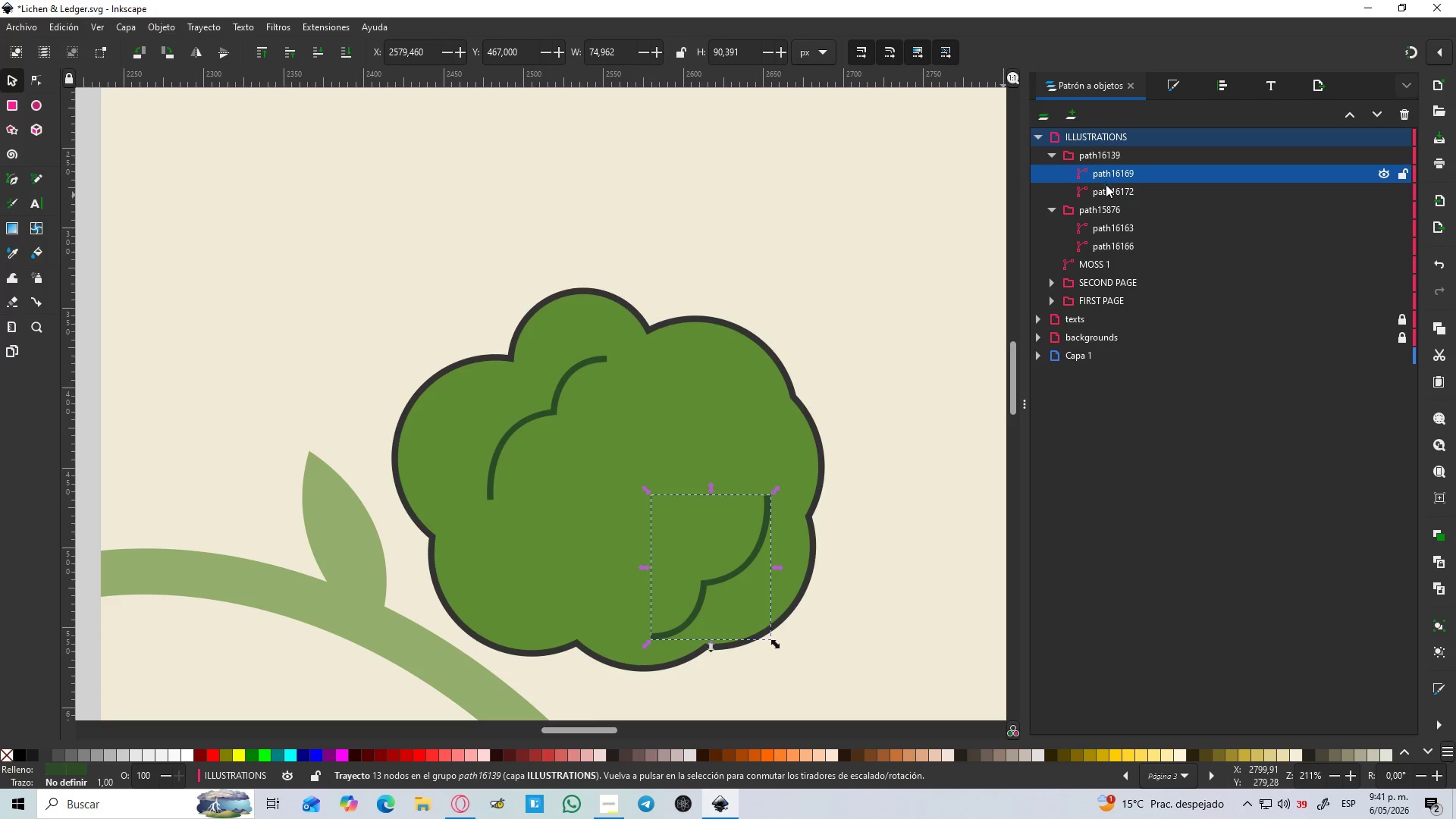 
left_click([1106, 190])
 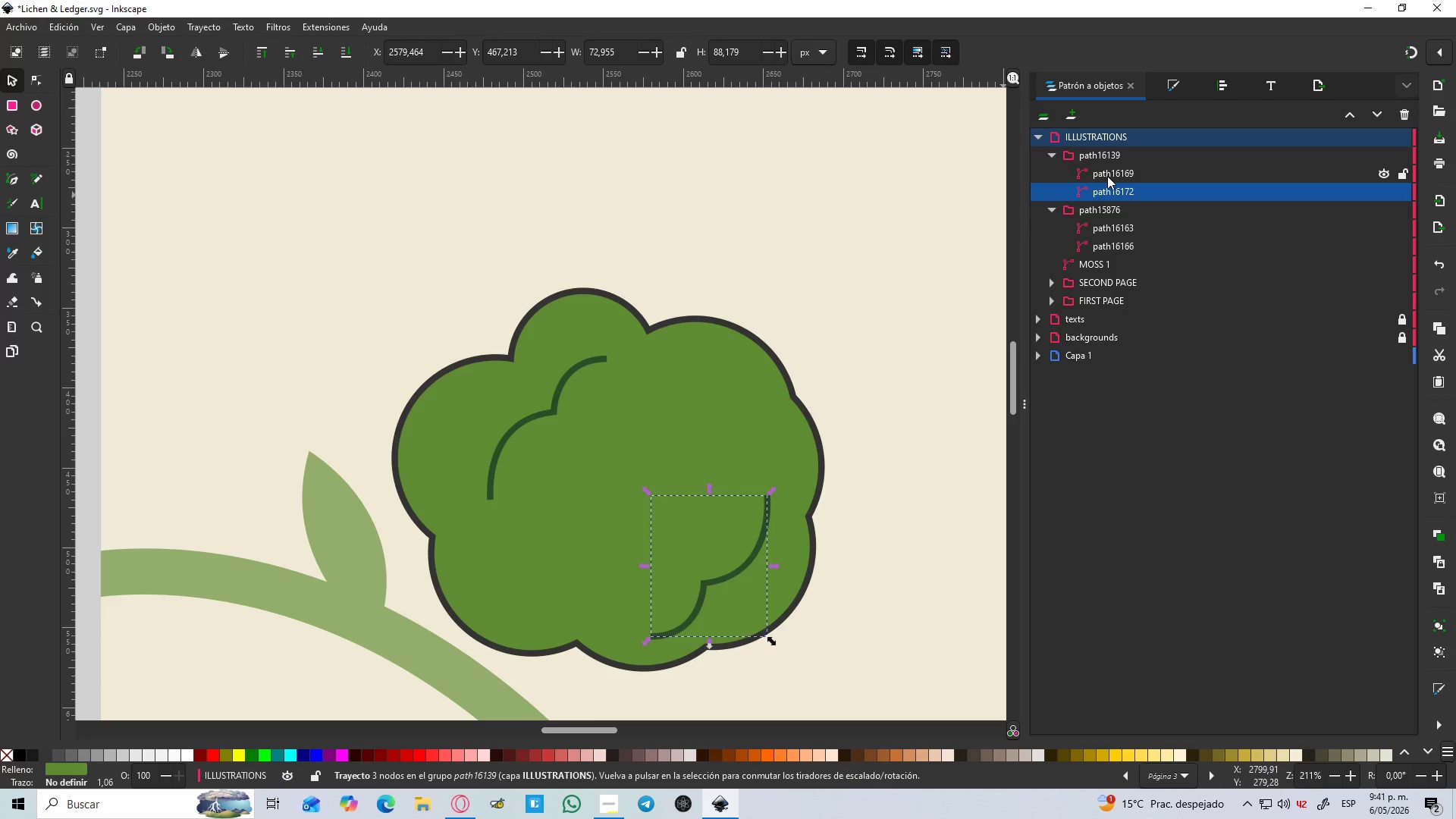 
left_click([1107, 176])
 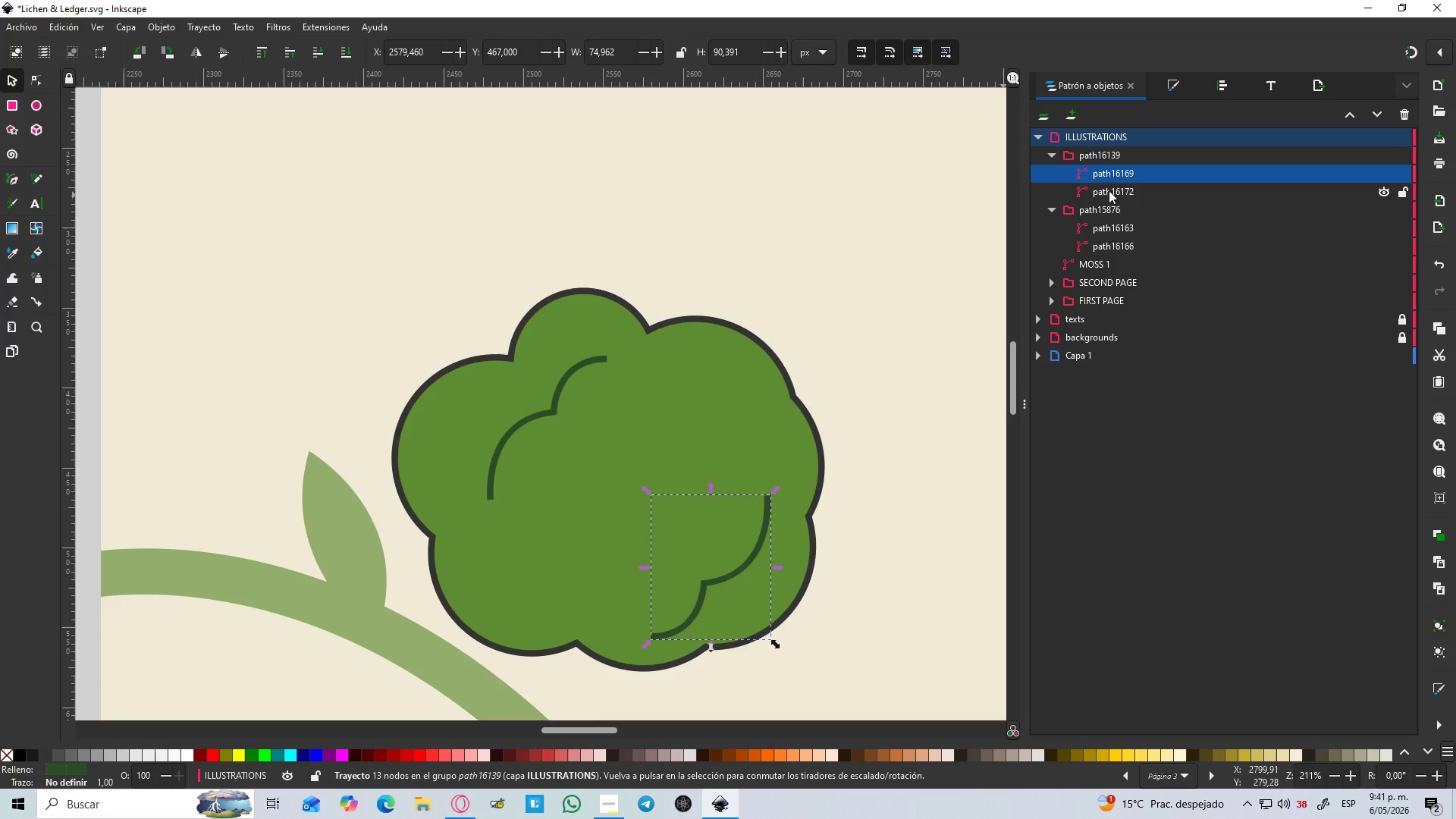 
left_click([1110, 195])
 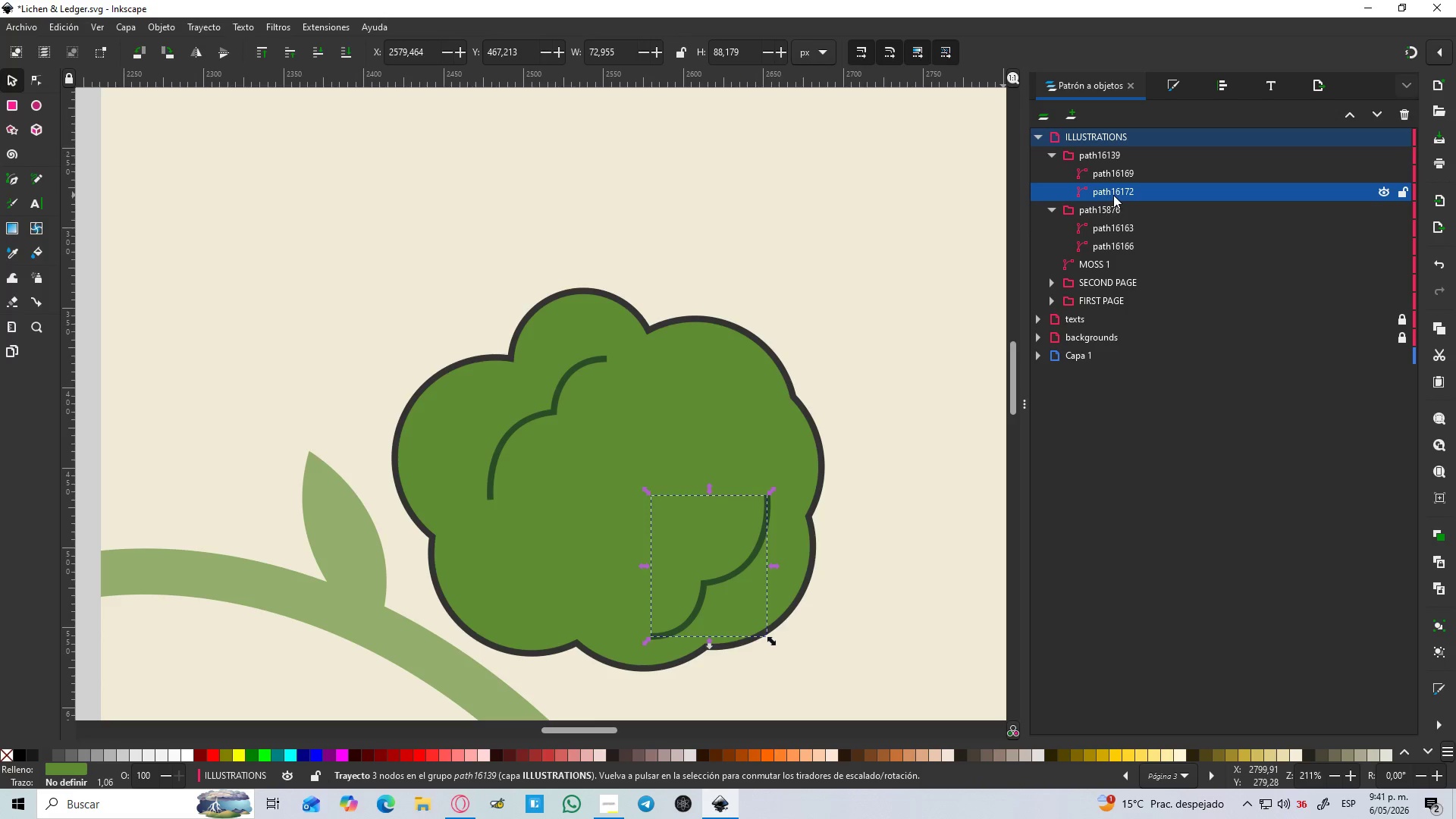 
key(Delete)
 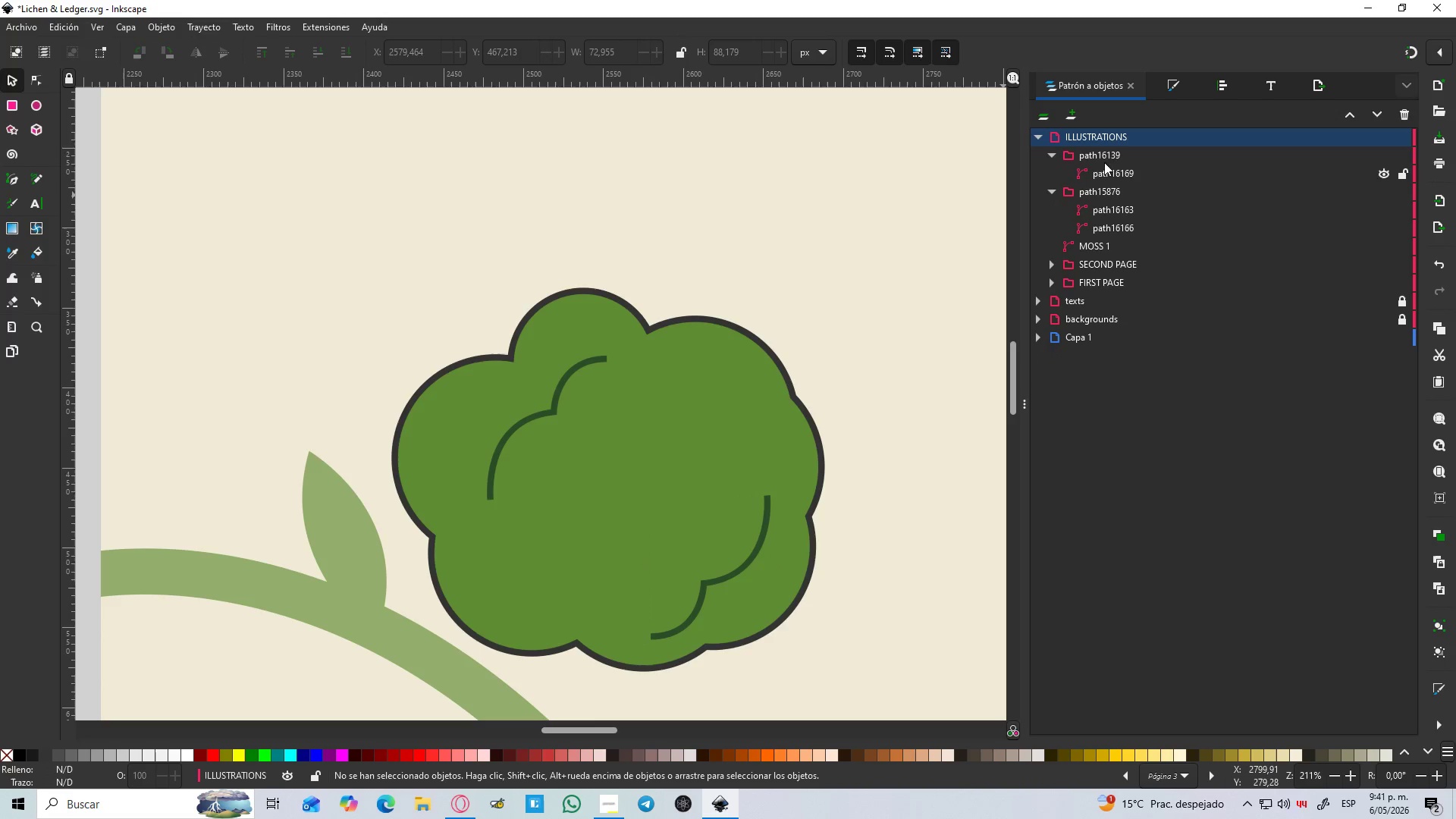 
left_click([1103, 157])
 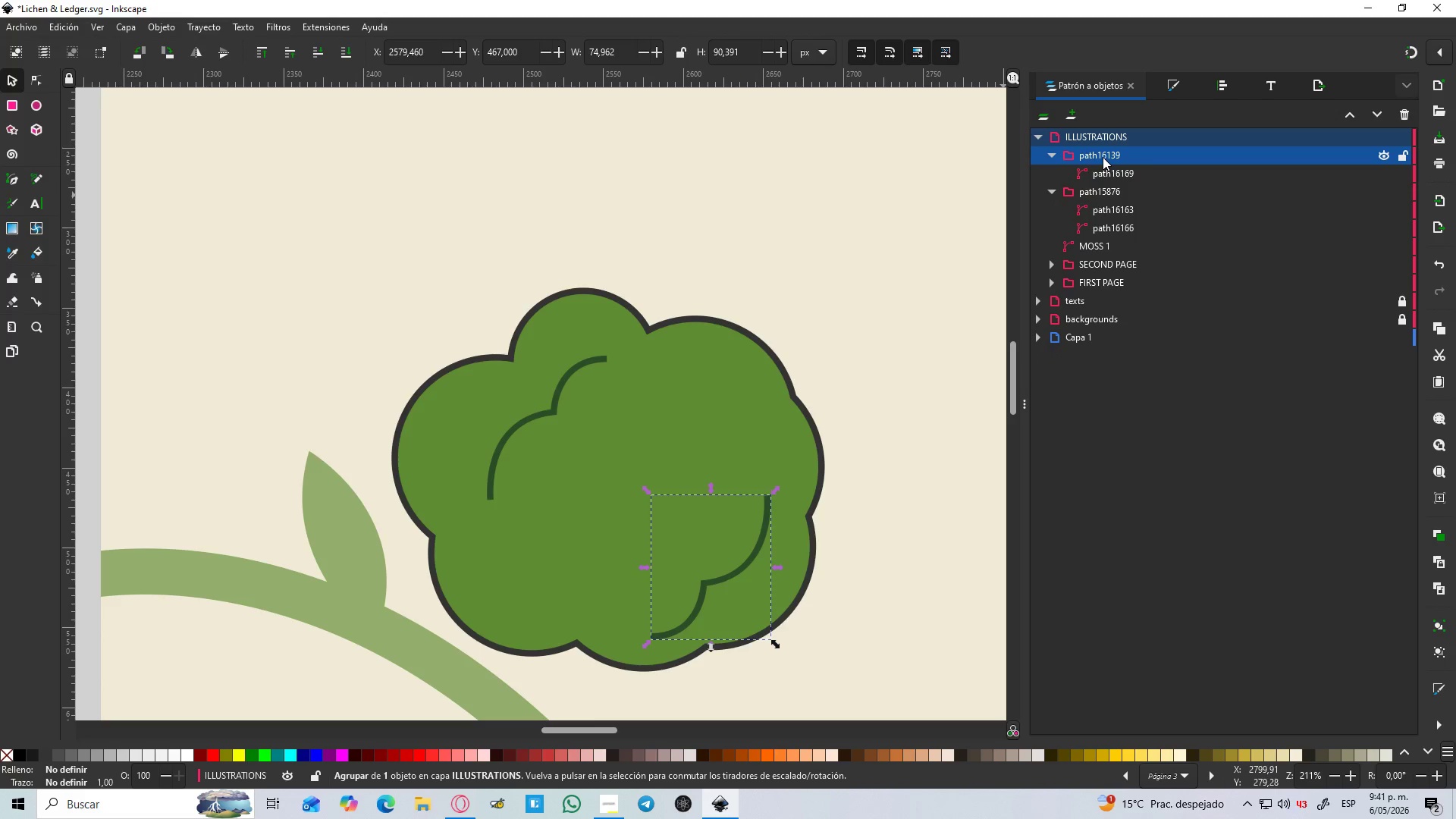 
right_click([1103, 157])
 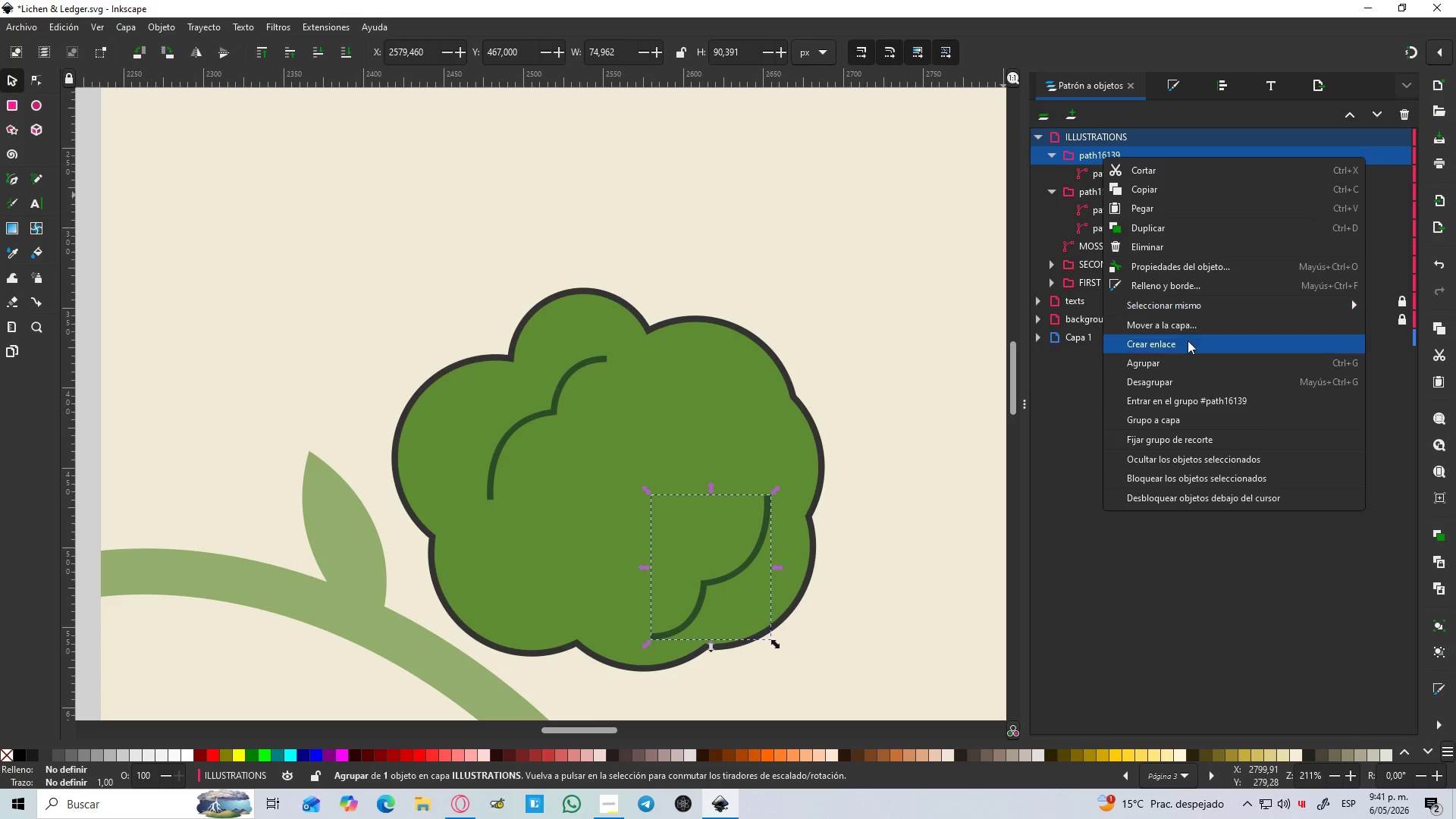 
left_click([1178, 378])
 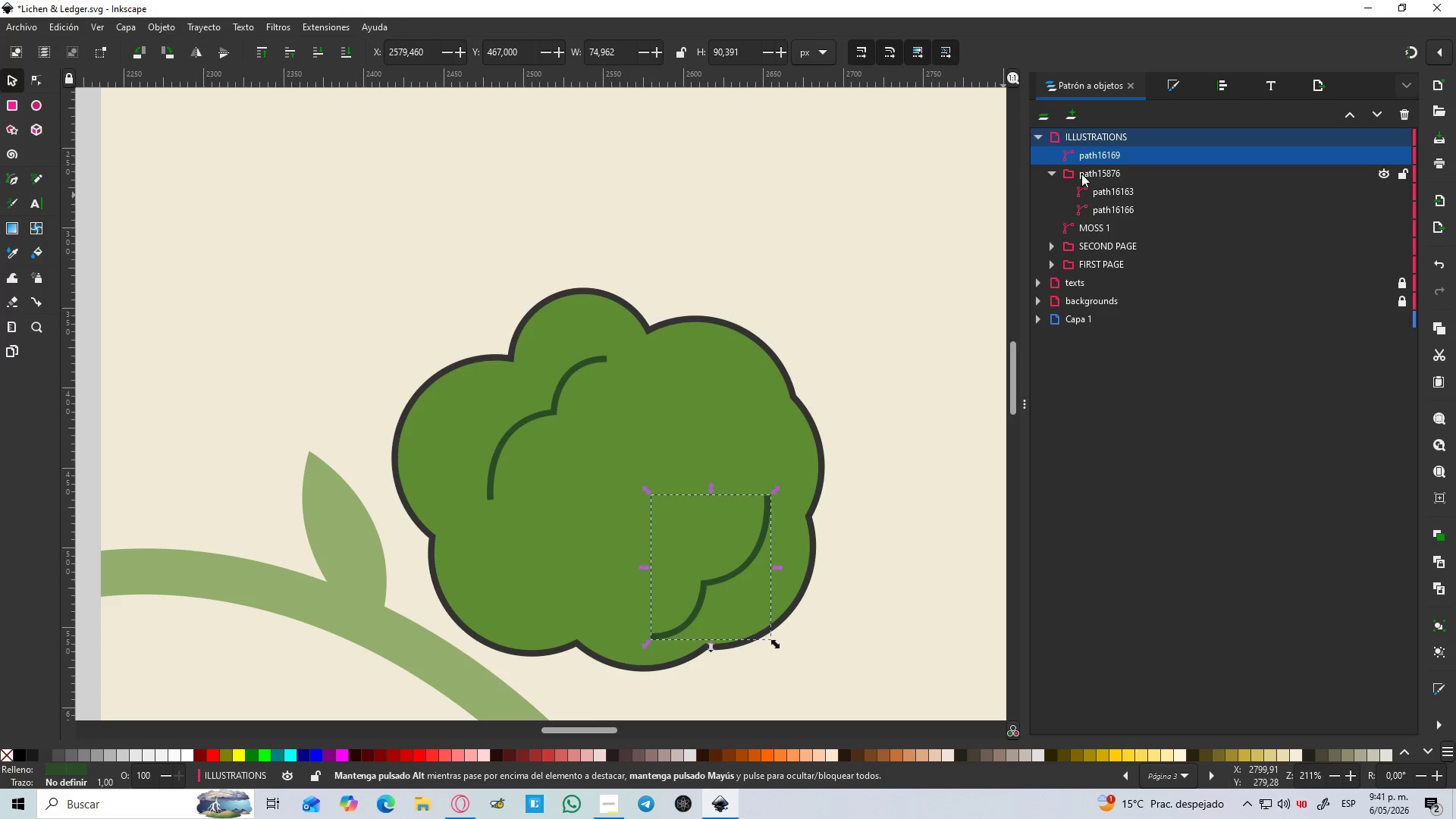 
right_click([1090, 174])
 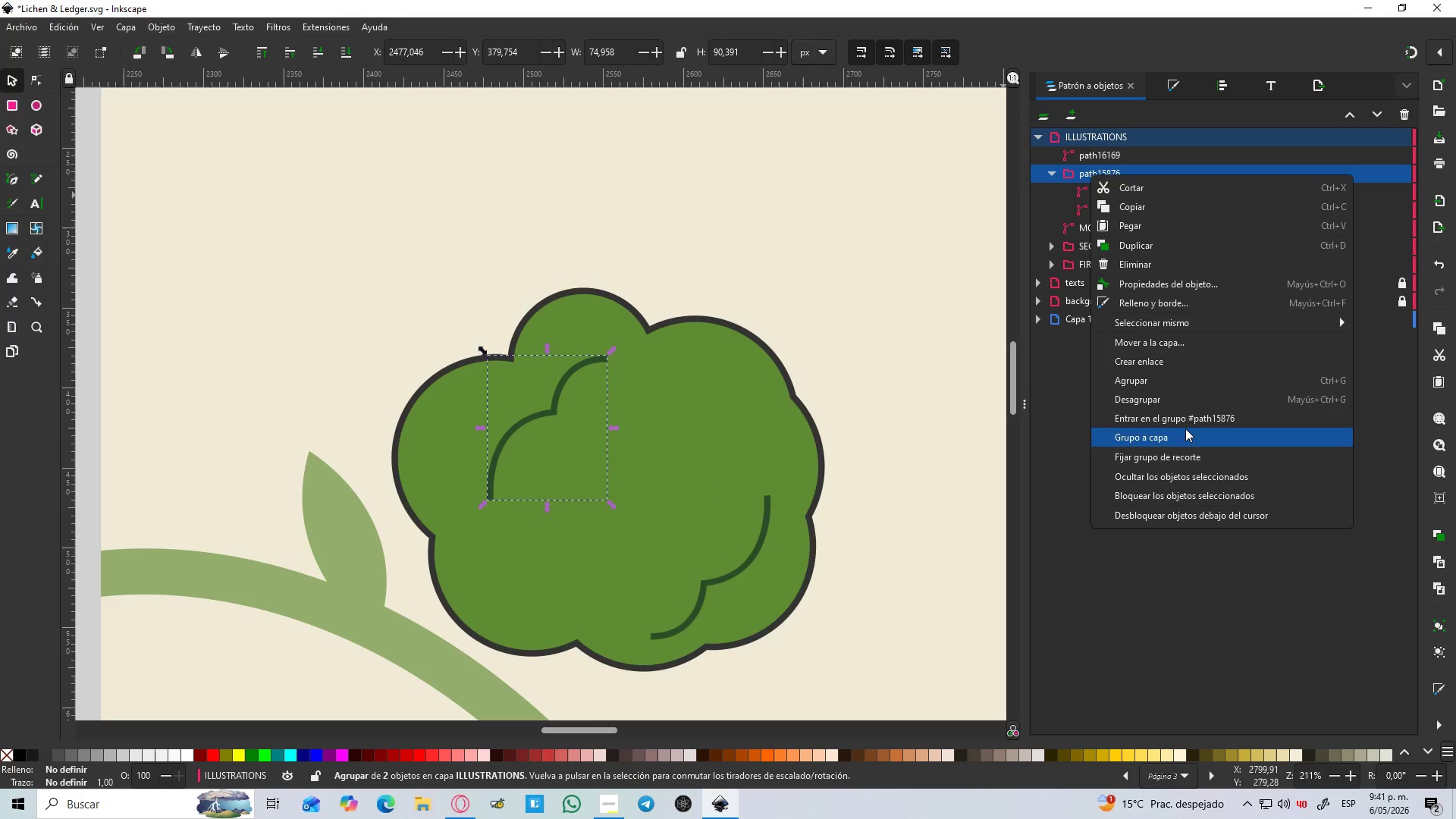 
left_click([1167, 405])
 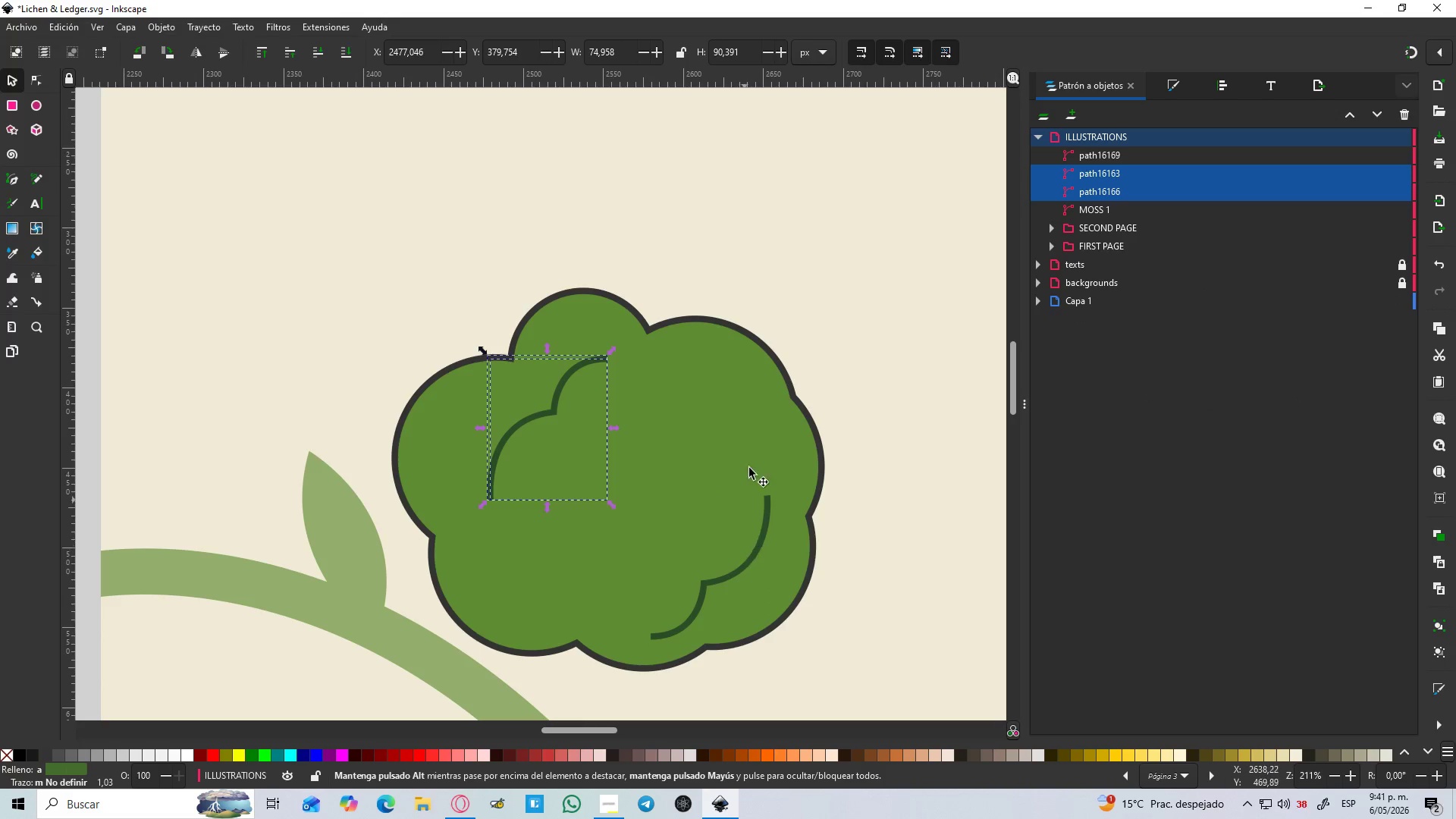 
left_click([754, 265])
 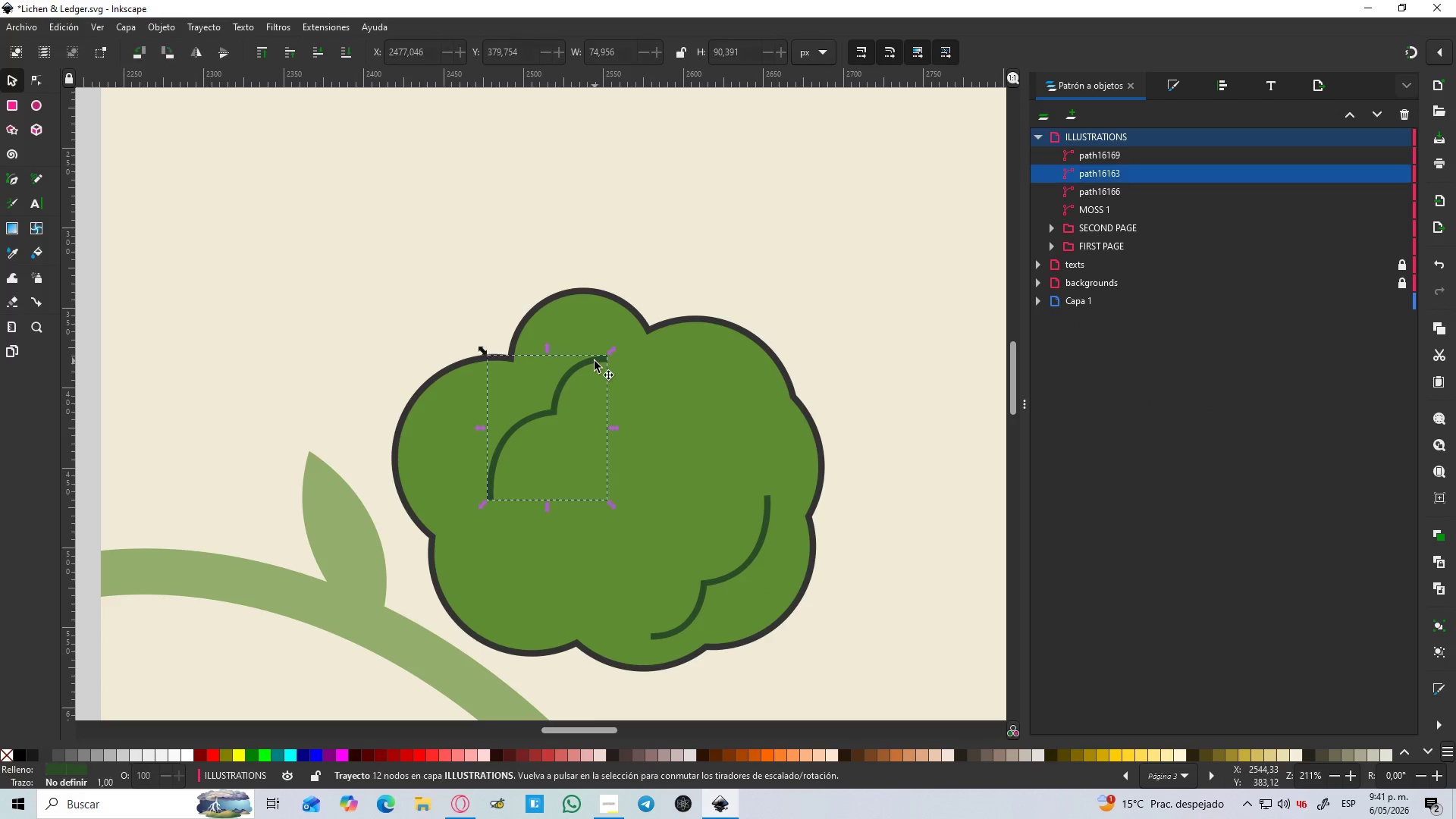 
left_click_drag(start_coordinate=[595, 362], to_coordinate=[634, 408])
 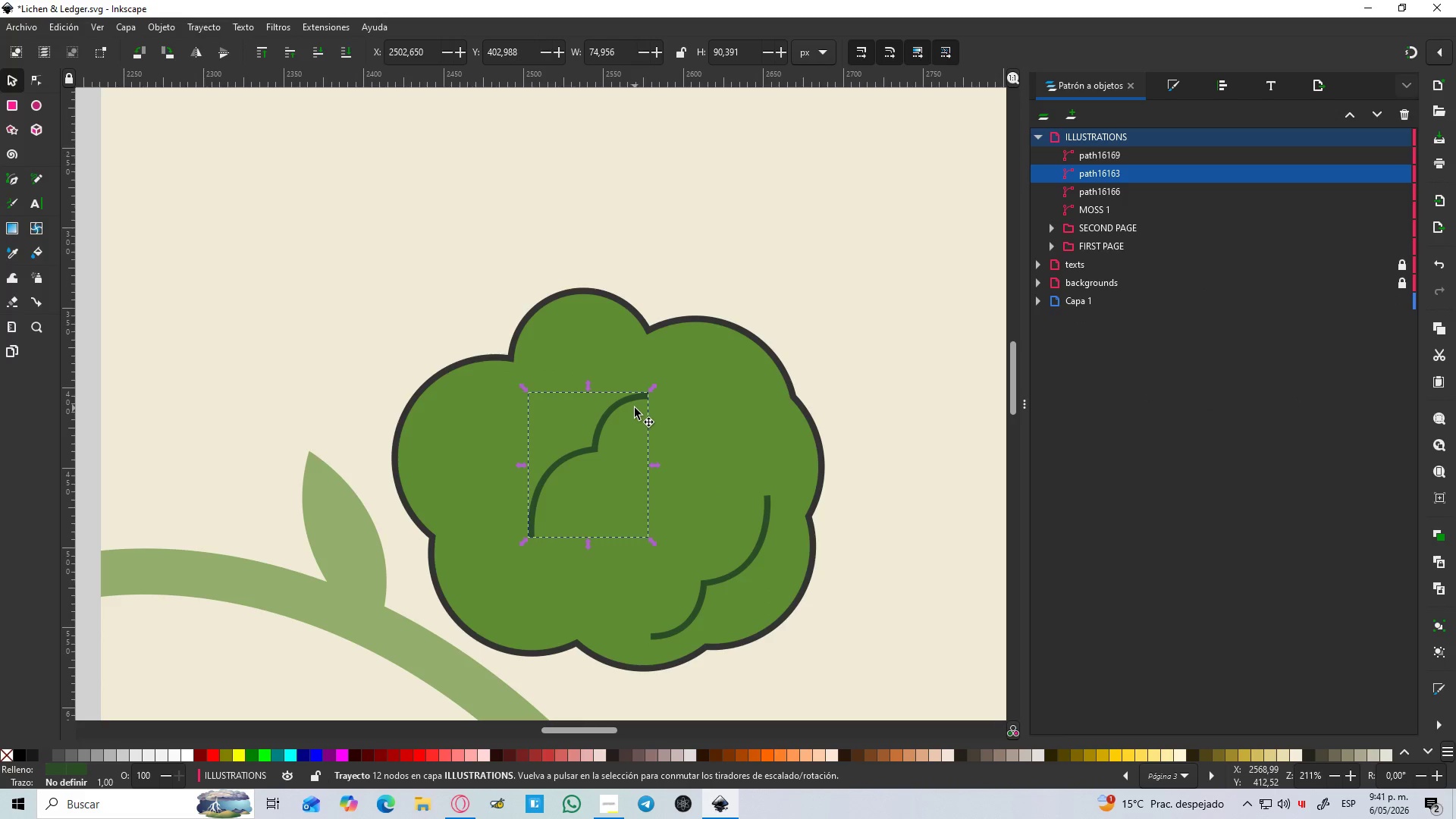 
key(Control+Z)
 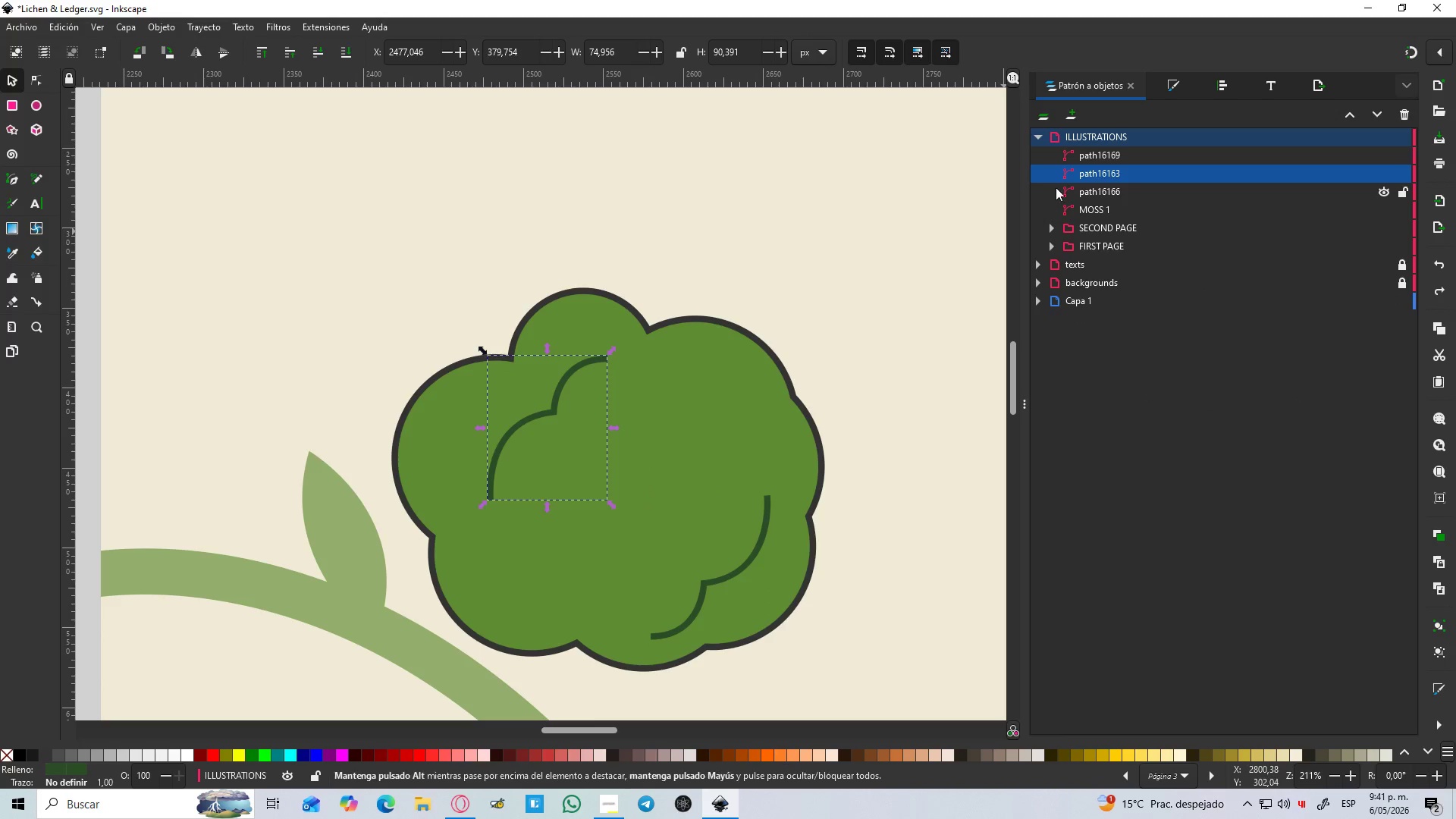 
left_click([1091, 155])
 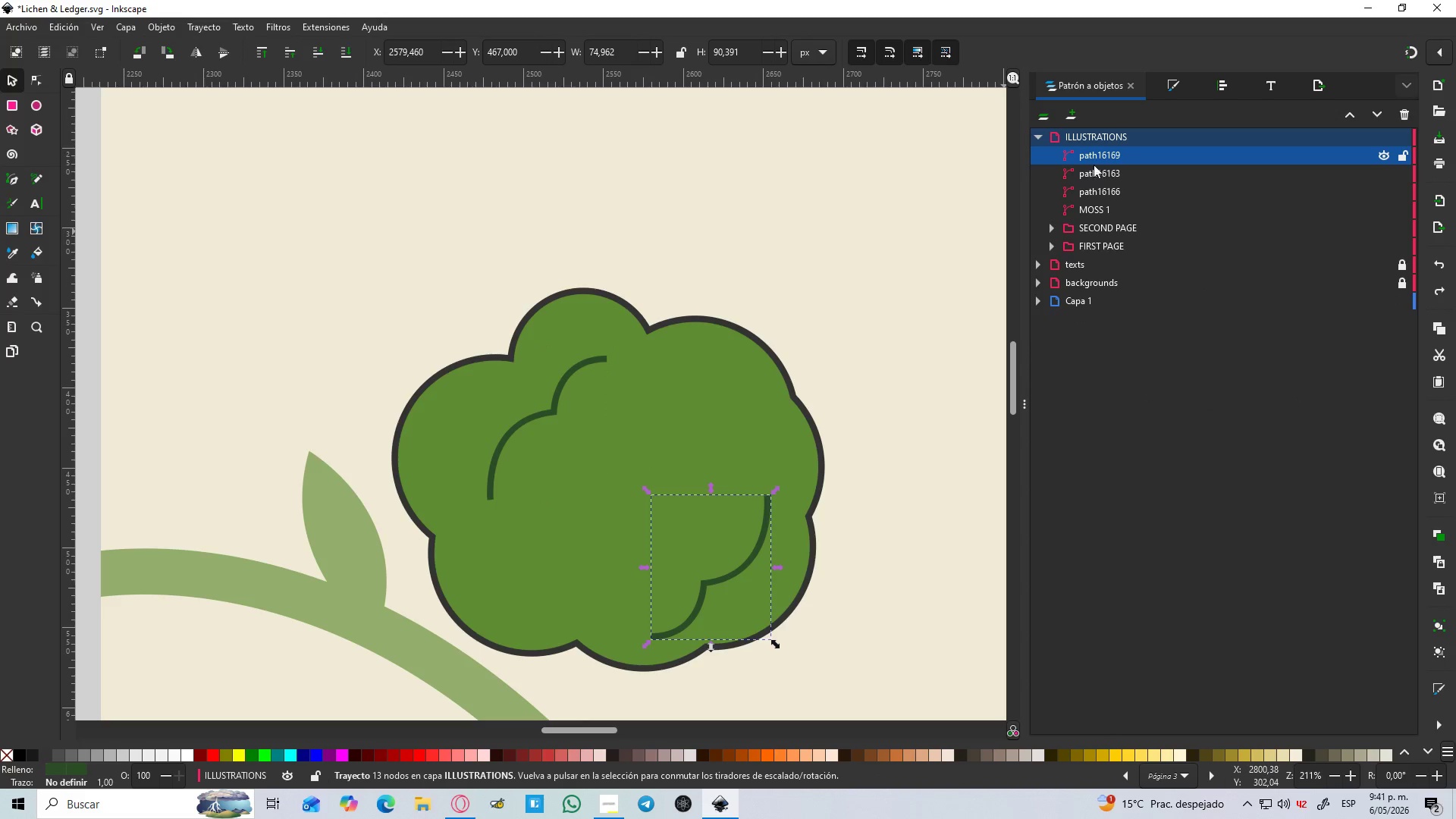 
hold_key(key=ShiftLeft, duration=1.38)
left_click([1094, 169])
 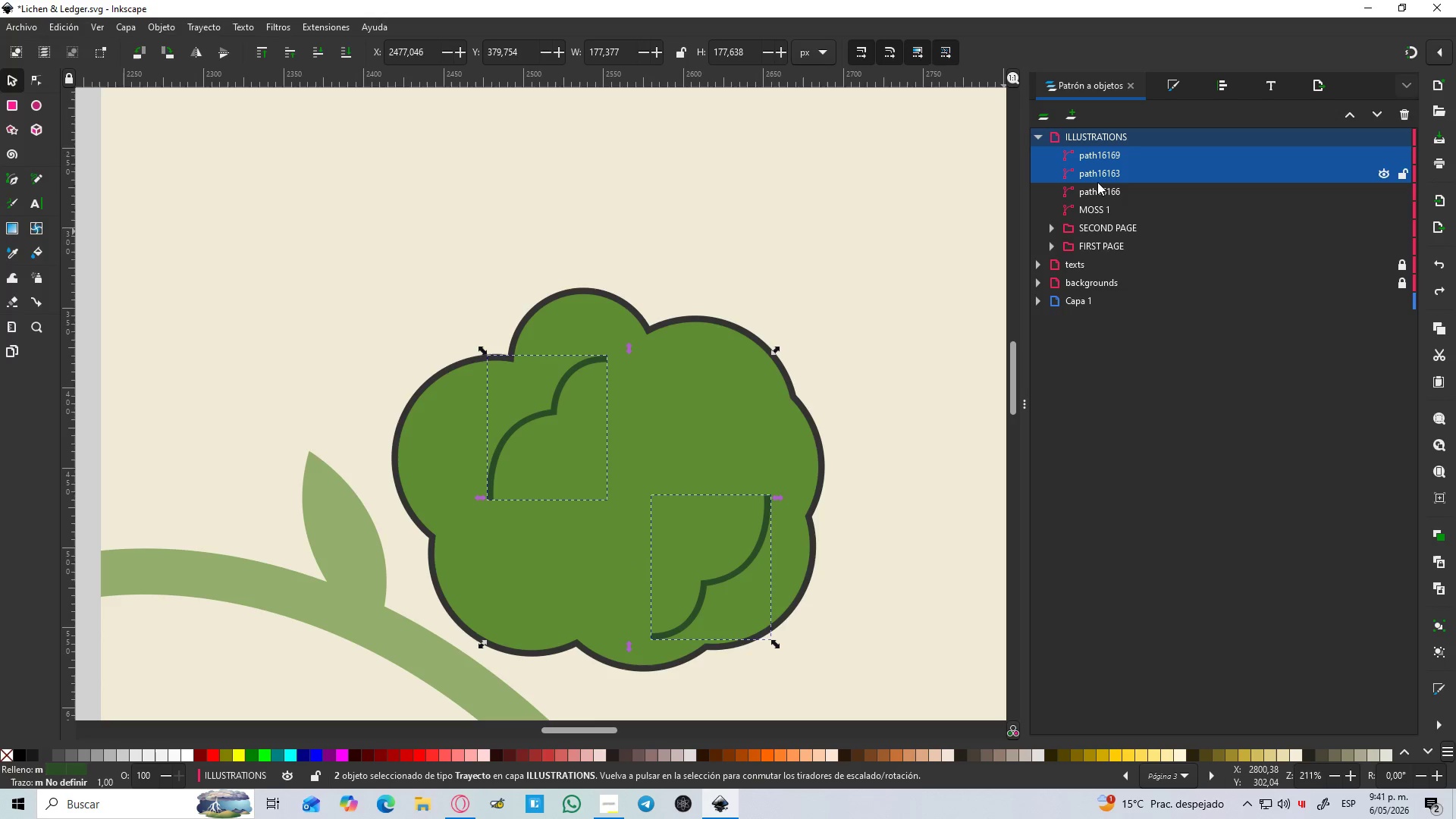 
left_click([1097, 187])
 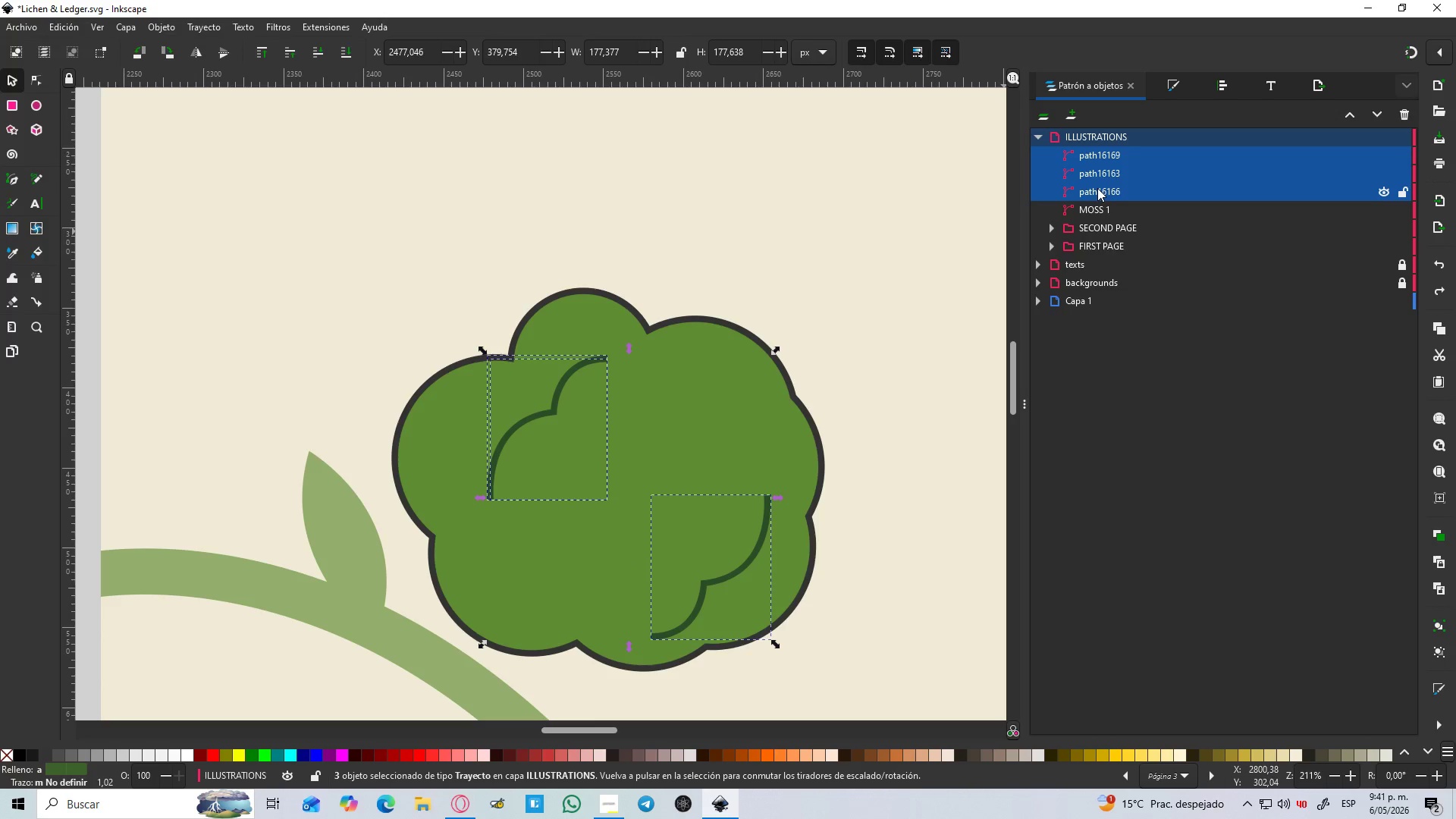 
key(Control+NumpadAdd)
 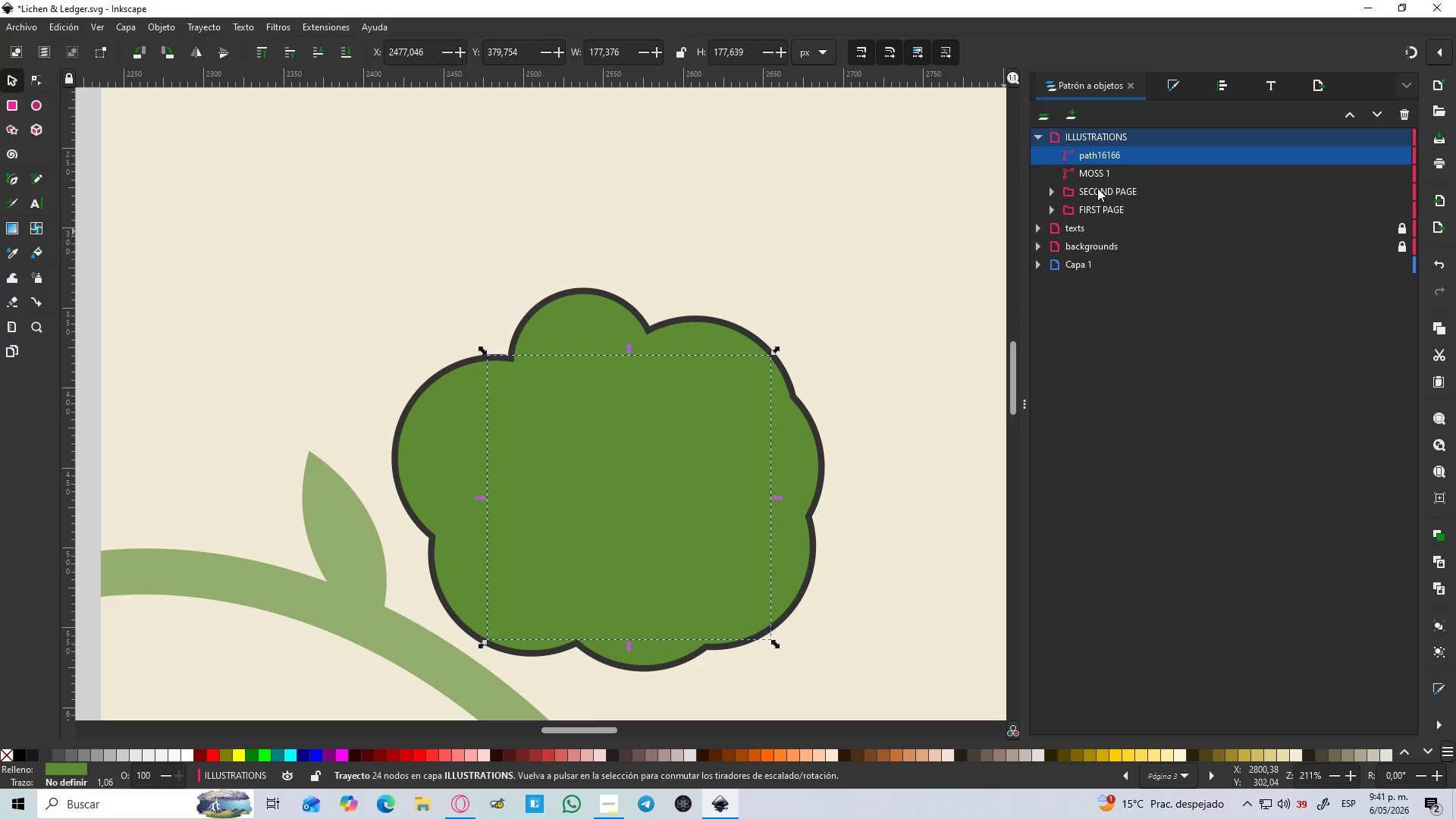 
key(Control+Z)
 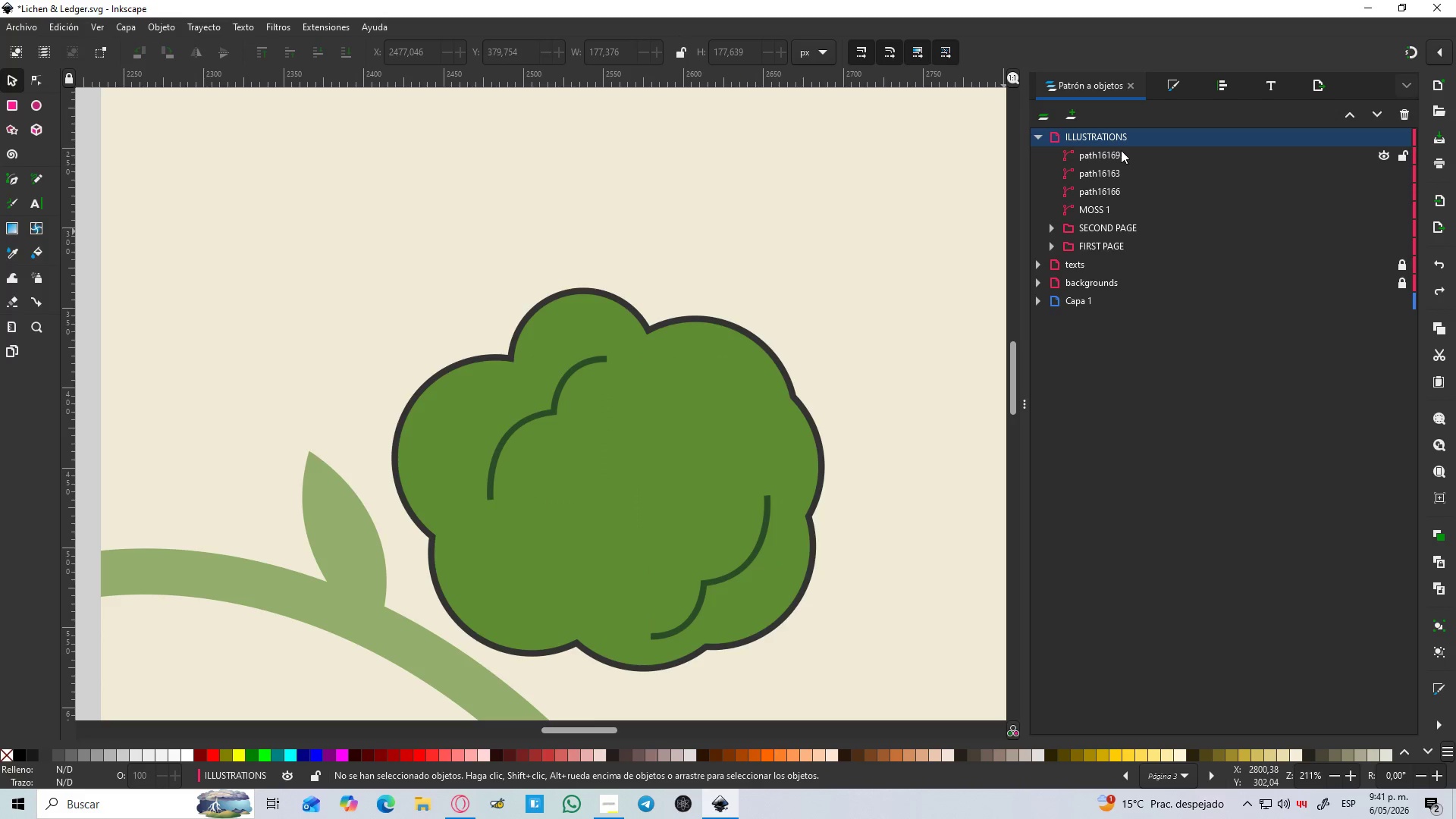 
left_click([1121, 150])
 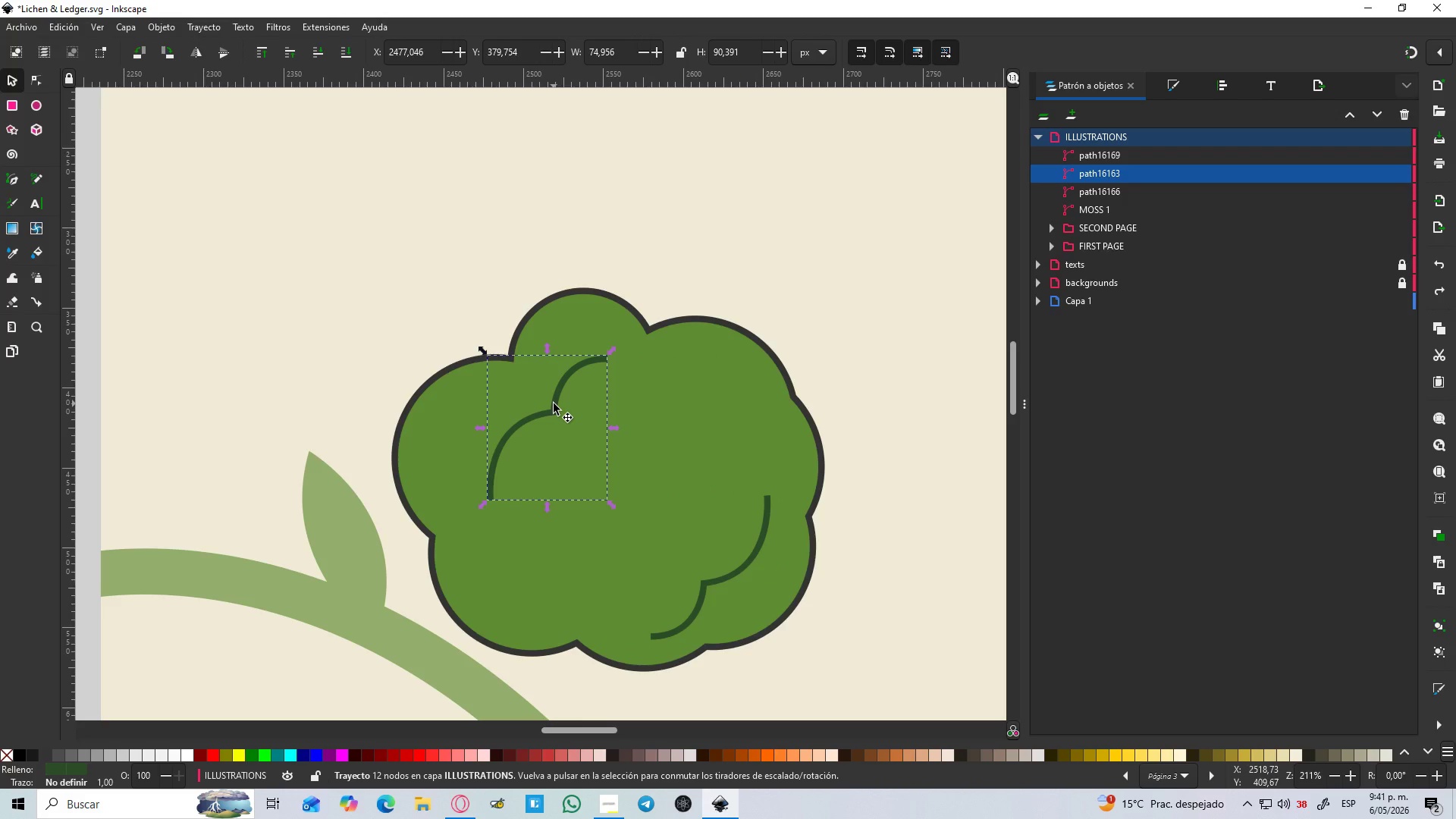 
hold_key(key=ShiftLeft, duration=1.5)
left_click([704, 588])
 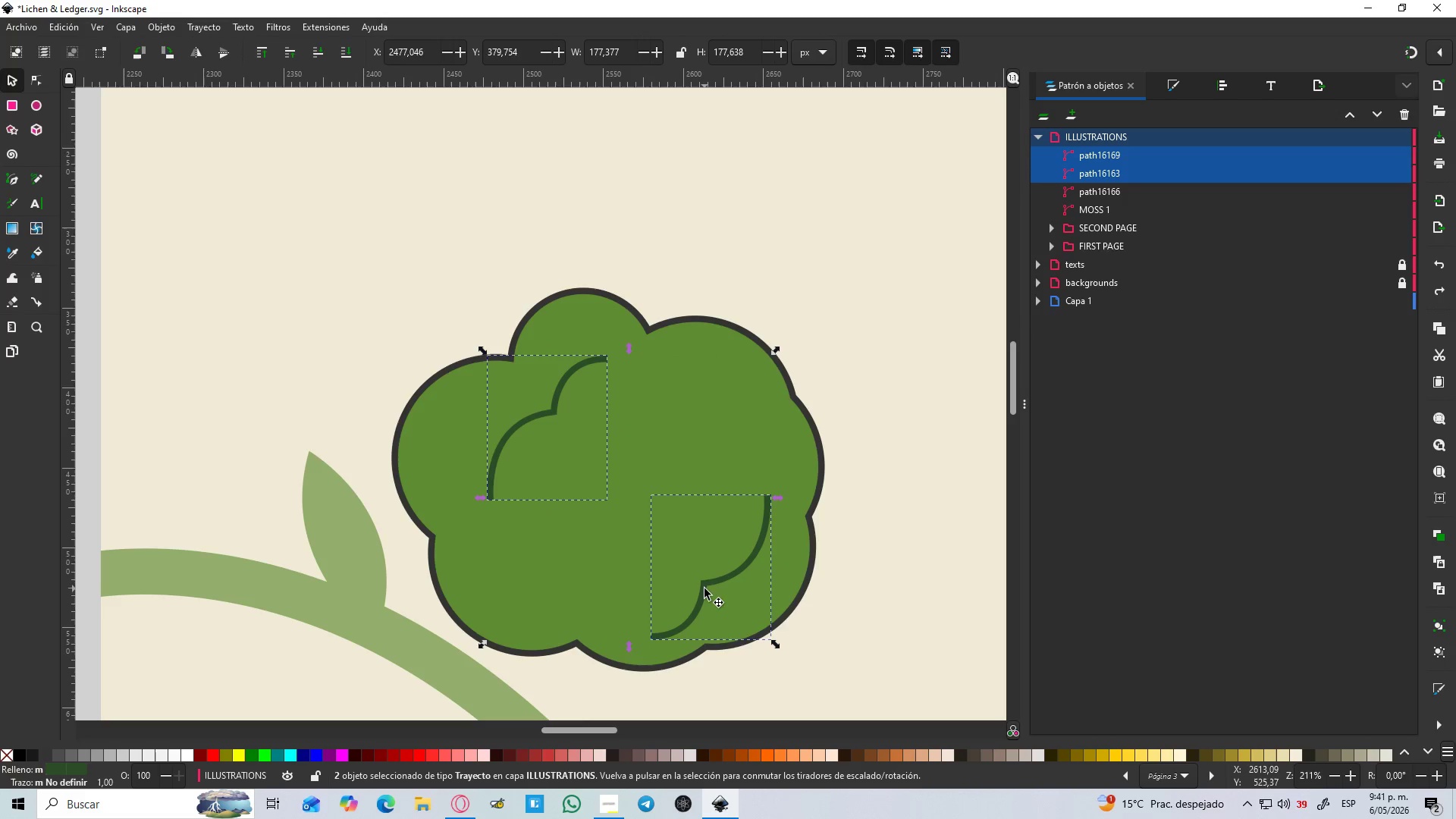 
key(Shift+ShiftLeft)
 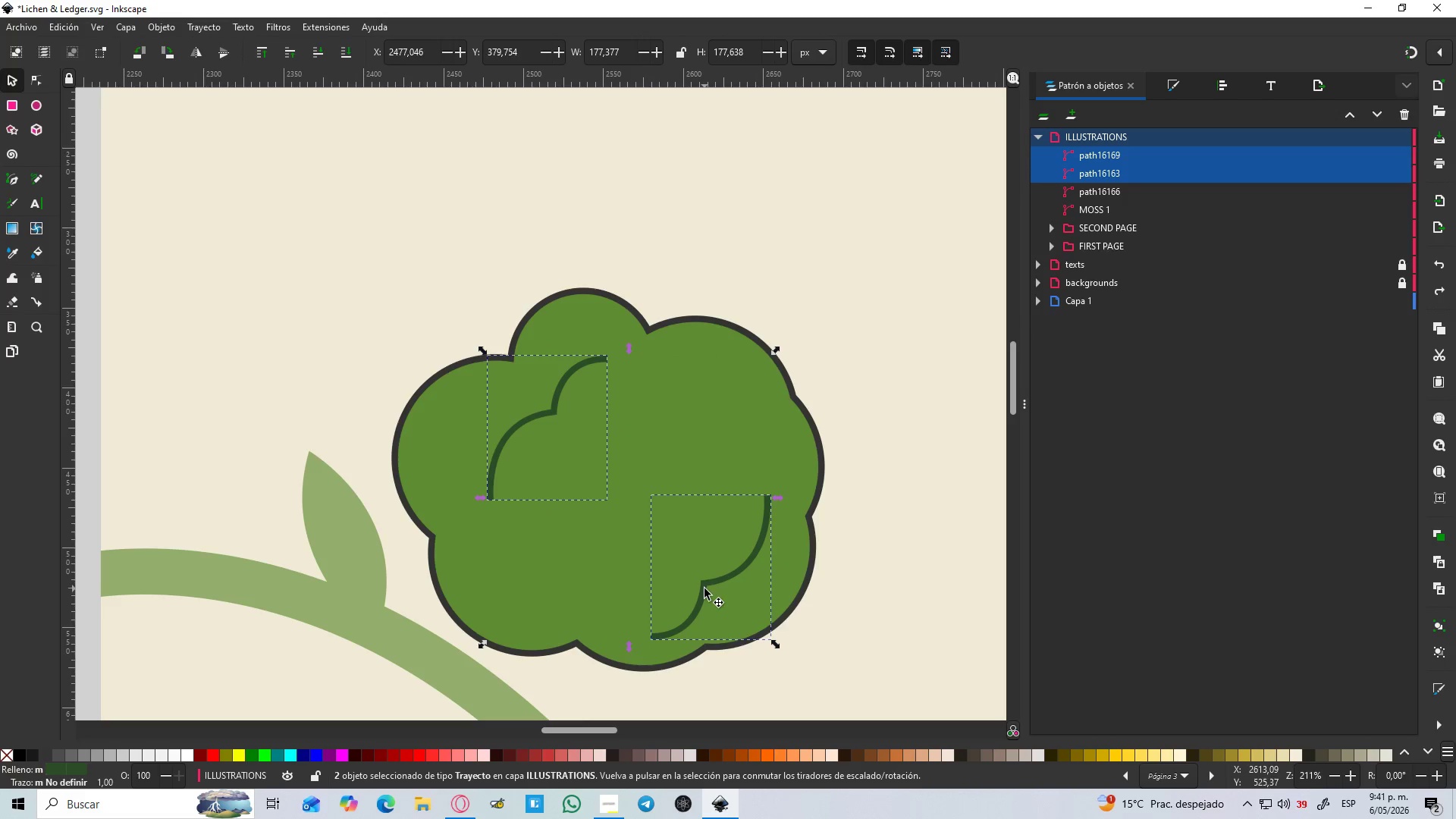 
key(Shift+ShiftLeft)
 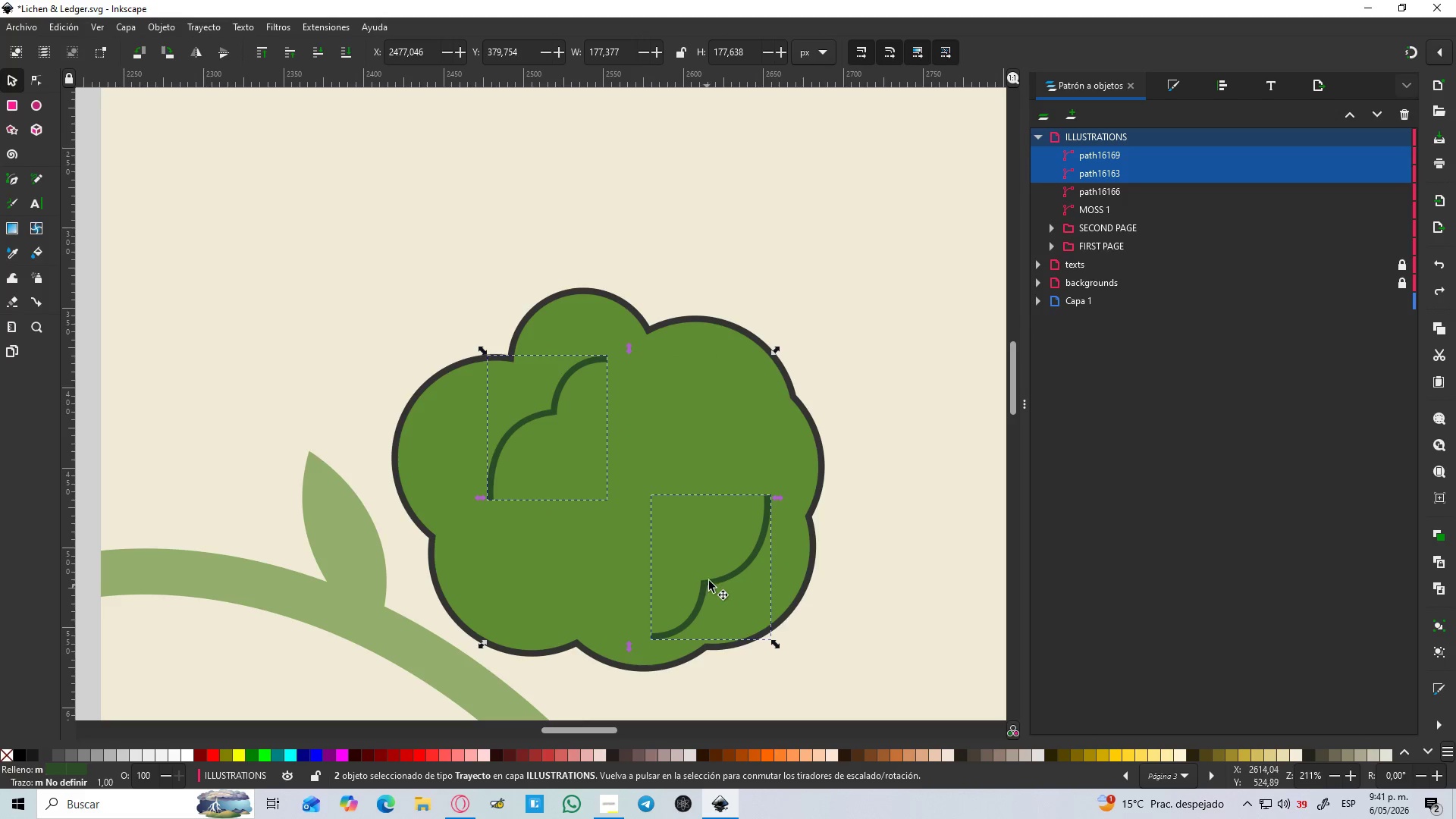 
key(Shift+ShiftLeft)
 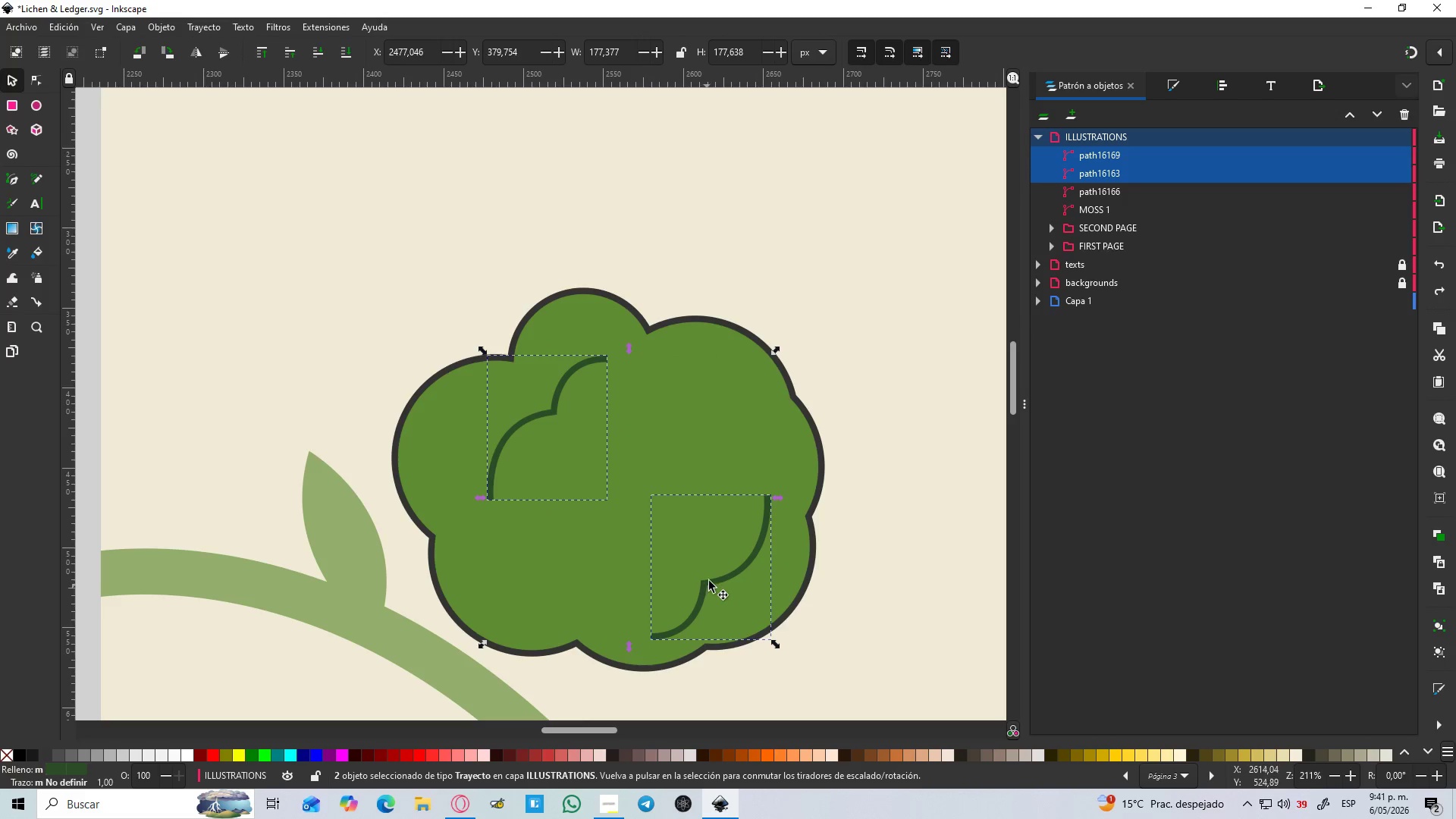 
key(Shift+ShiftLeft)
 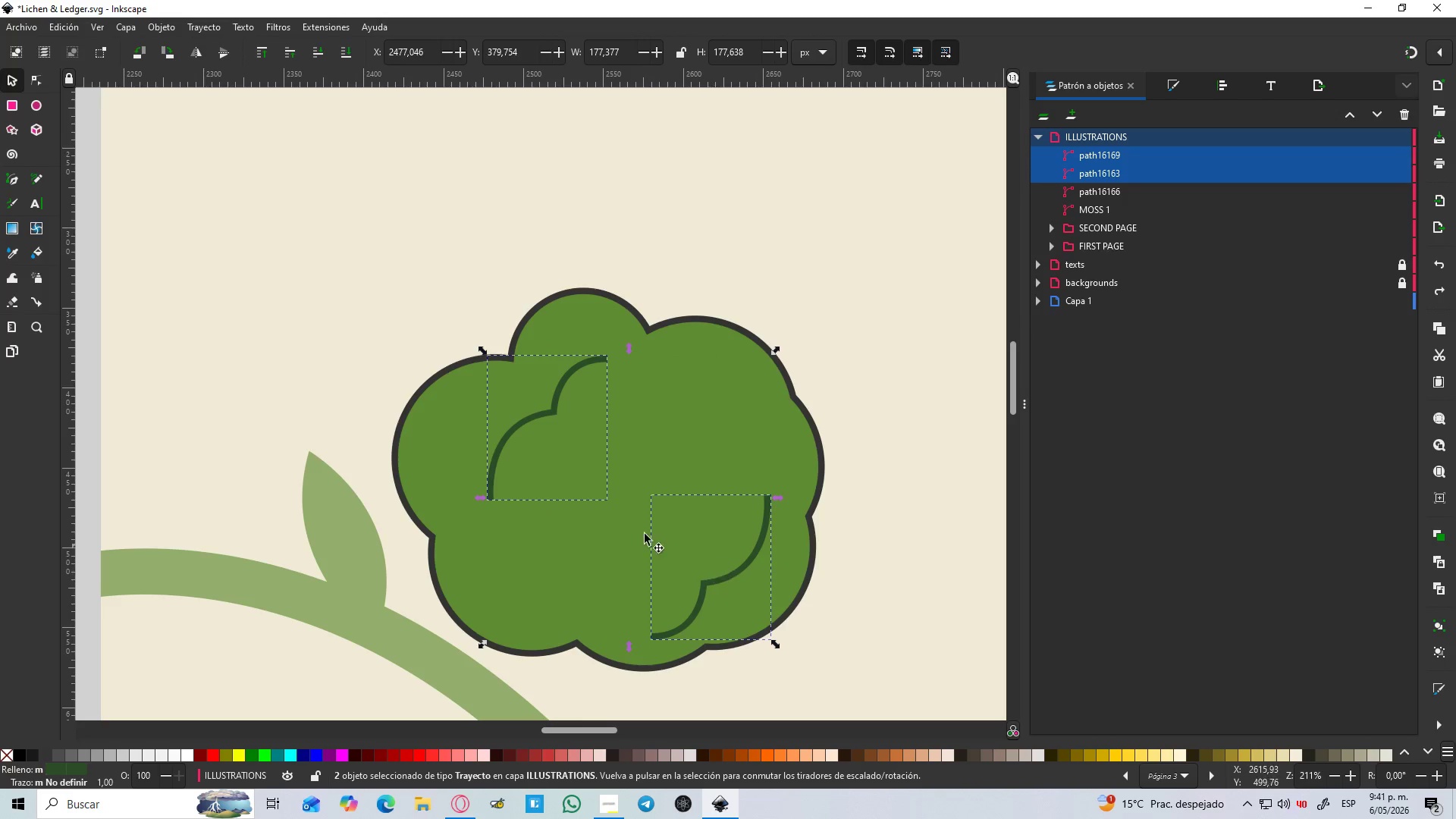 
key(Control+NumpadAdd)
 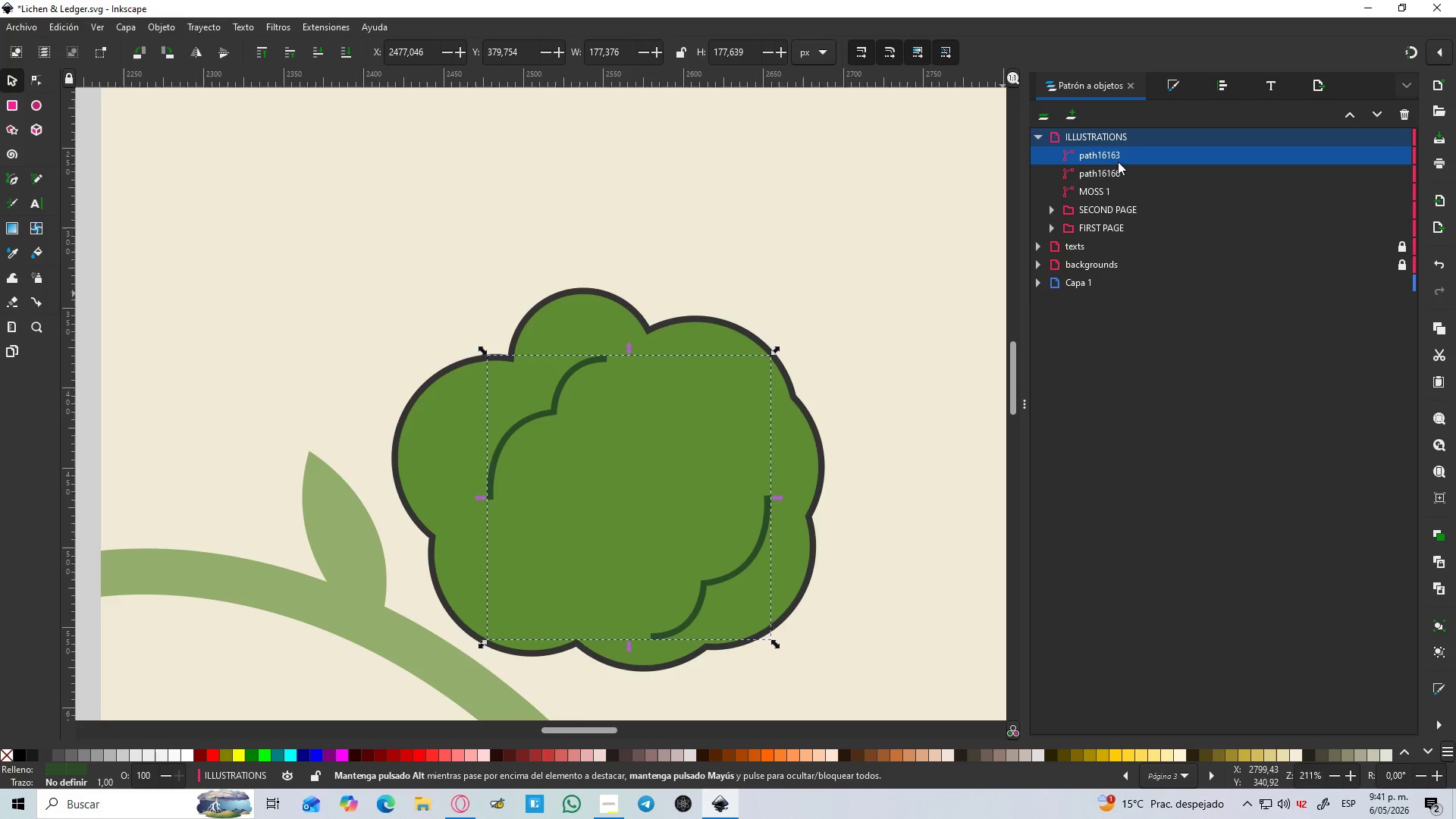 
left_click([1107, 171])
 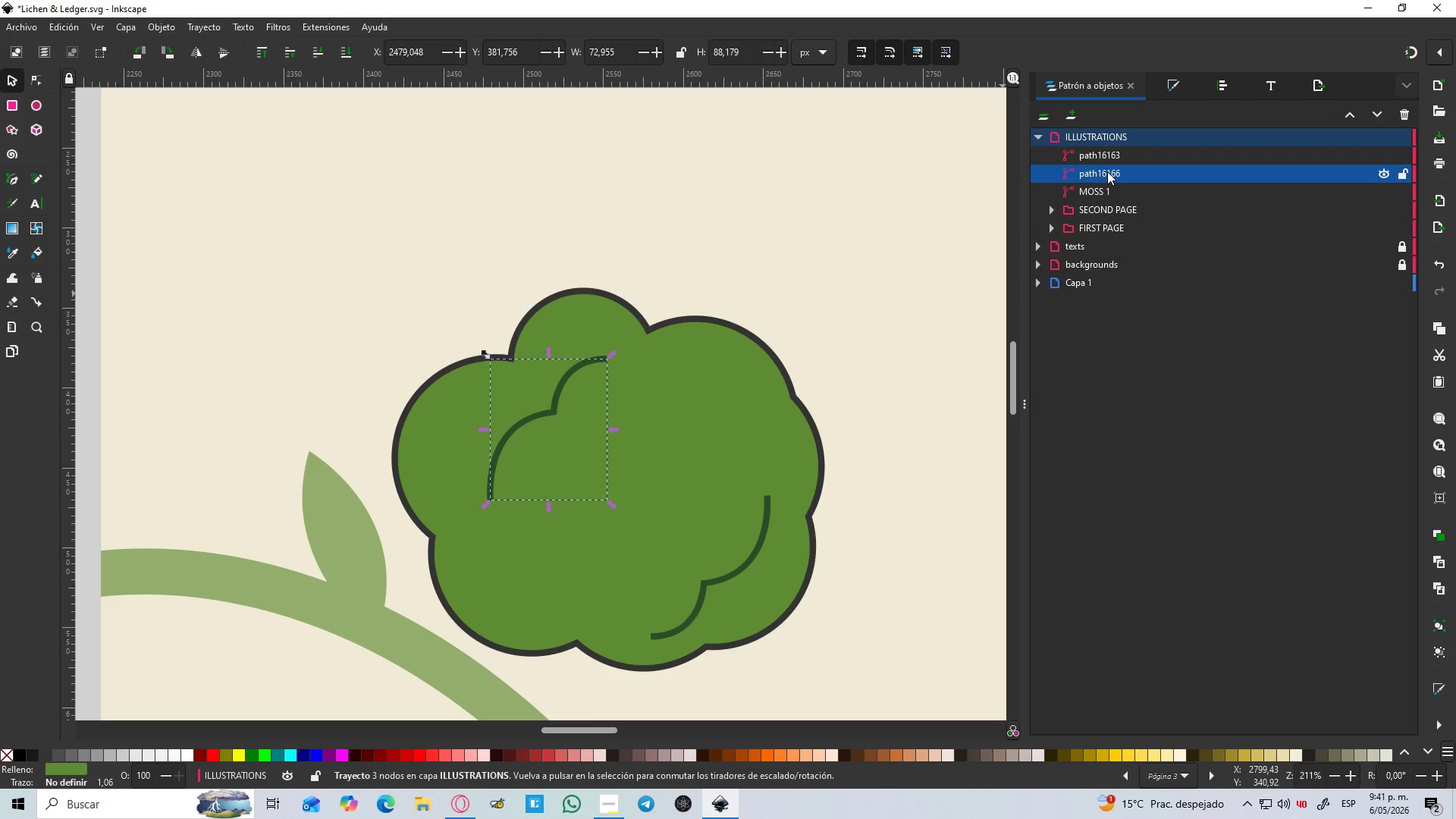 
key(Delete)
 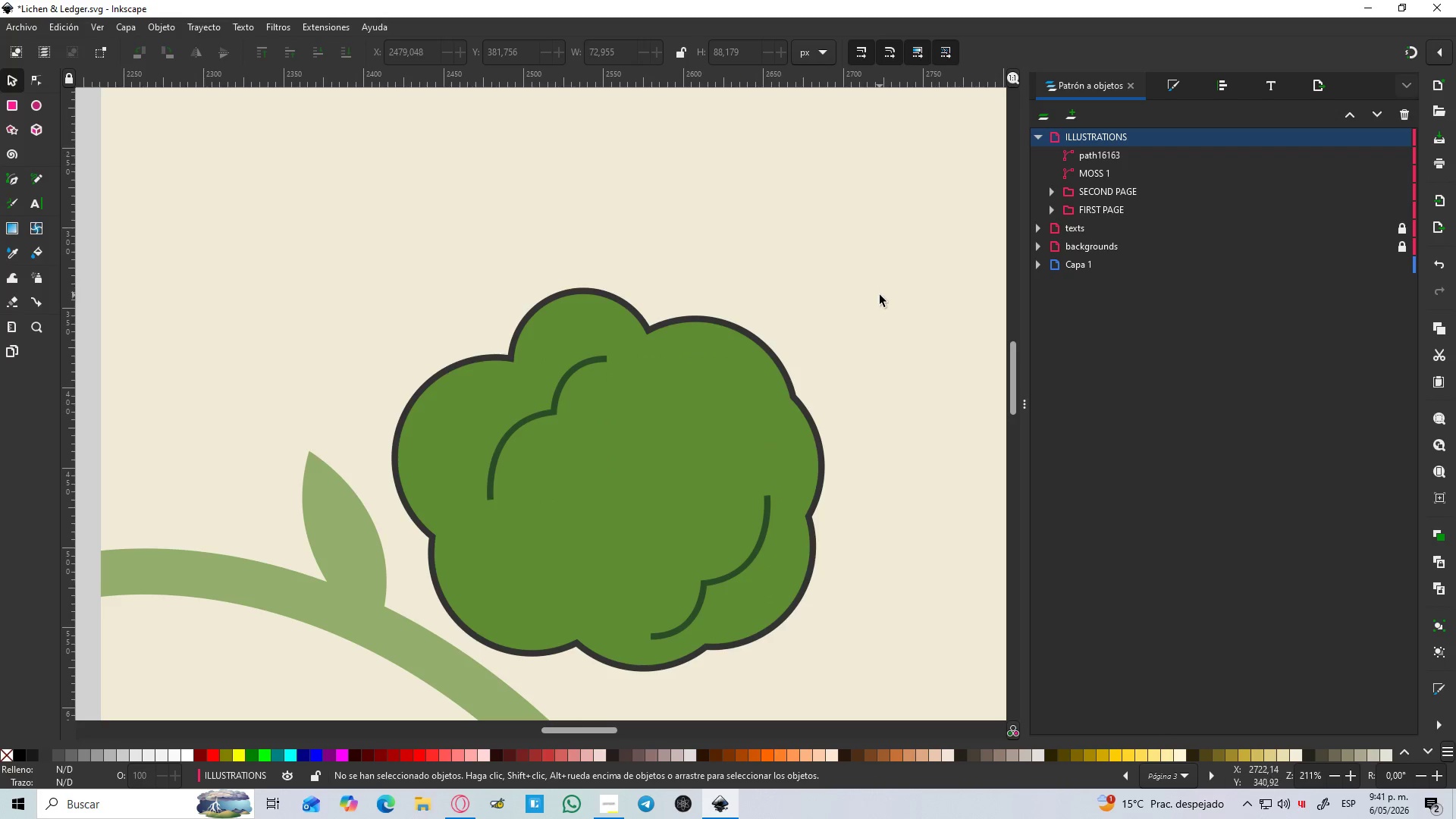 
hold_key(key=ControlLeft, duration=1.47)
scroll: coordinate [880, 295], scroll_direction: down, amount: 1.0
 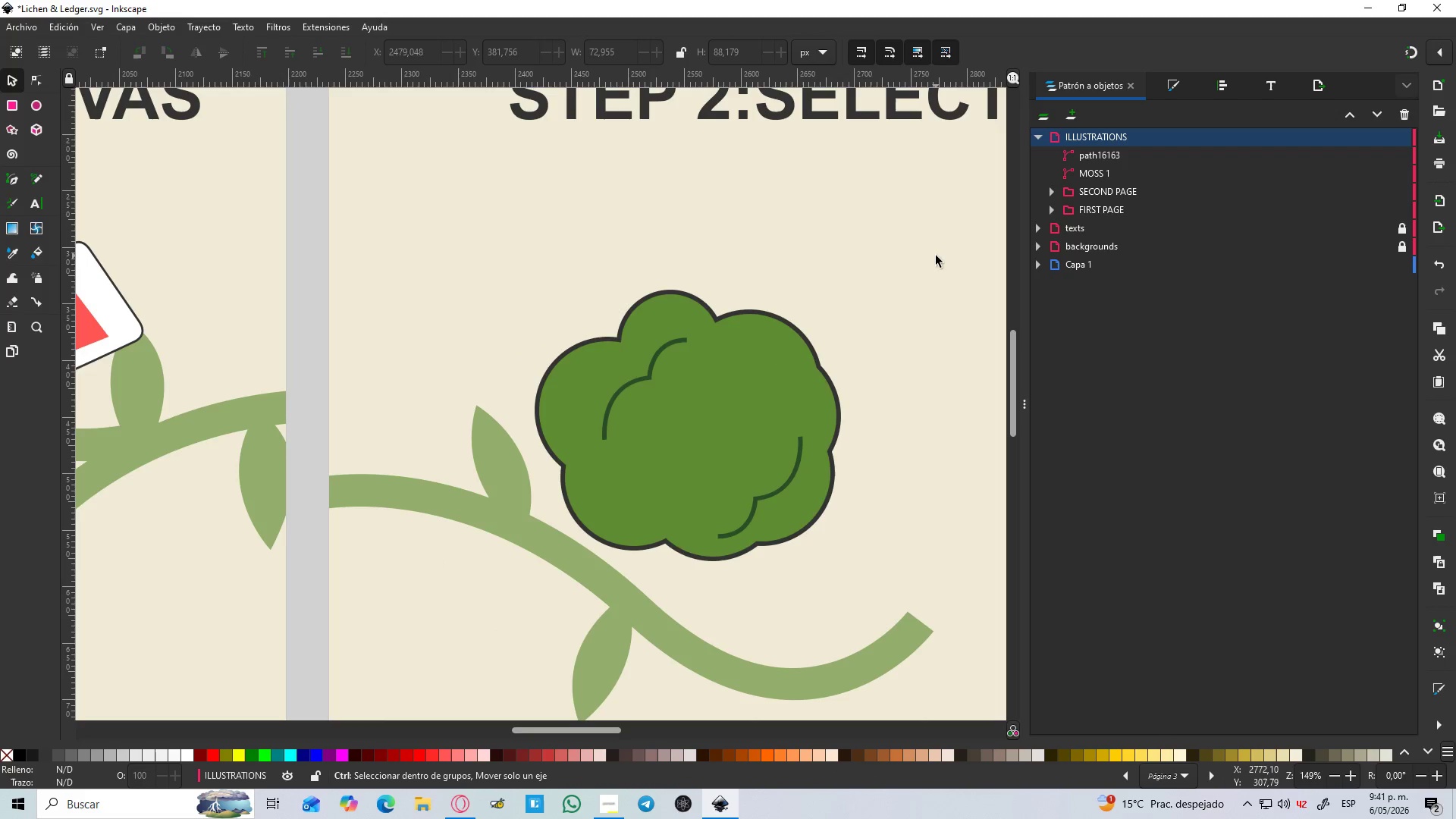 
hold_key(key=ControlLeft, duration=6.51)
 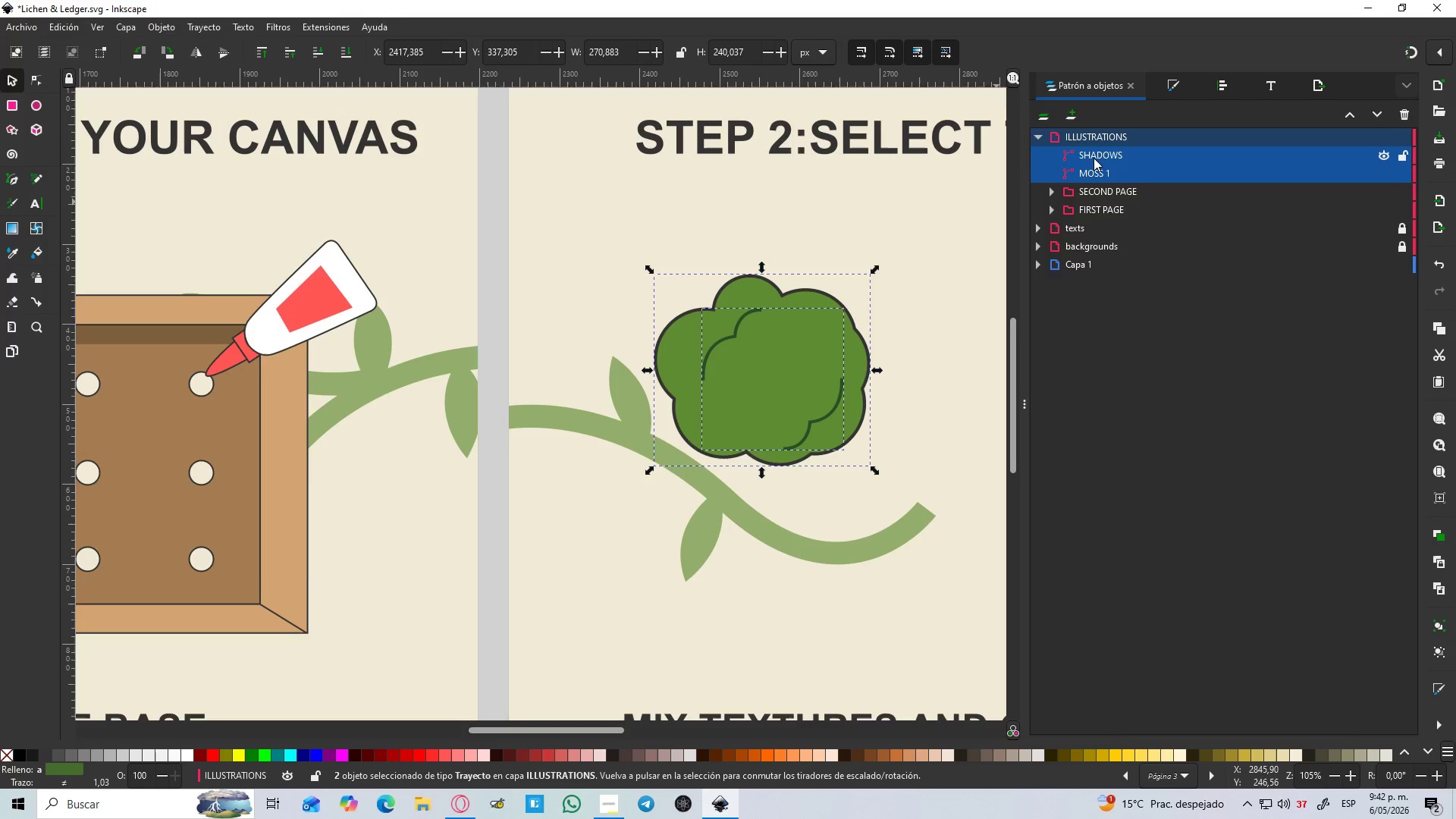 
scroll: coordinate [940, 240], scroll_direction: down, amount: 1.0
 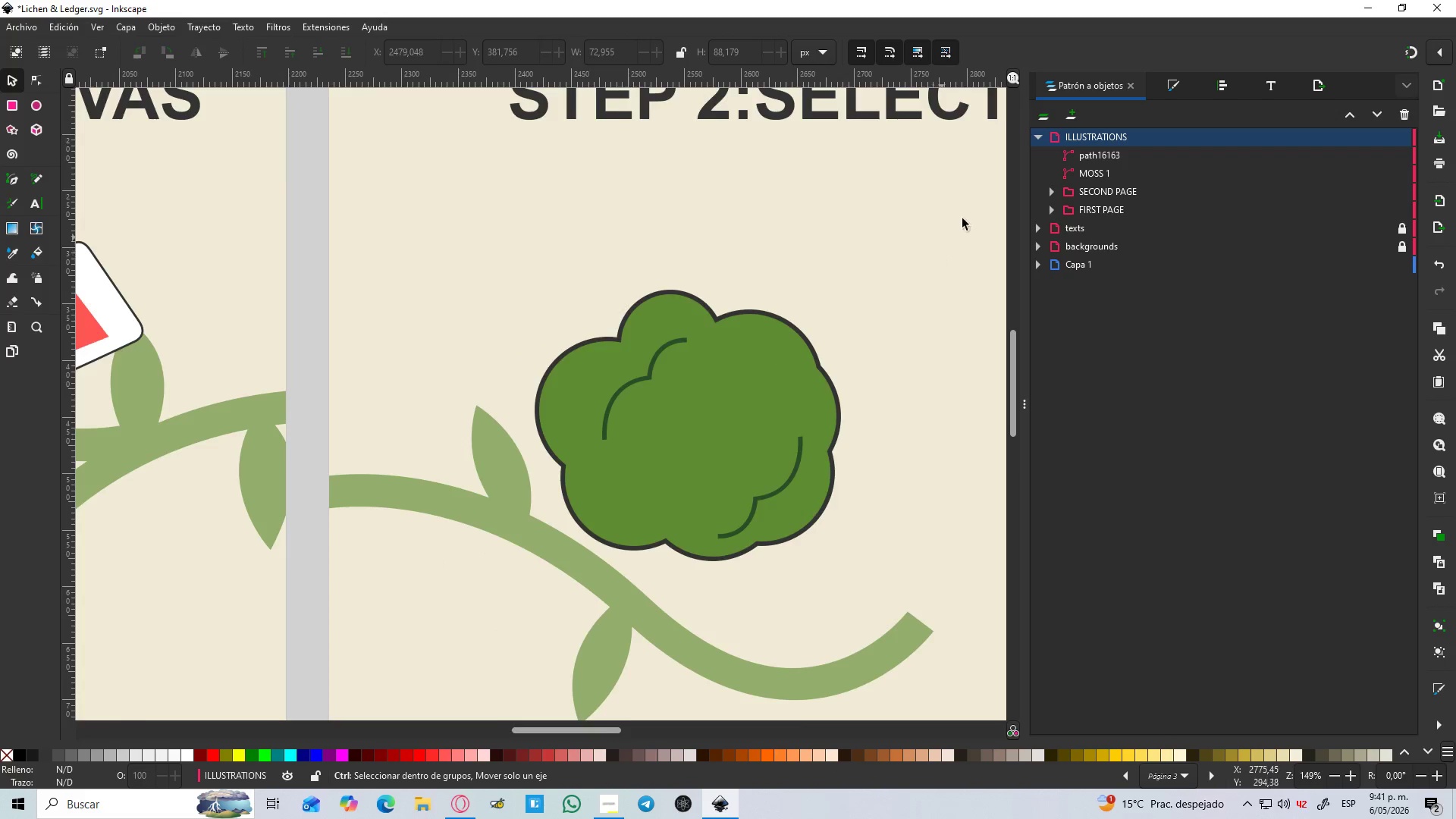 
left_click([1113, 154])
 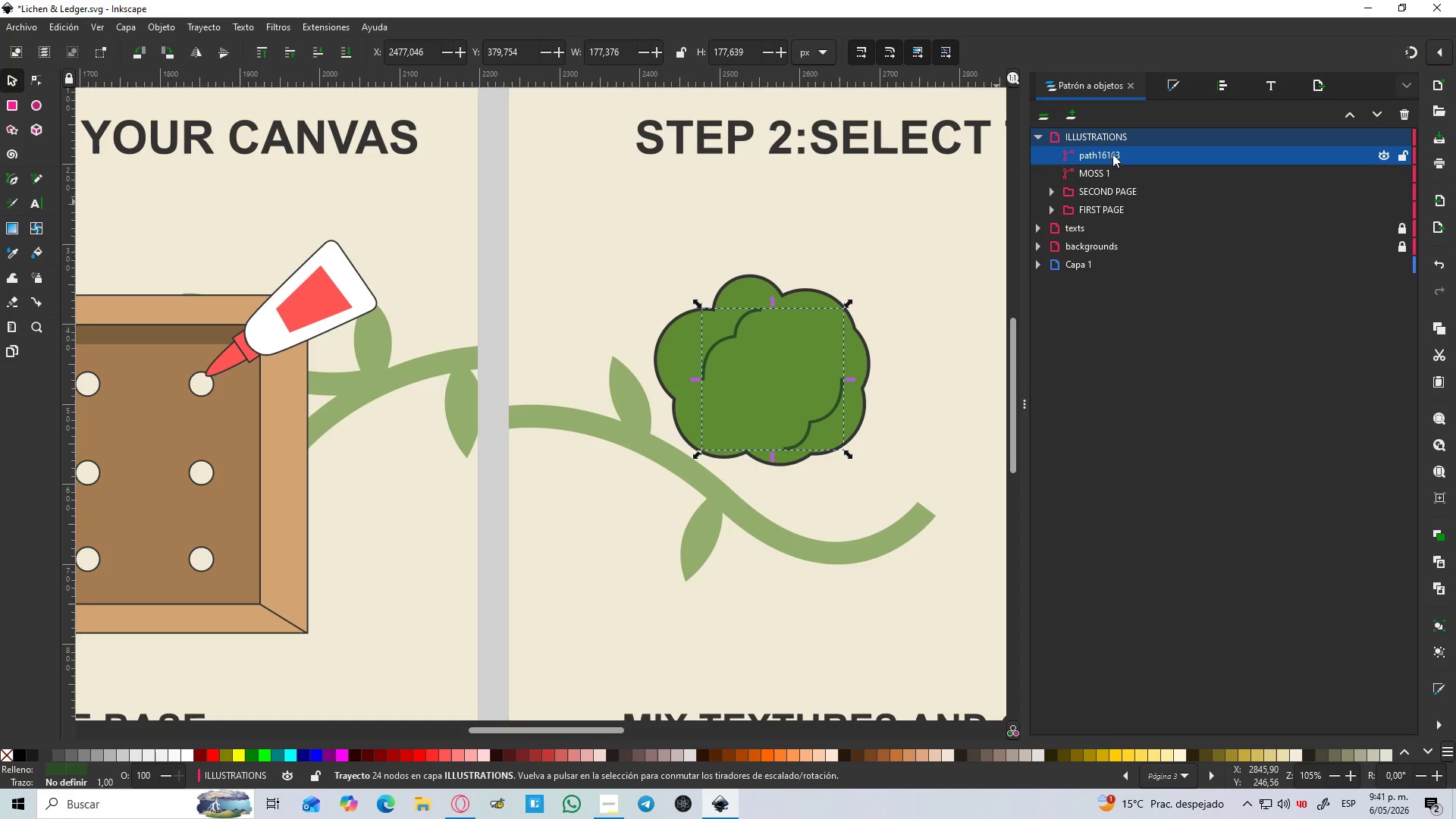 
double_click([1112, 154])
 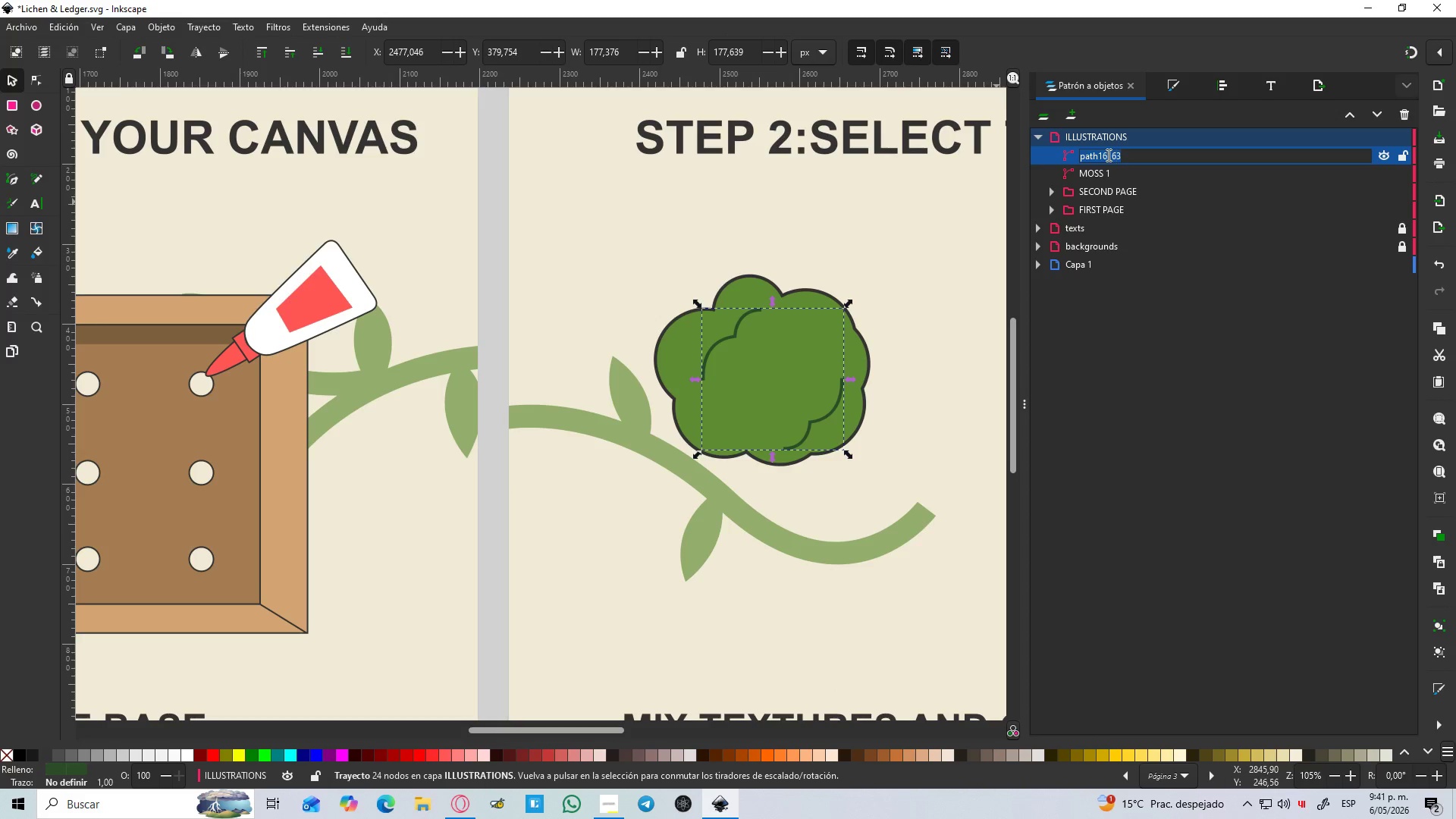 
type(SHADOWS)
 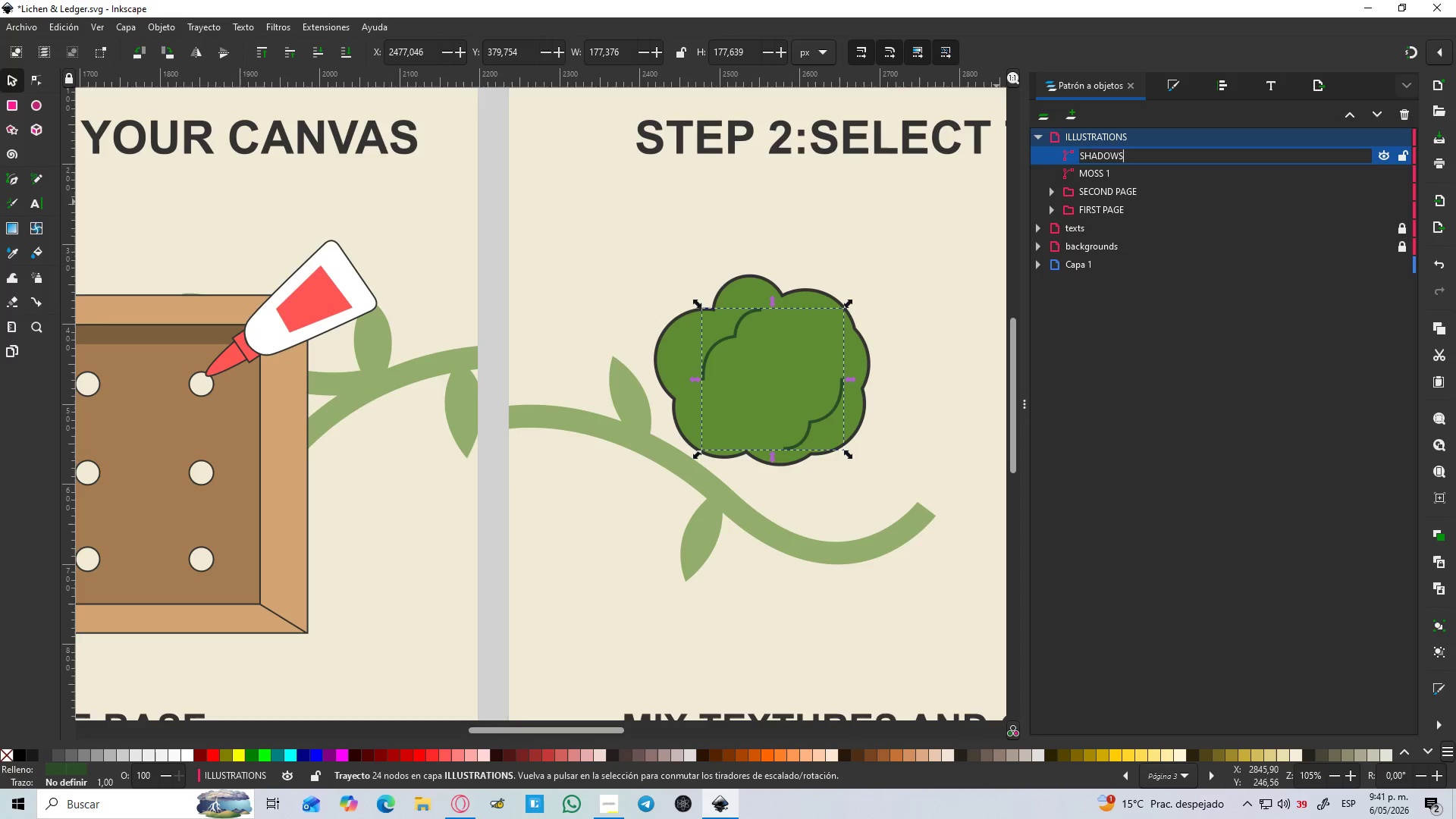 
key(Enter)
 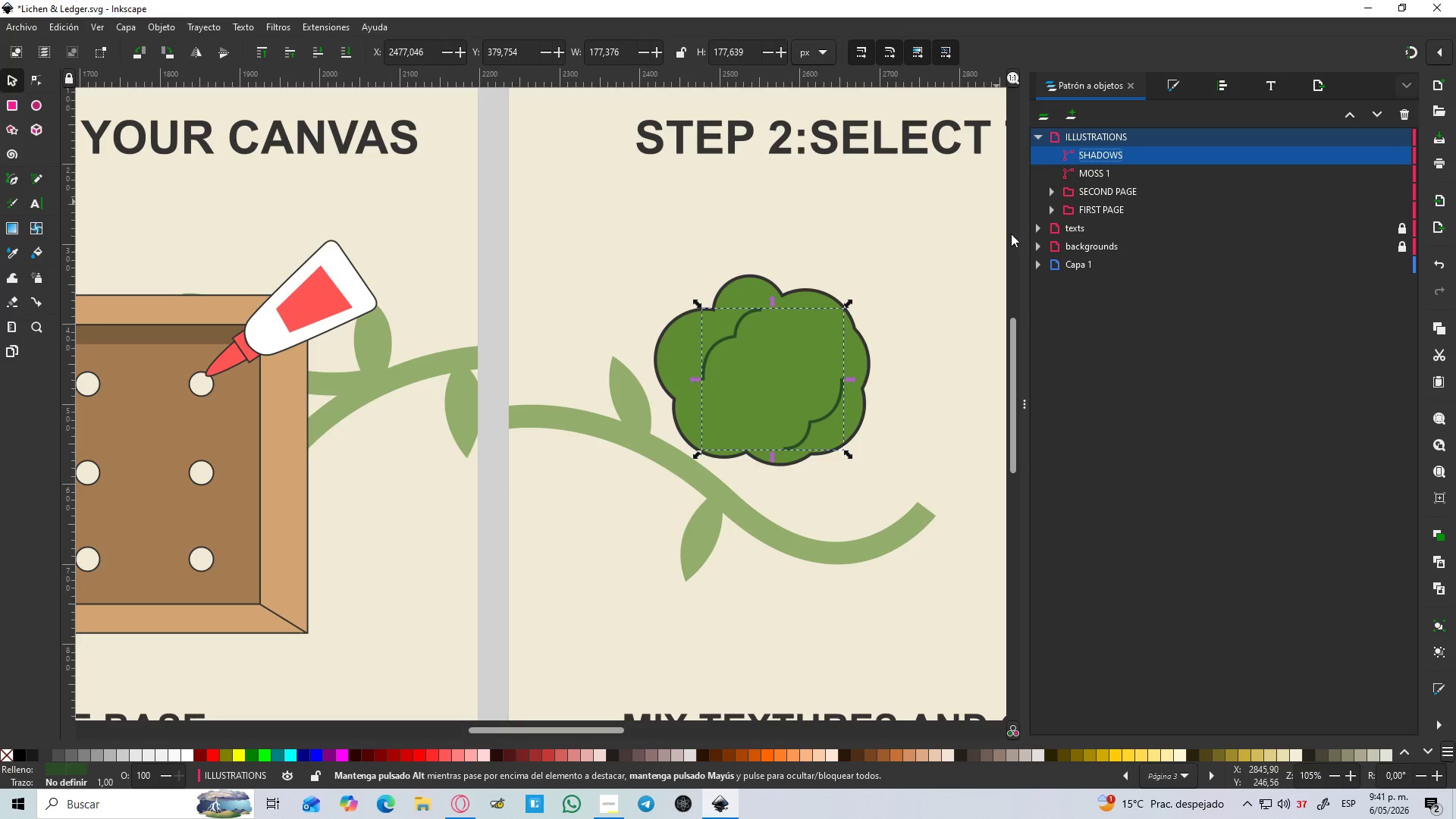 
hold_key(key=ShiftLeft, duration=0.73)
left_click([1109, 165])
 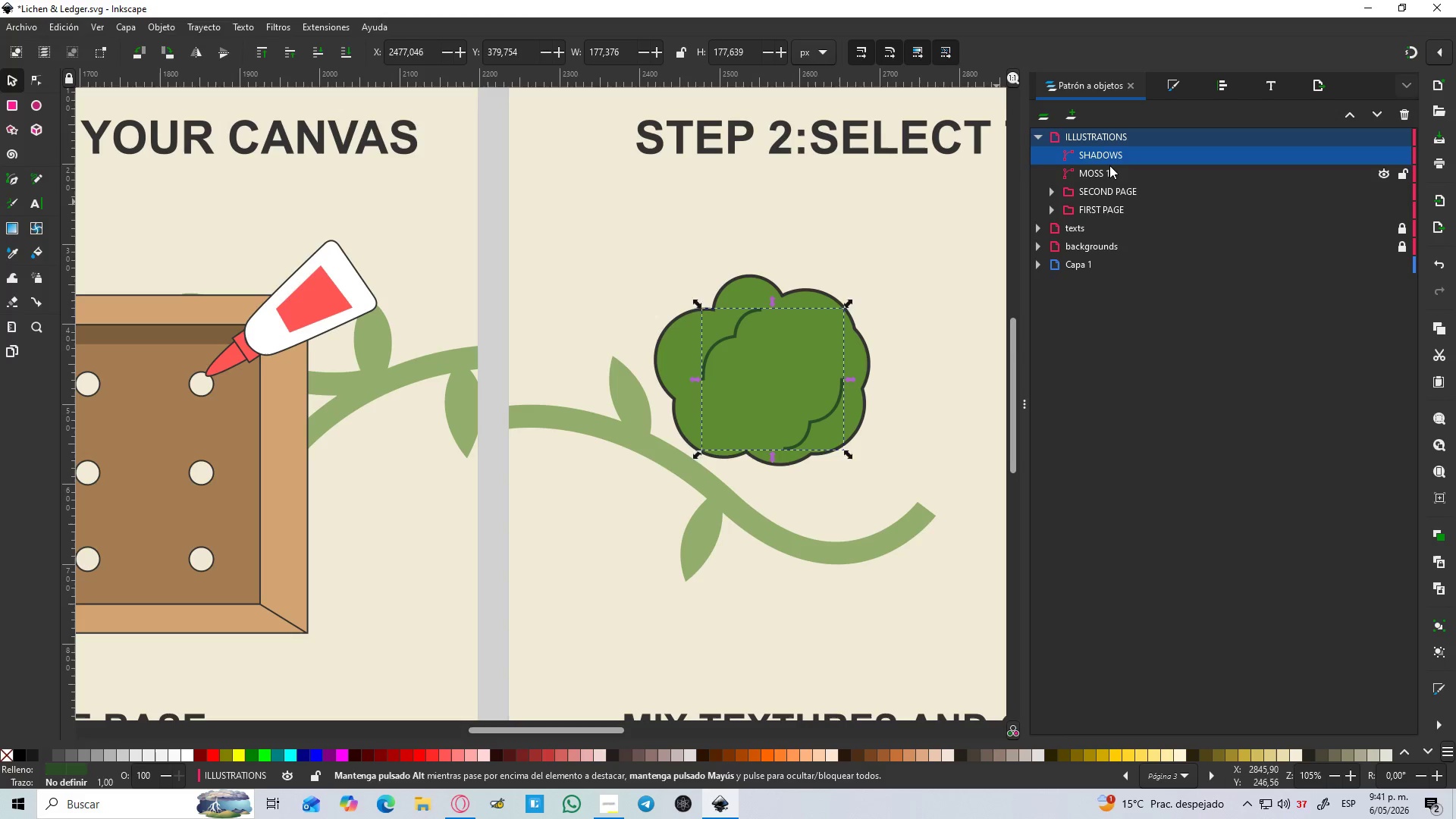 
hold_key(key=ShiftLeft, duration=12.58)
 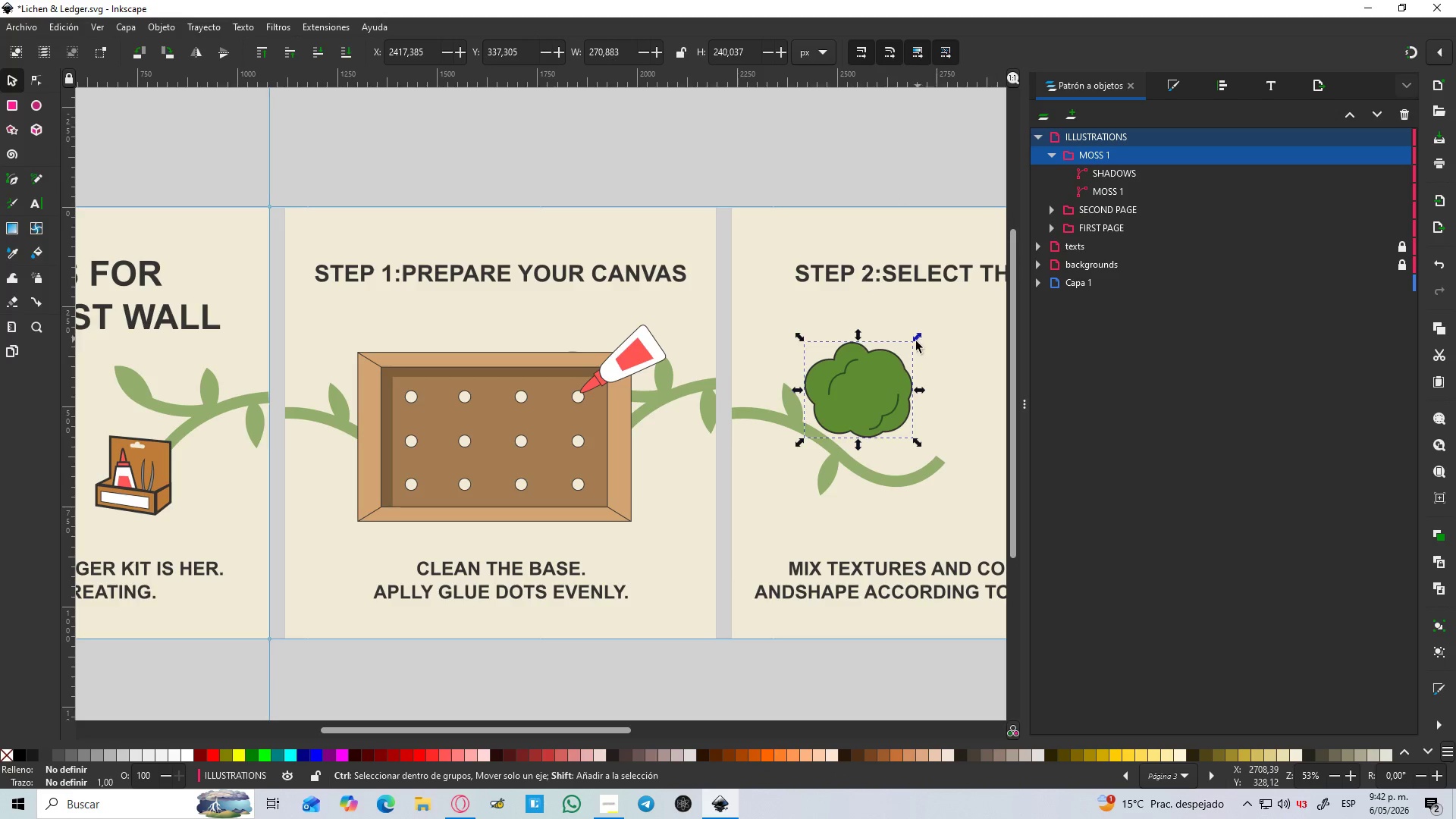 
key(Control+G)
 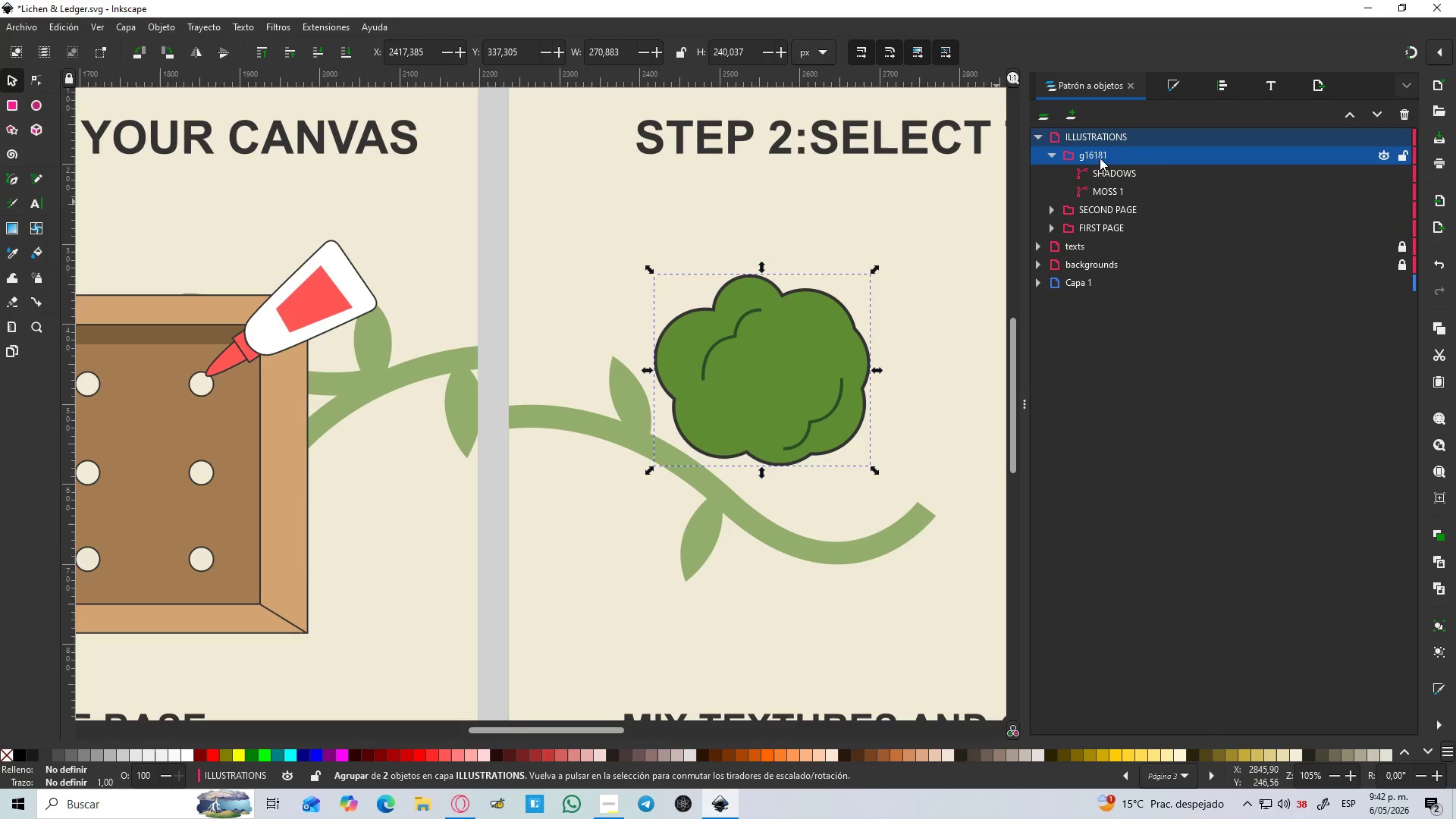 
double_click([1100, 158])
 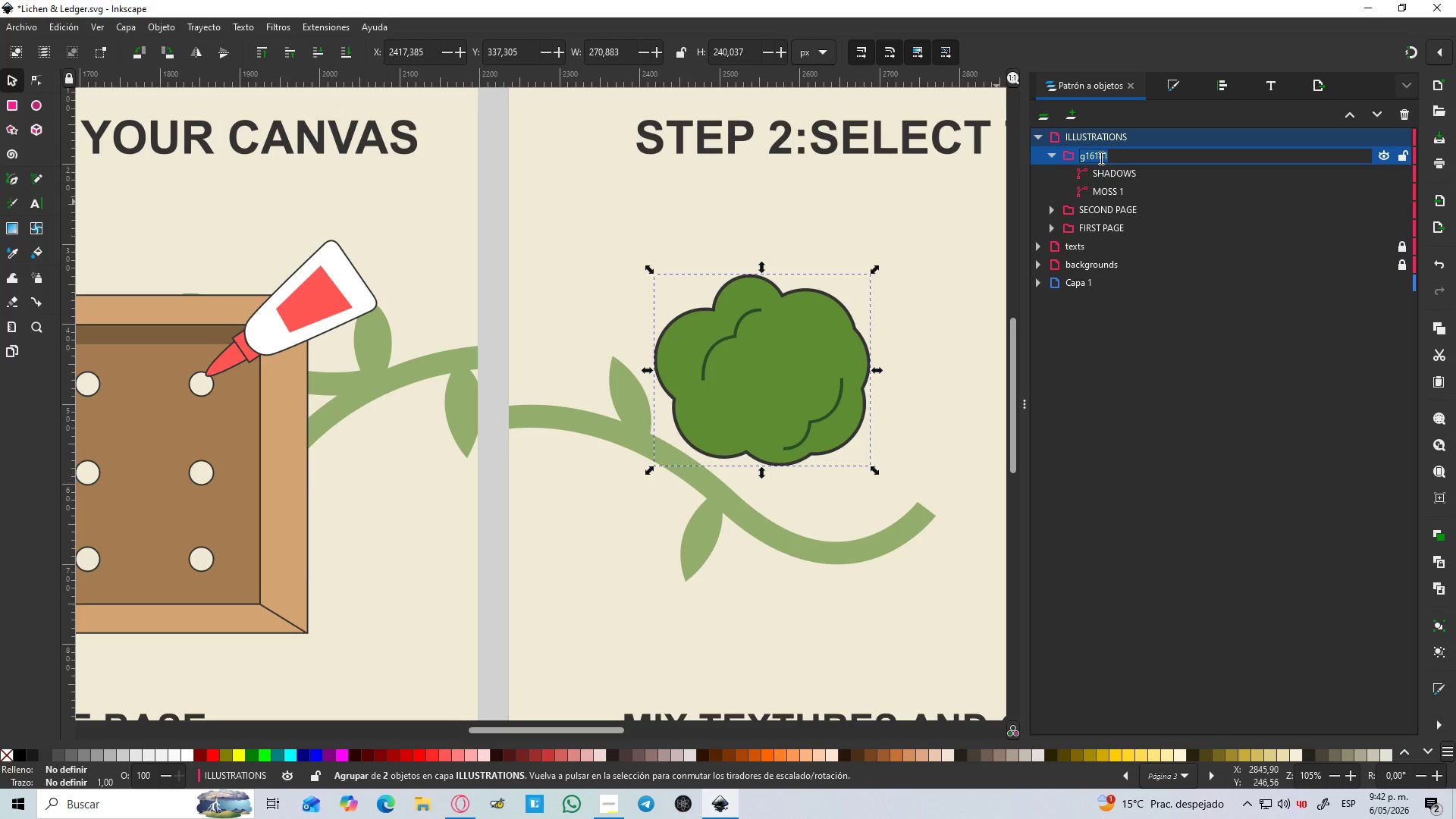 
type(MOOS)
key(Backspace)
key(Backspace)
type(SS 1)
 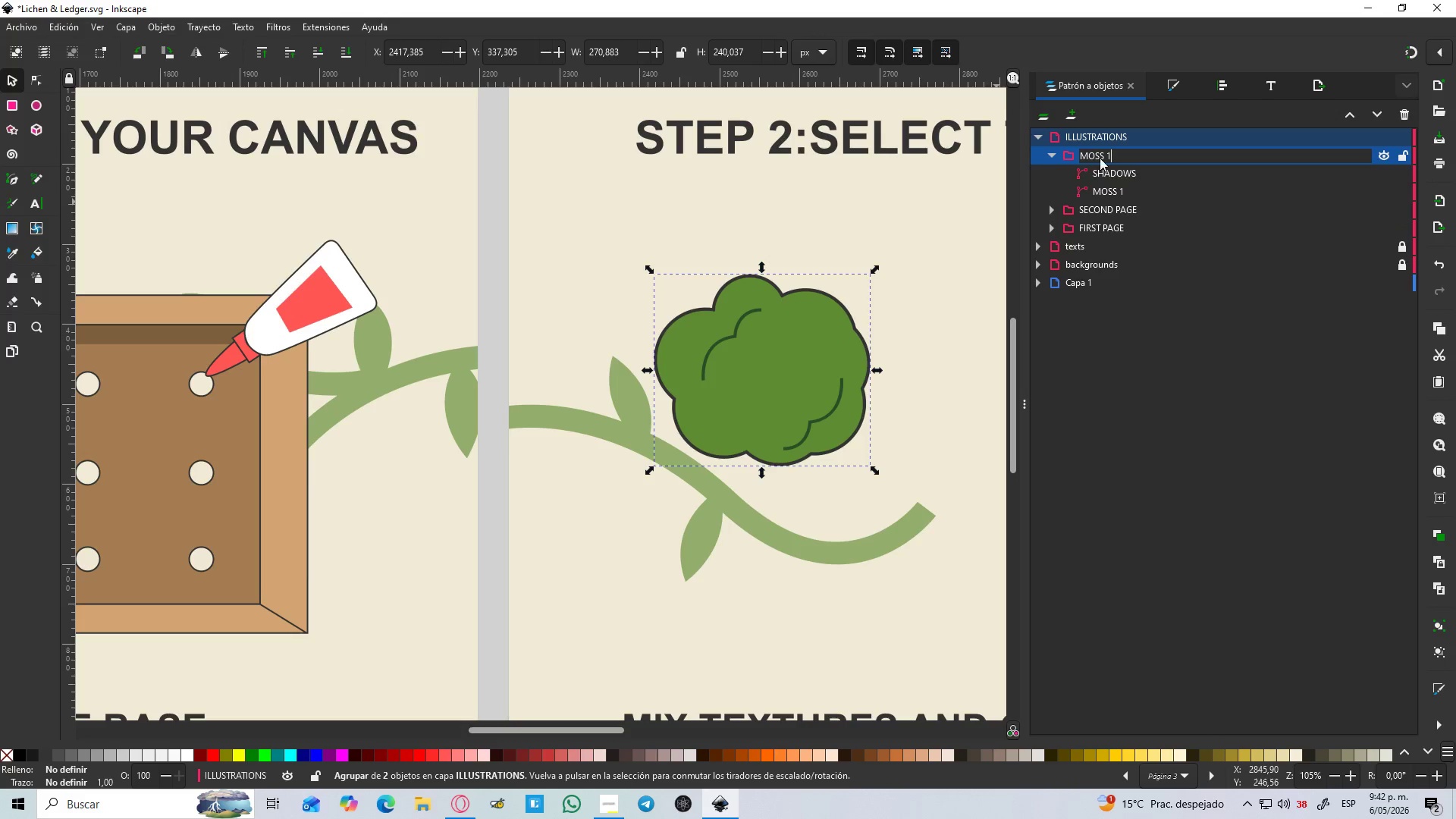 
key(Enter)
 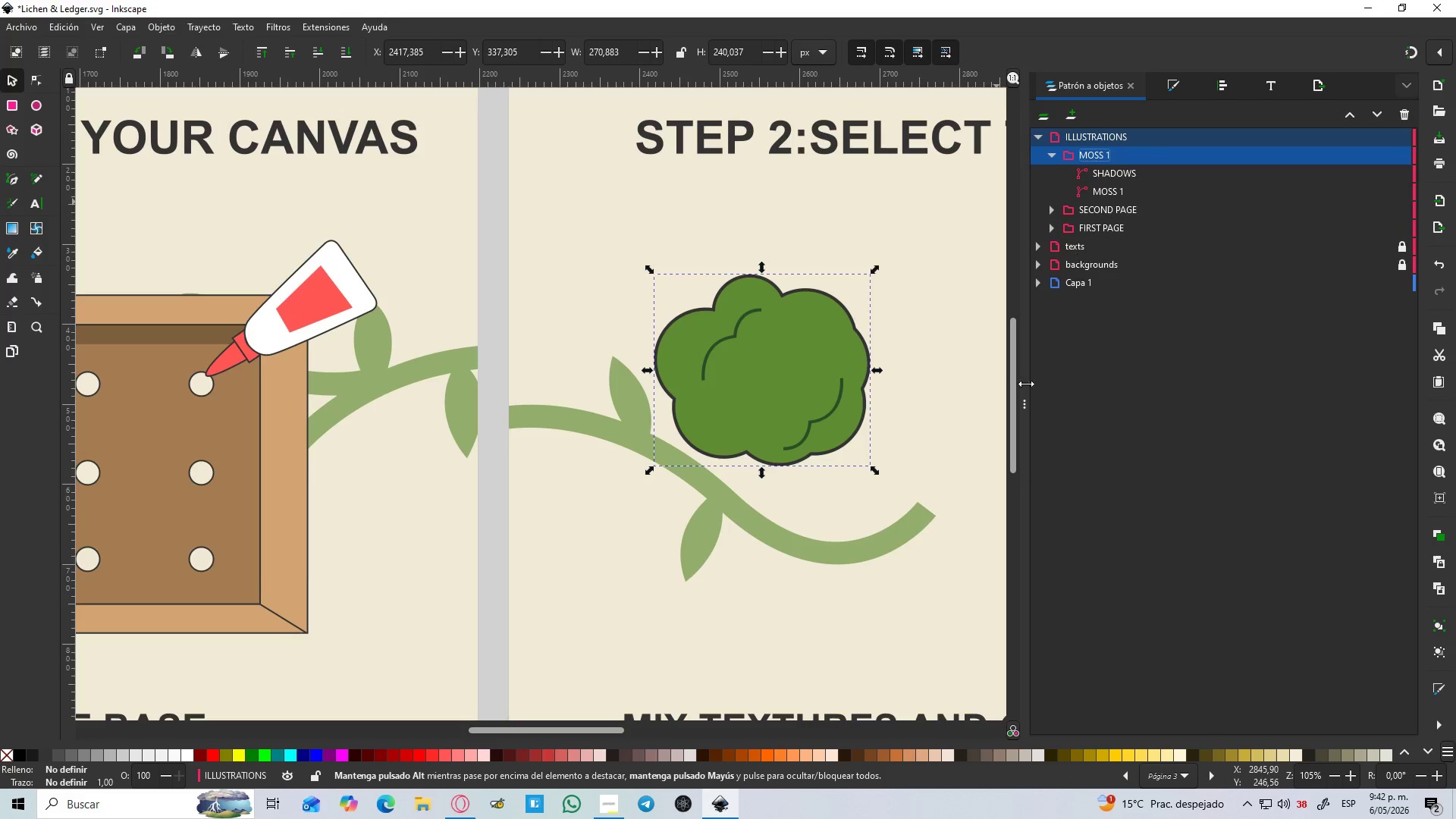 
left_click([1110, 497])
 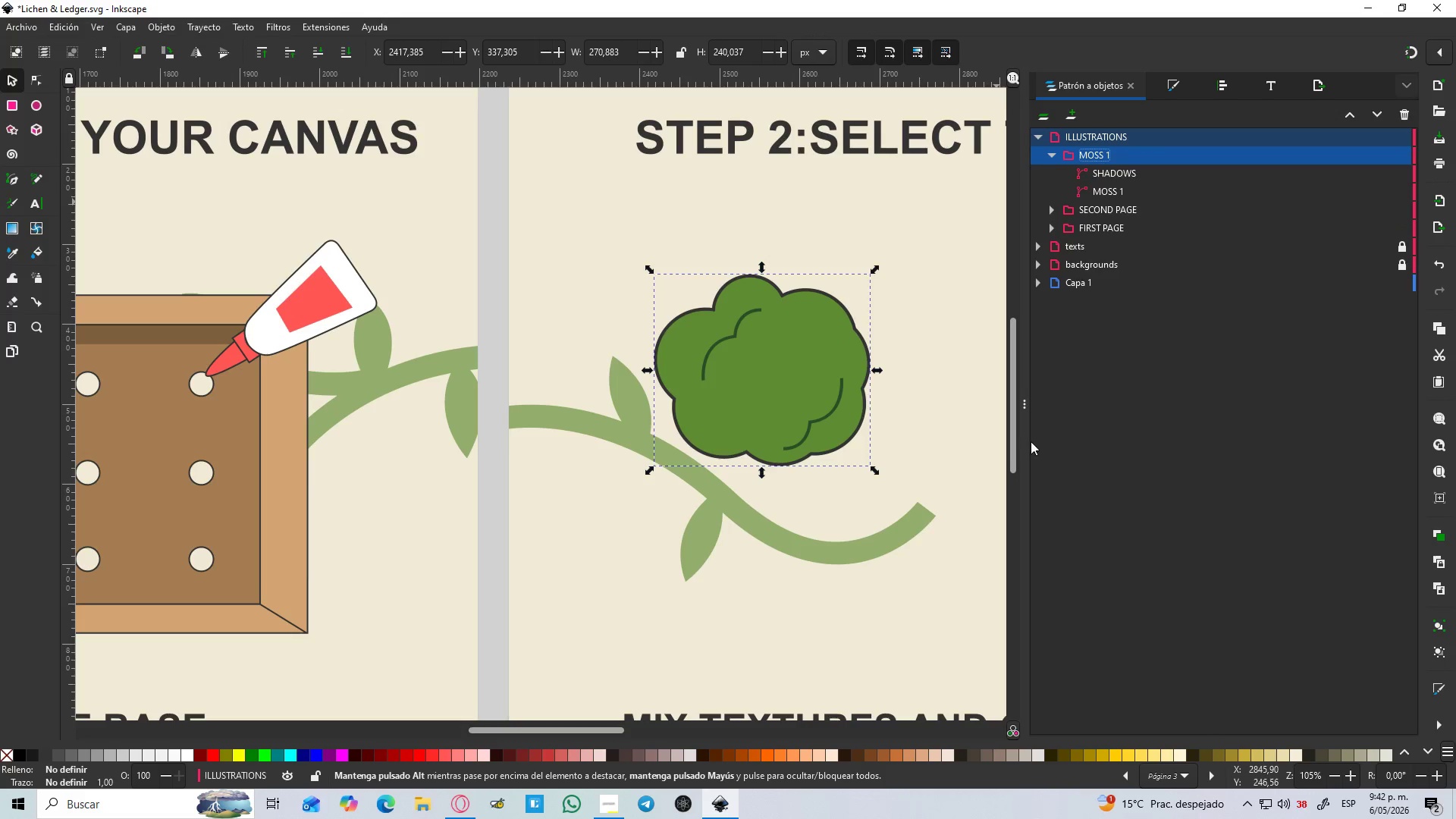 
hold_key(key=ControlLeft, duration=0.47)
 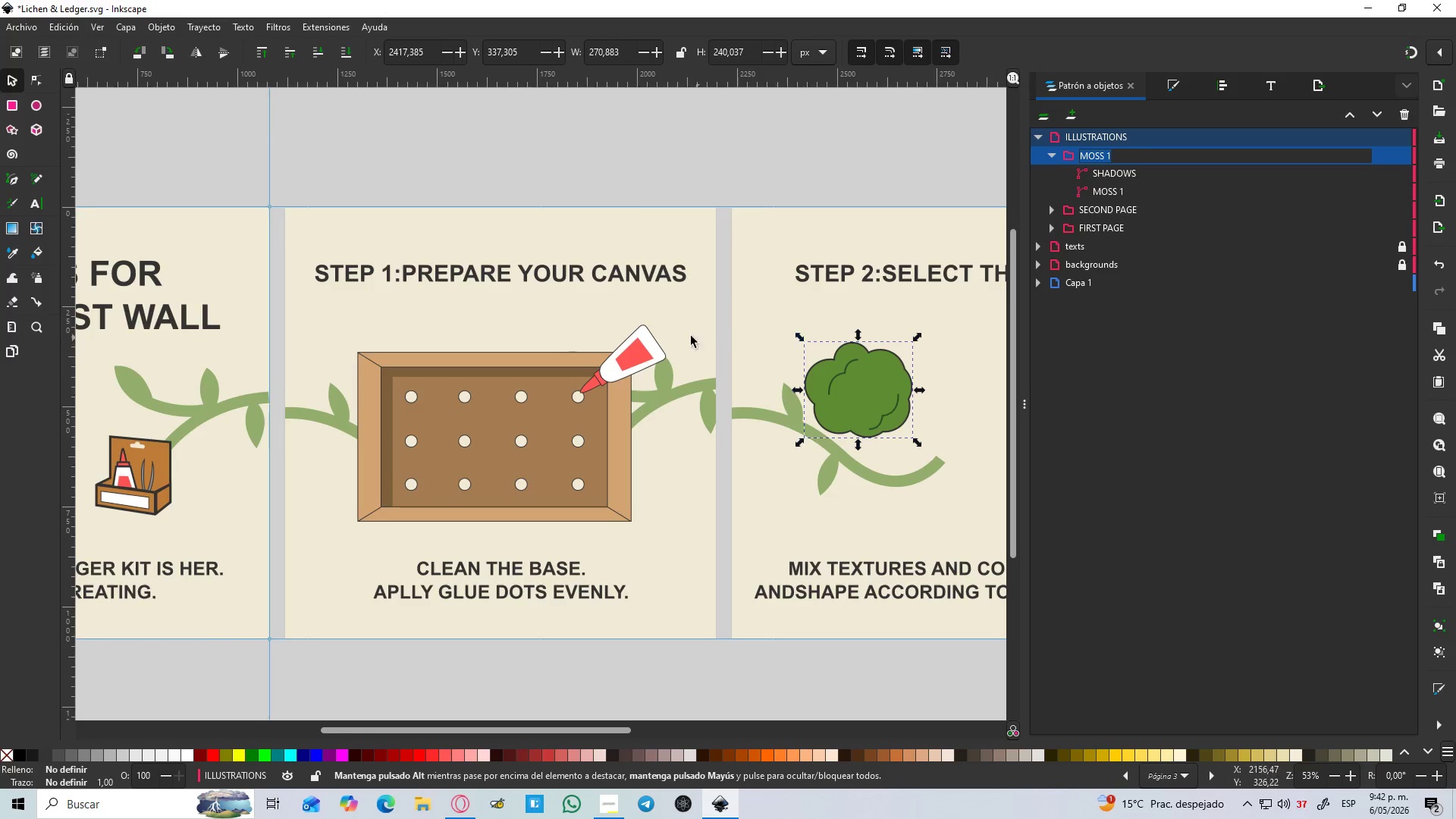 
hold_key(key=Space, duration=0.52)
 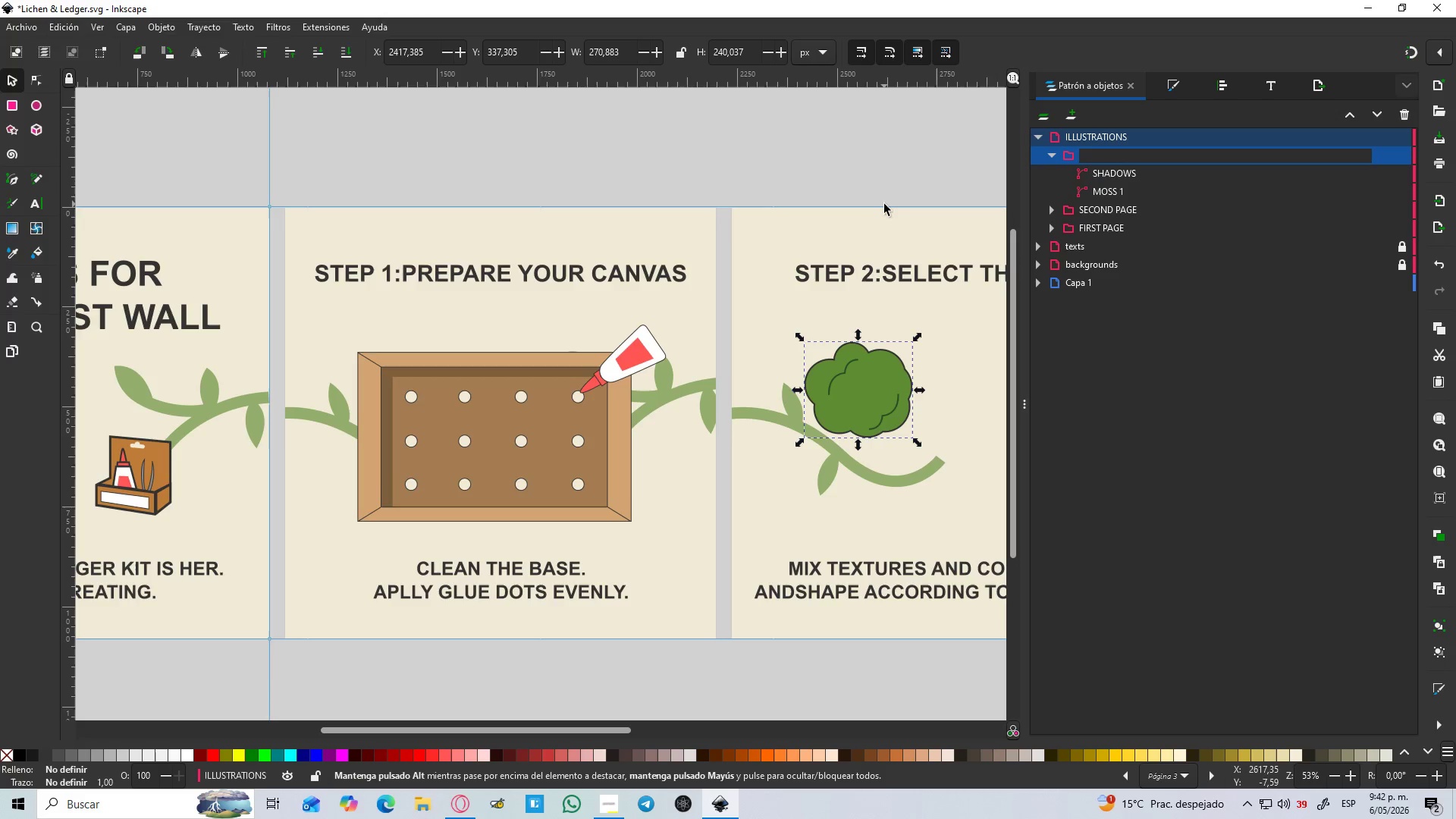 
scroll: coordinate [955, 410], scroll_direction: down, amount: 2.0
 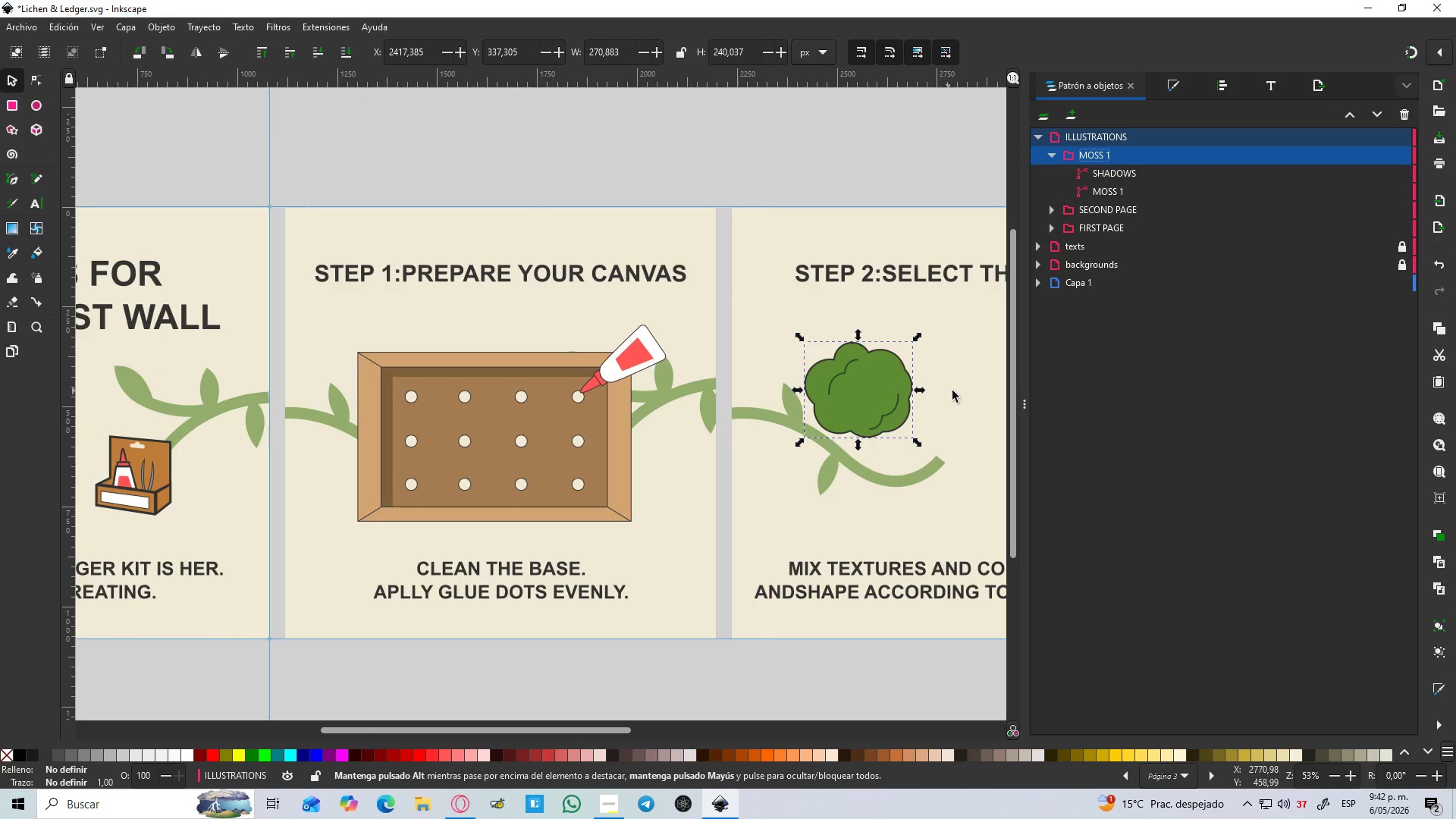 
key(Escape)
 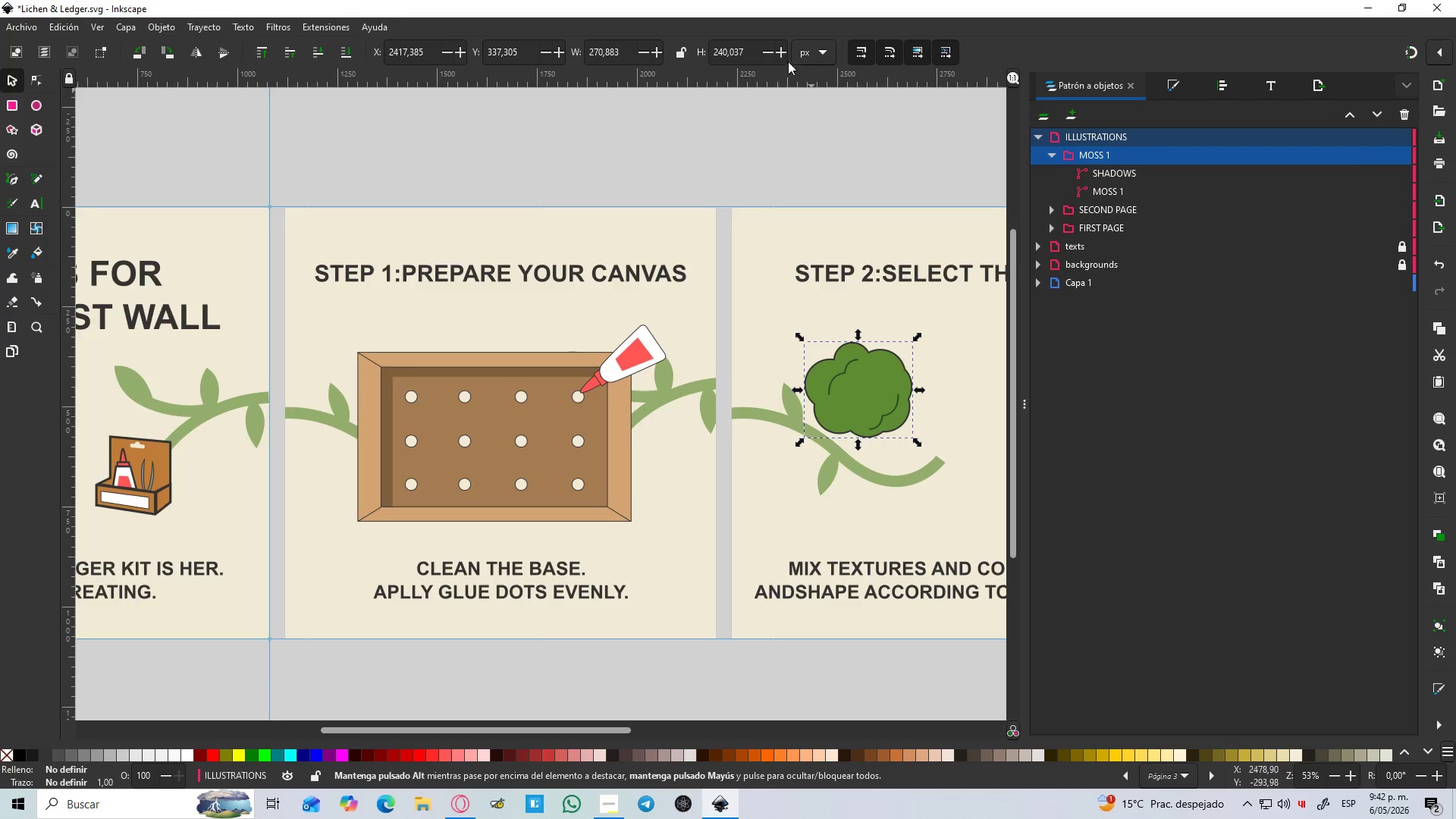 
left_click([827, 186])
 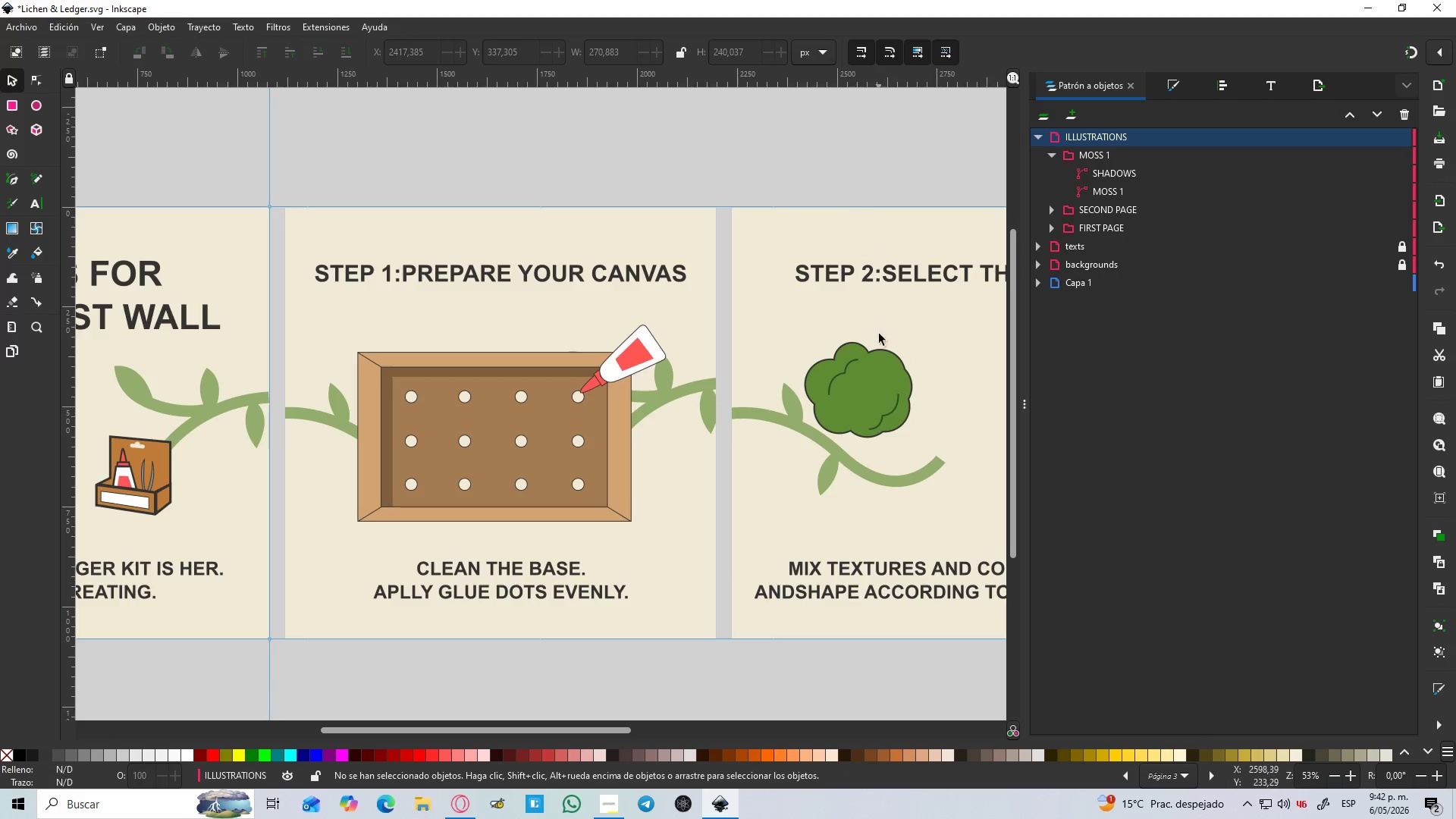 
left_click([884, 412])
 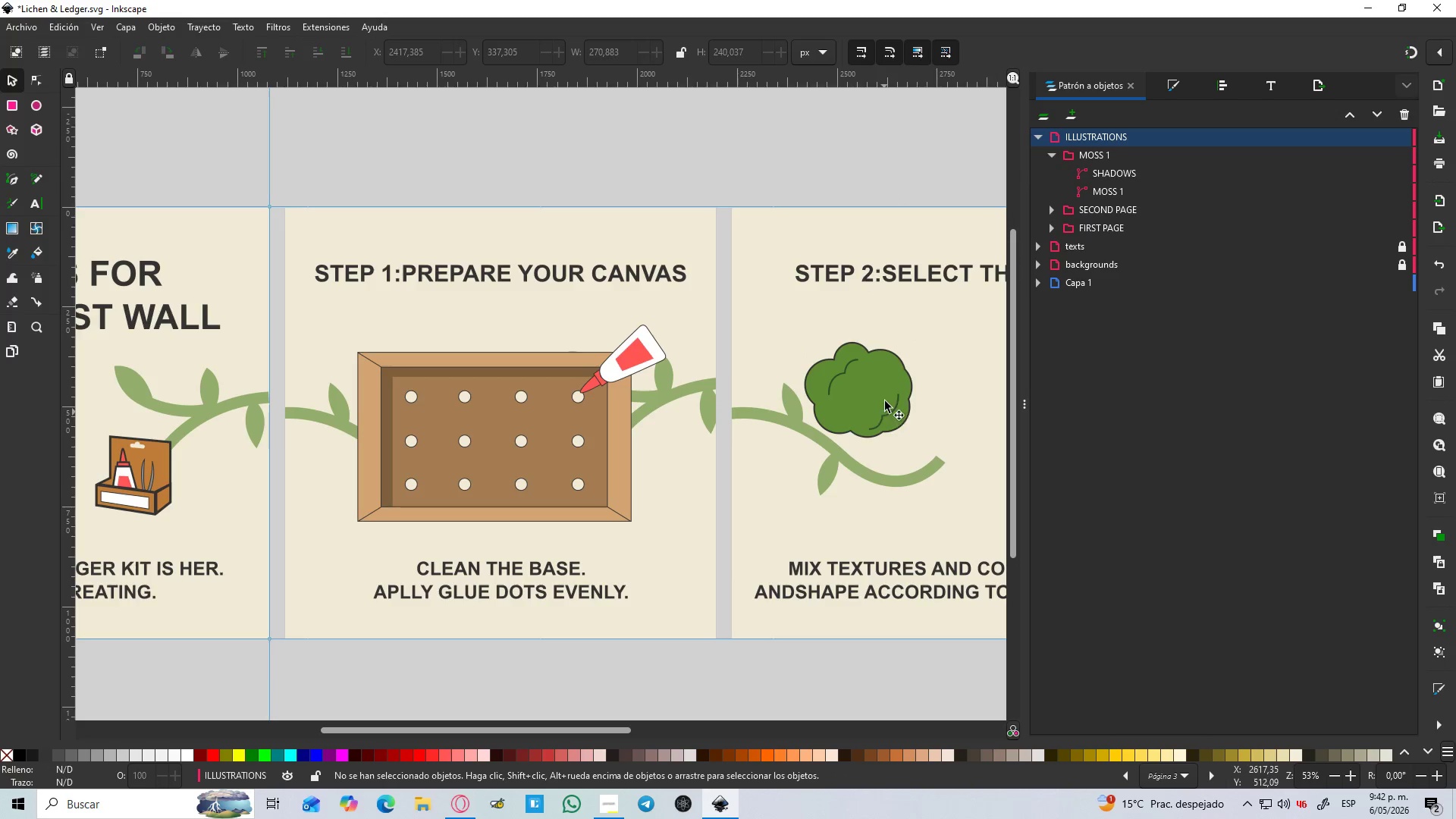 
hold_key(key=ControlLeft, duration=1.91)
hold_key(key=ShiftLeft, duration=1.5)
left_click_drag(start_coordinate=[921, 338], to_coordinate=[902, 349])
 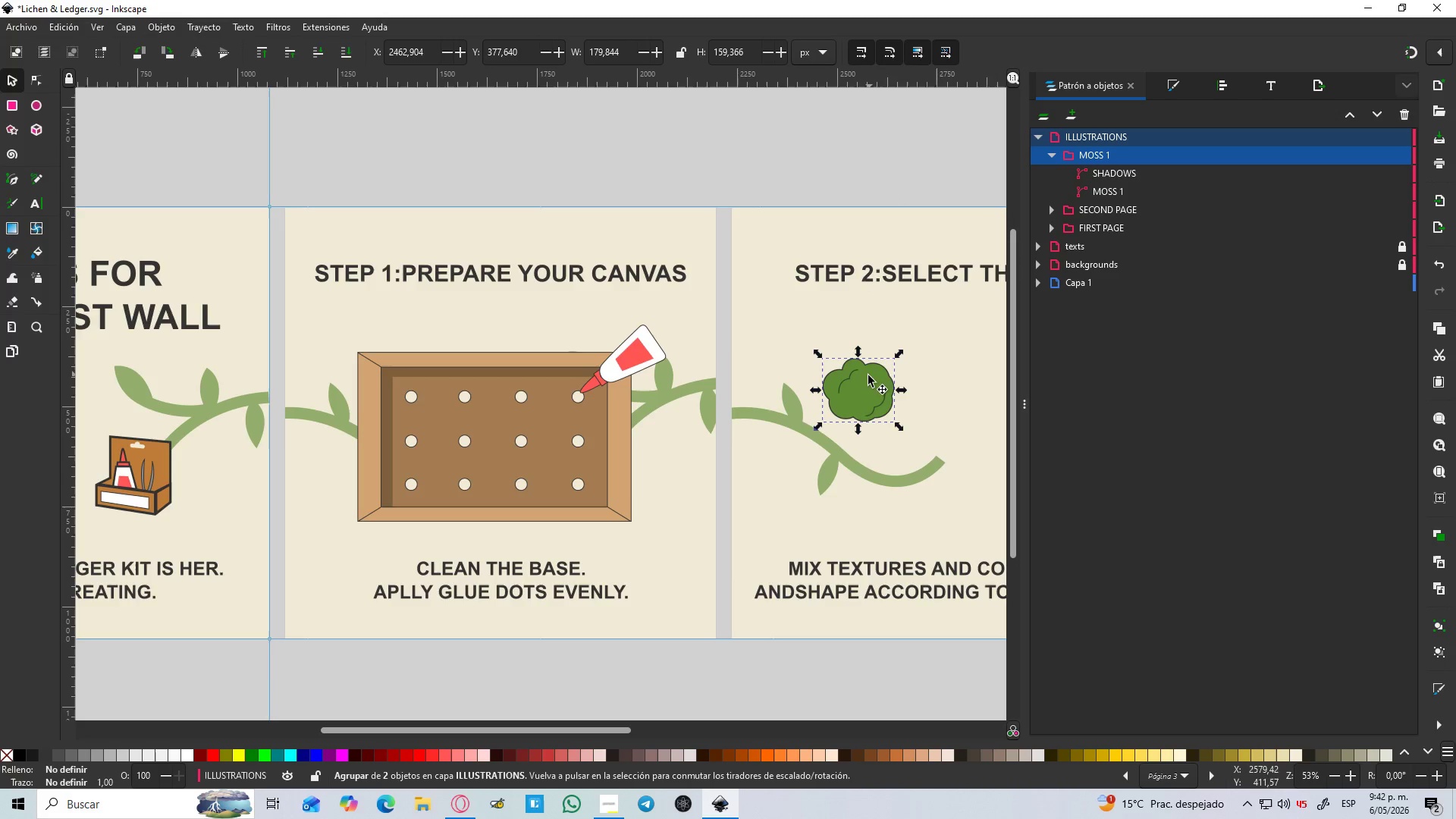 
left_click_drag(start_coordinate=[868, 378], to_coordinate=[867, 367])
 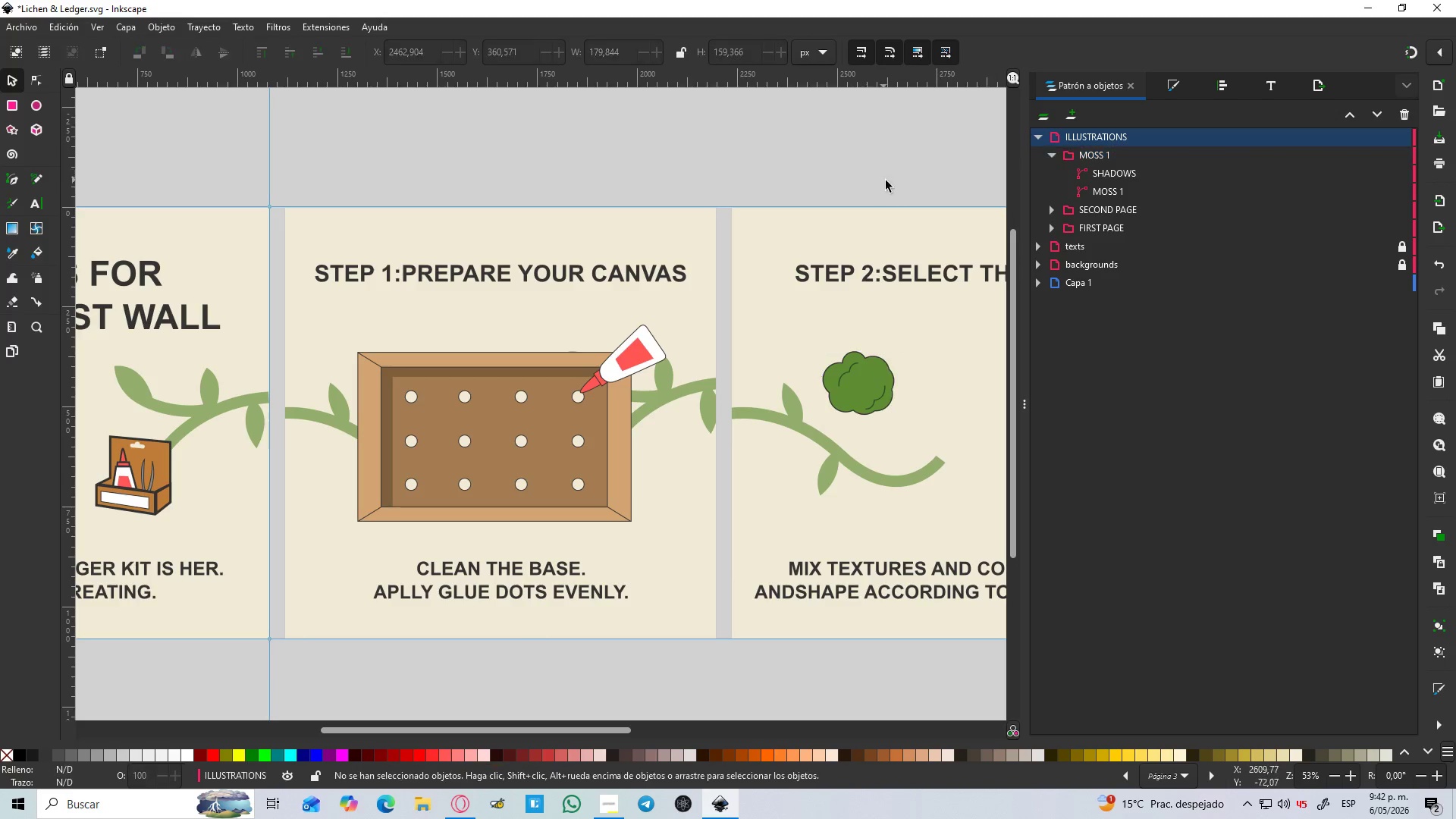 
hold_key(key=Space, duration=0.58)
 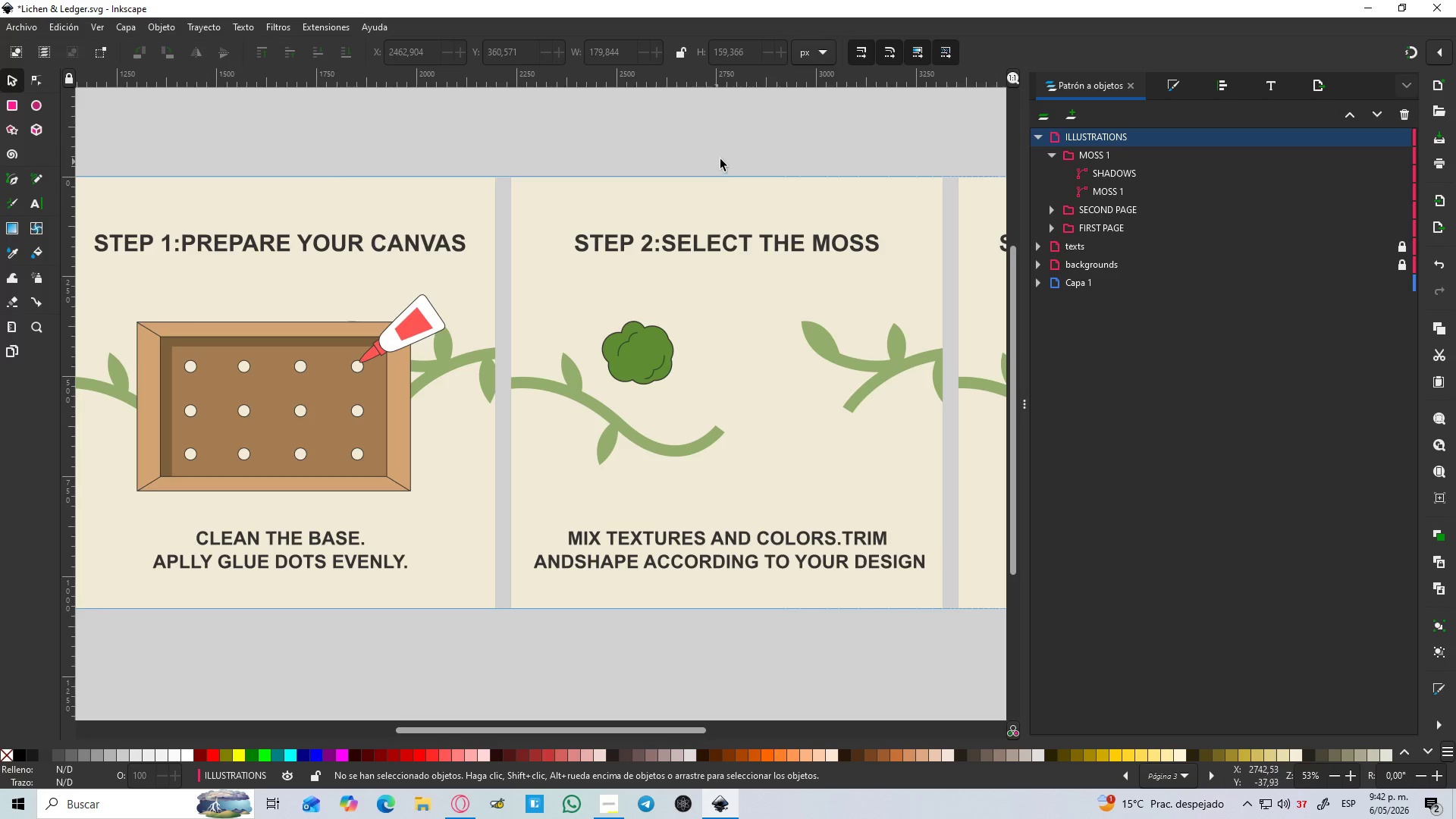 
wait(6.58)
 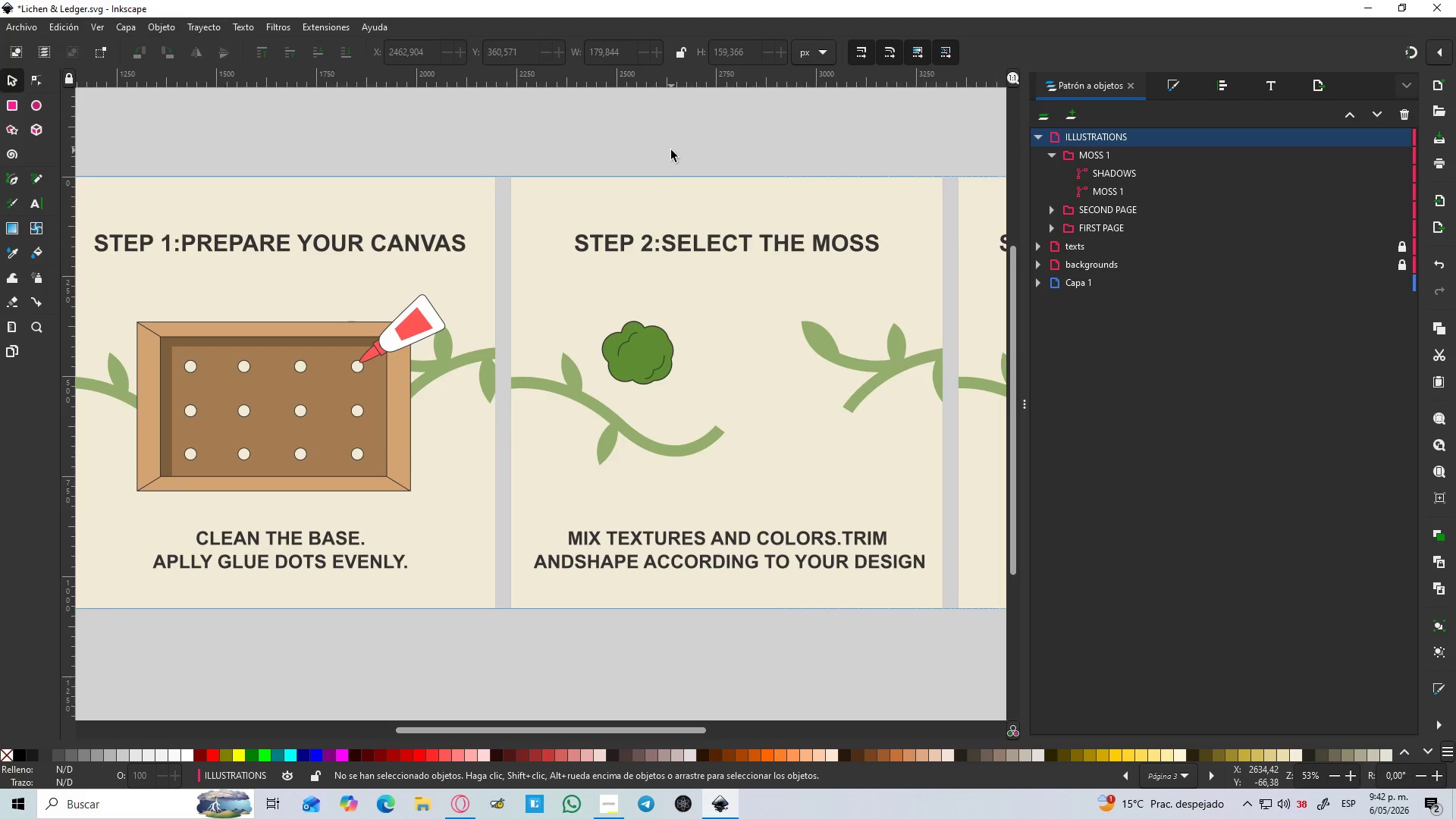 
hold_key(key=ControlLeft, duration=1.52)
scroll: coordinate [803, 341], scroll_direction: up, amount: 1.0
 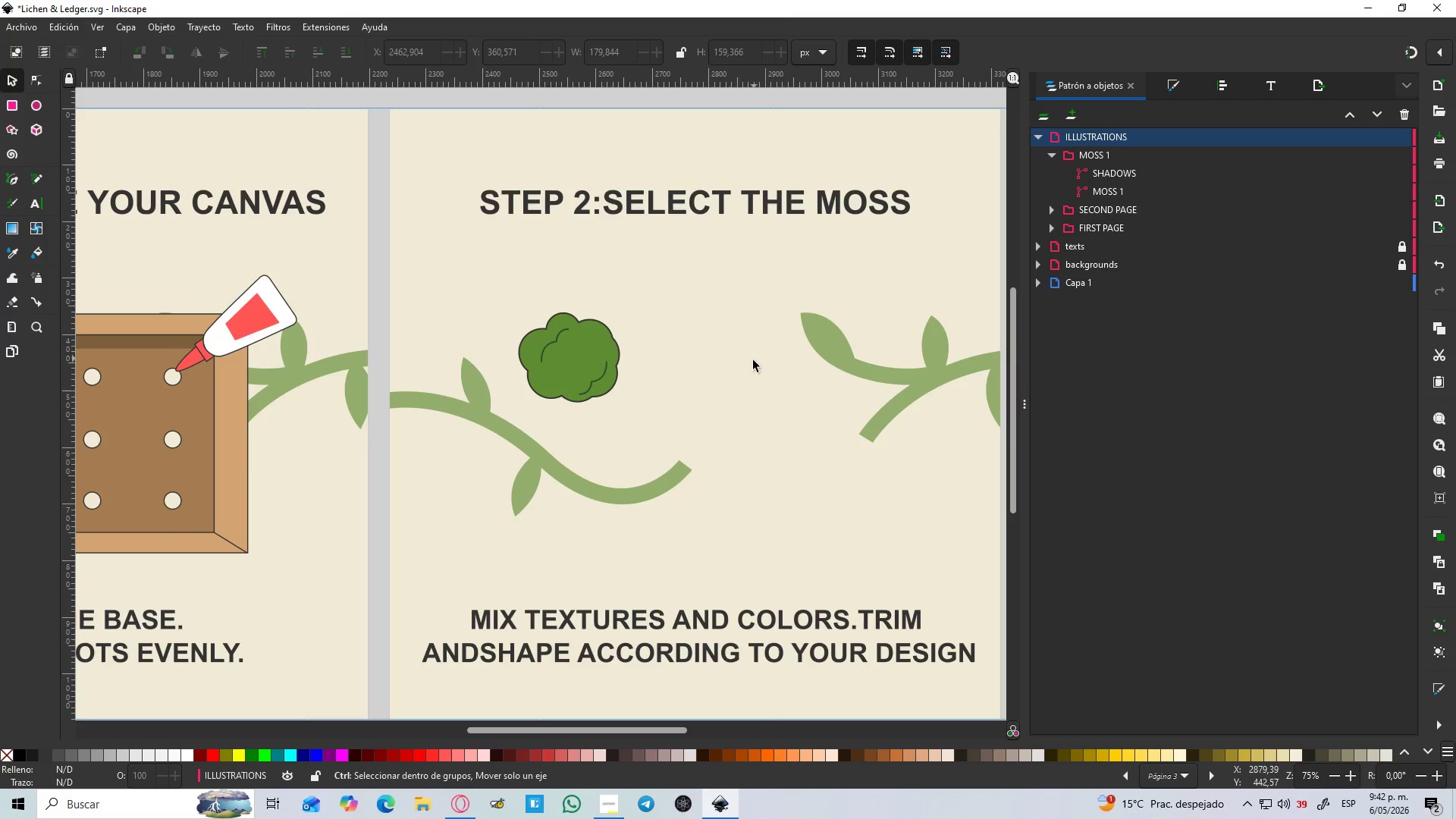 
hold_key(key=ControlLeft, duration=1.51)
scroll: coordinate [544, 378], scroll_direction: up, amount: 2.0
 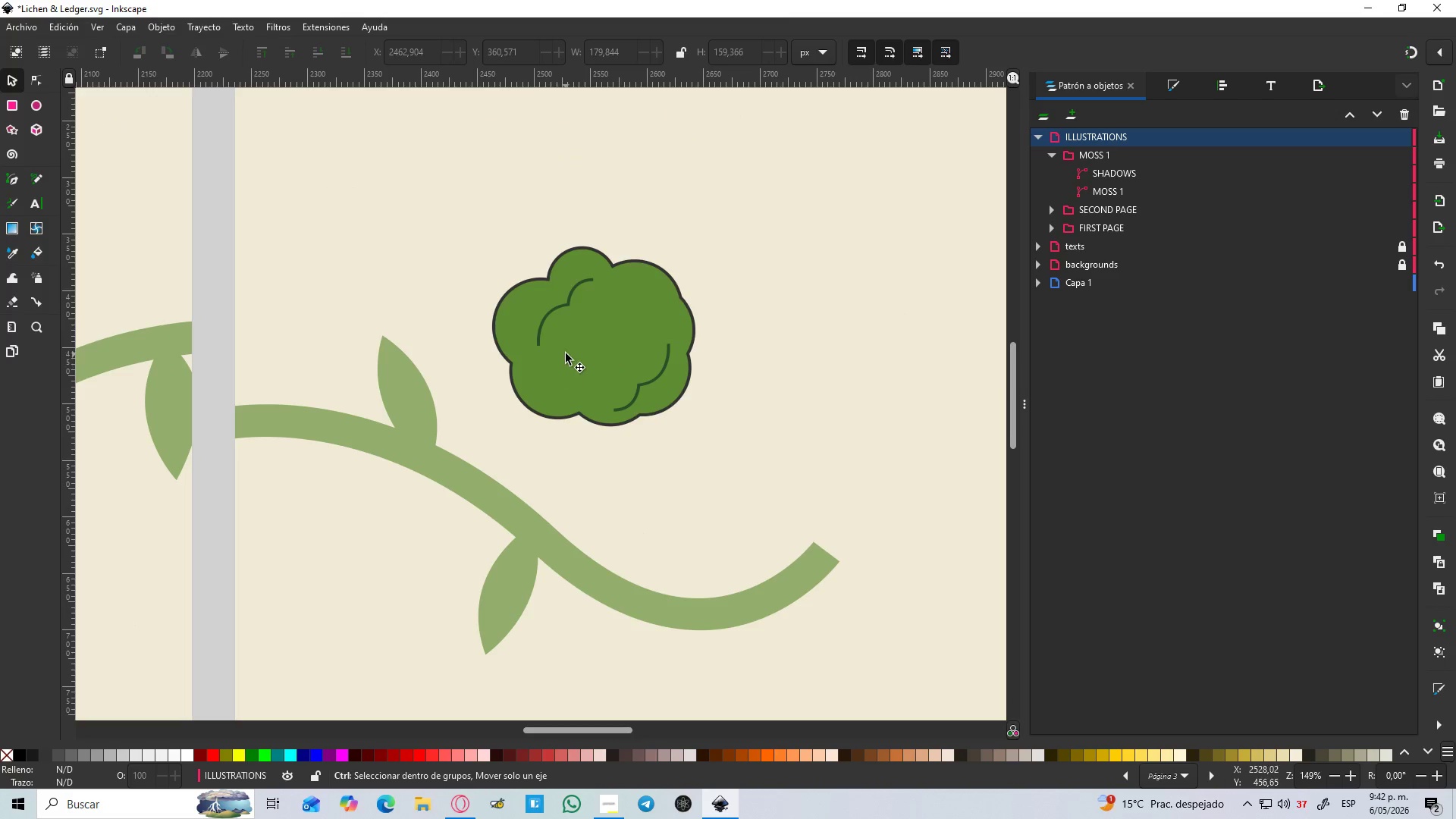 
hold_key(key=ControlLeft, duration=0.48)
 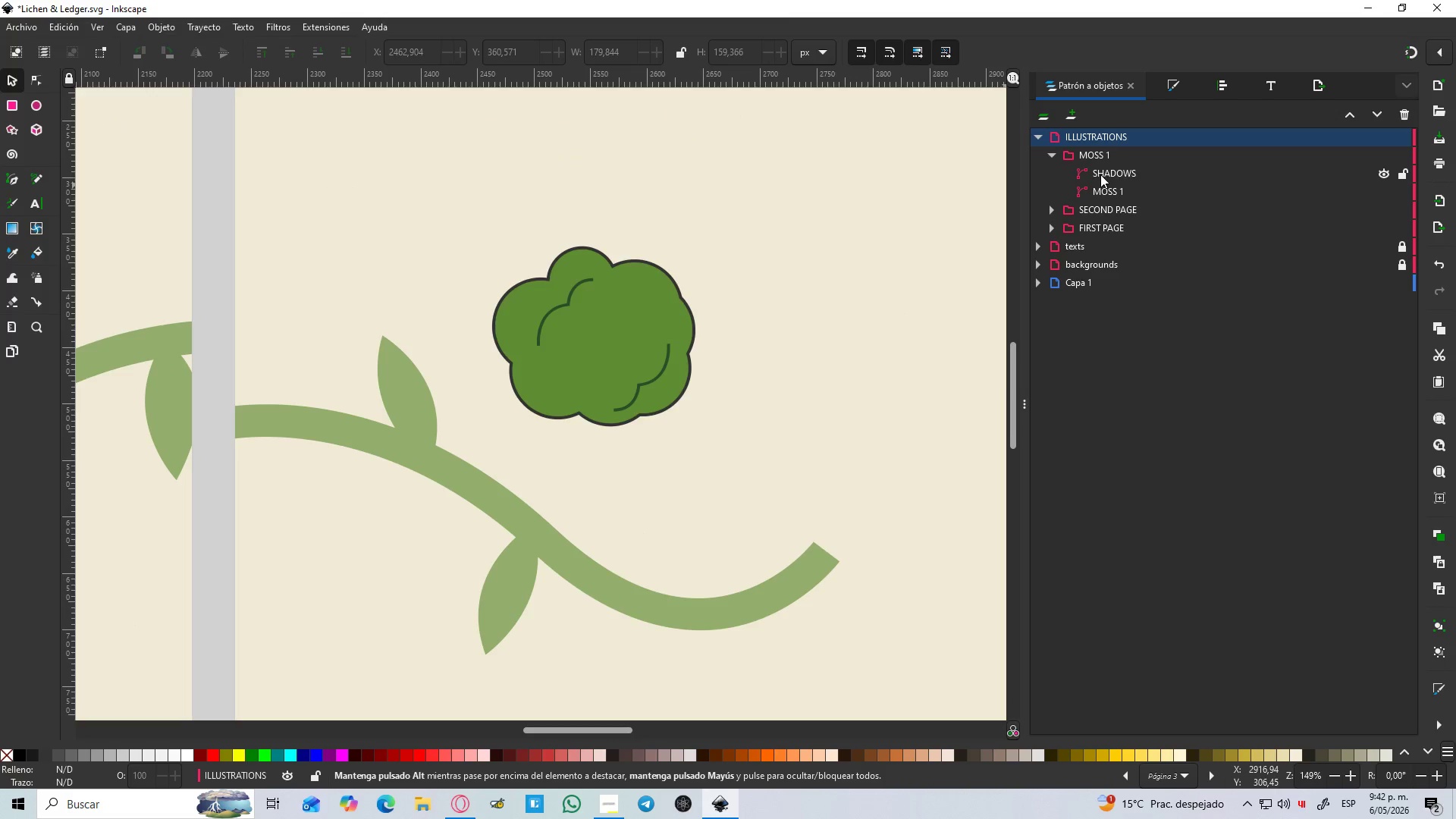 
hold_key(key=ControlLeft, duration=6.58)
double_click([1100, 174])
 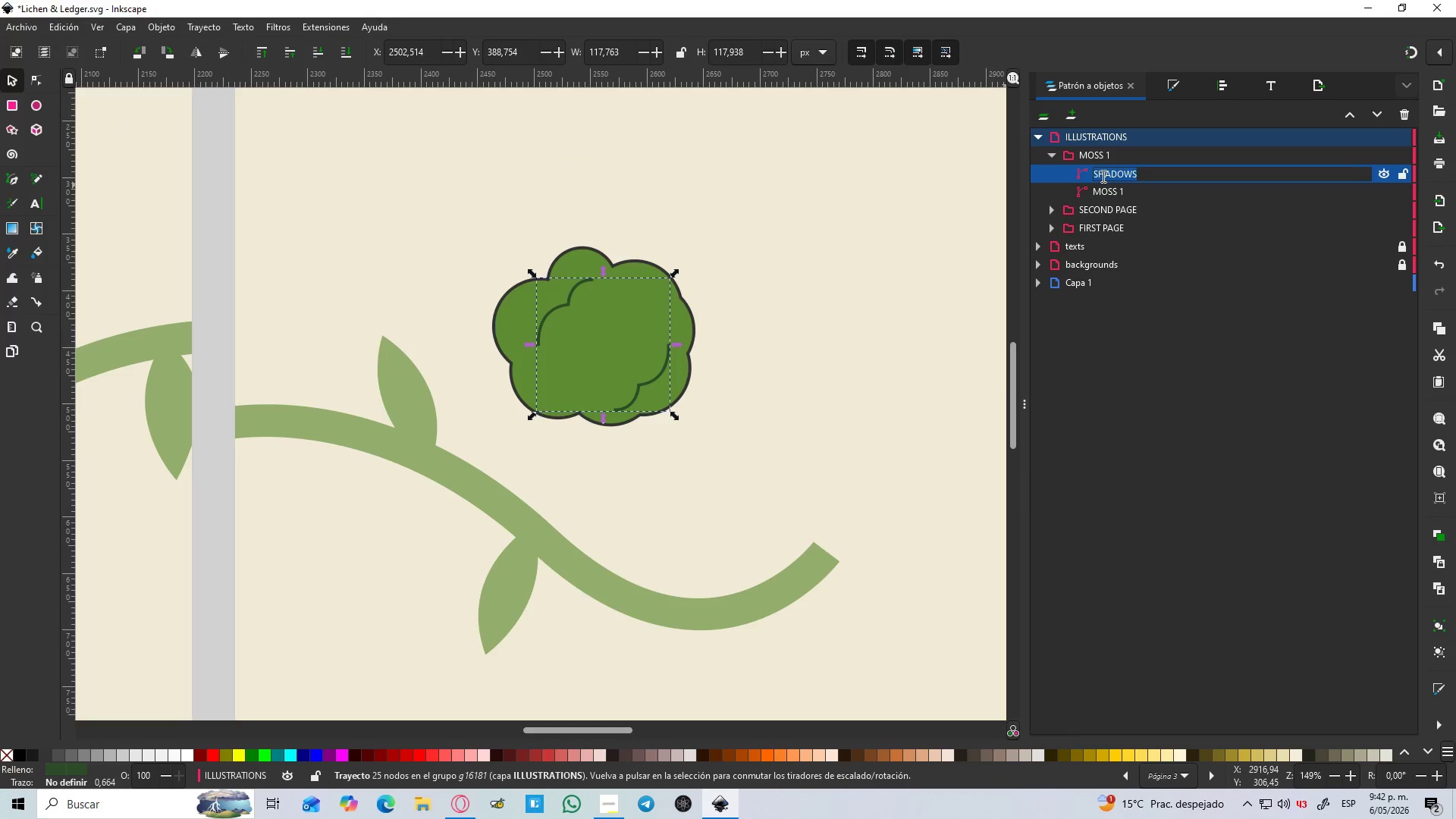 
type(DETAILS)
 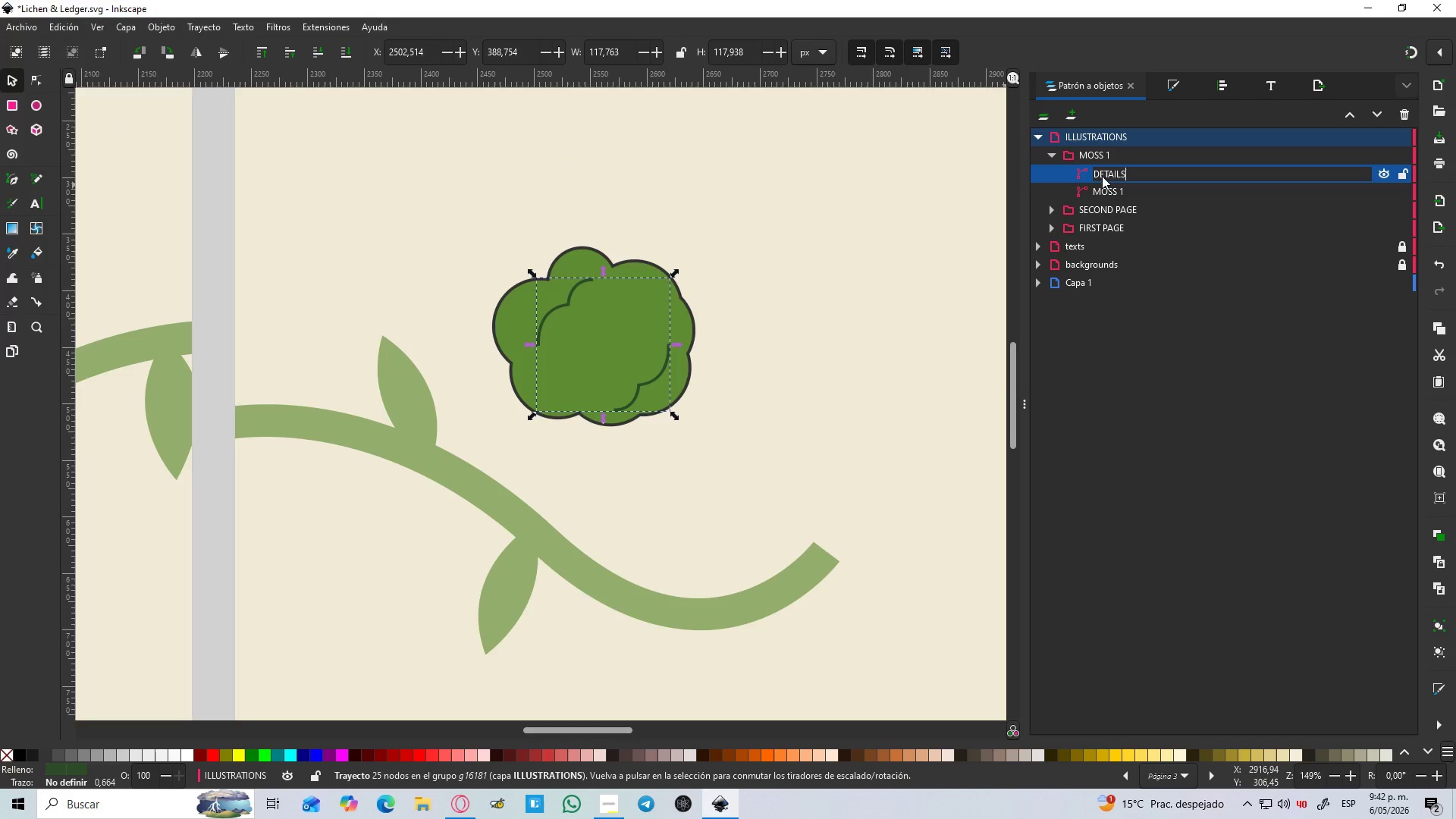 
key(Enter)
 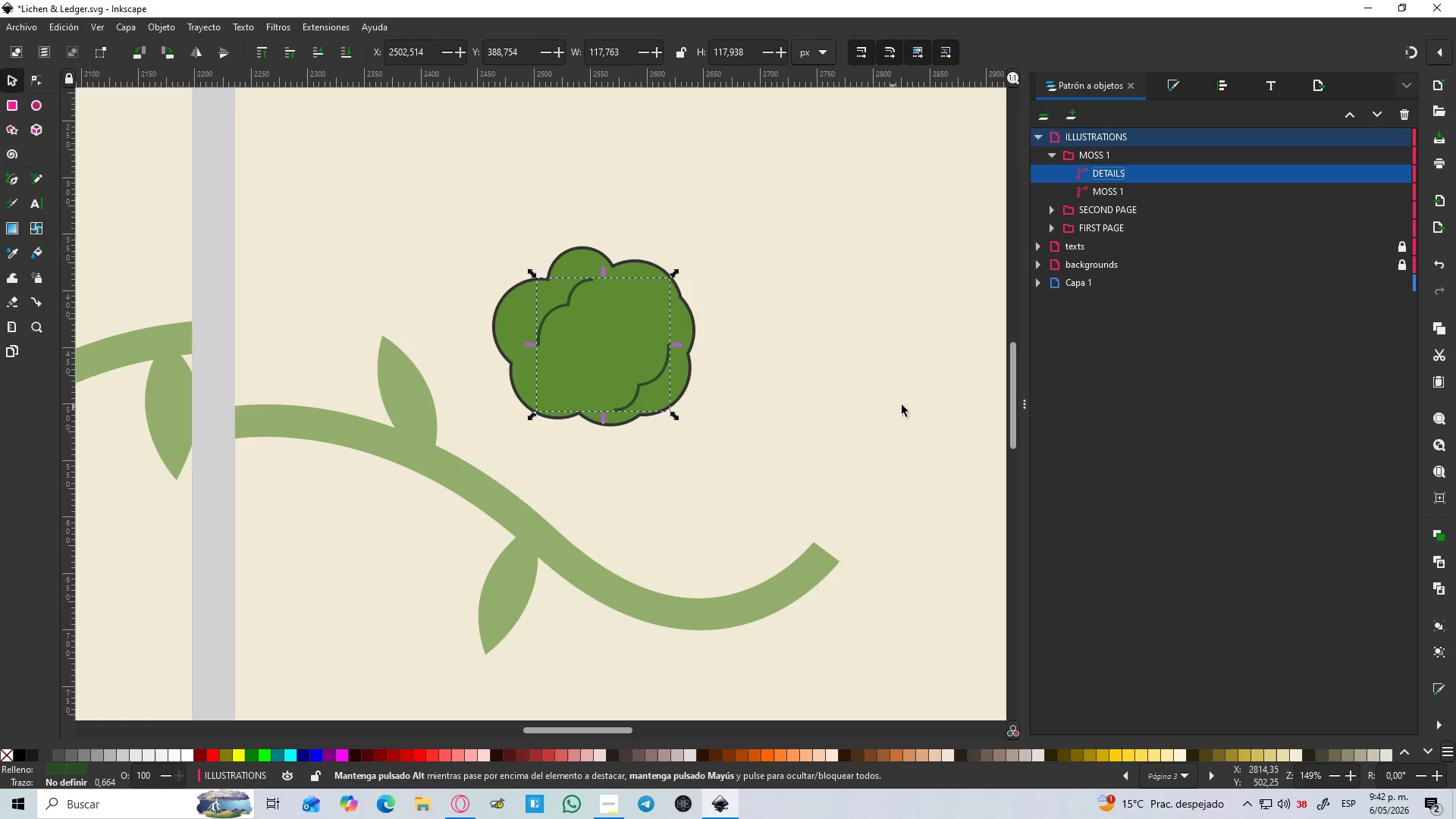 
left_click([886, 397])
 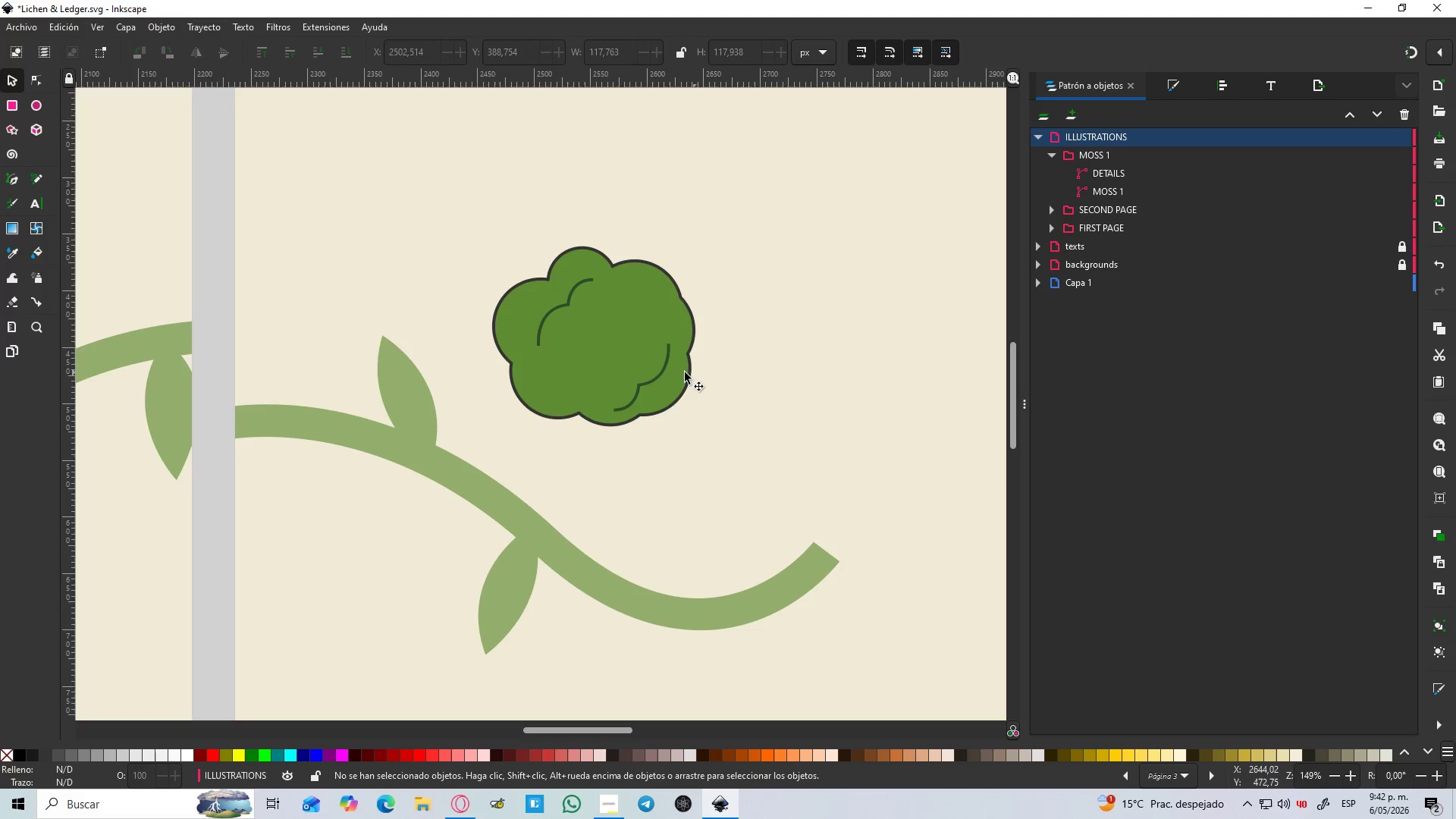 
hold_key(key=ControlLeft, duration=0.98)
scroll: coordinate [530, 372], scroll_direction: up, amount: 3.0
 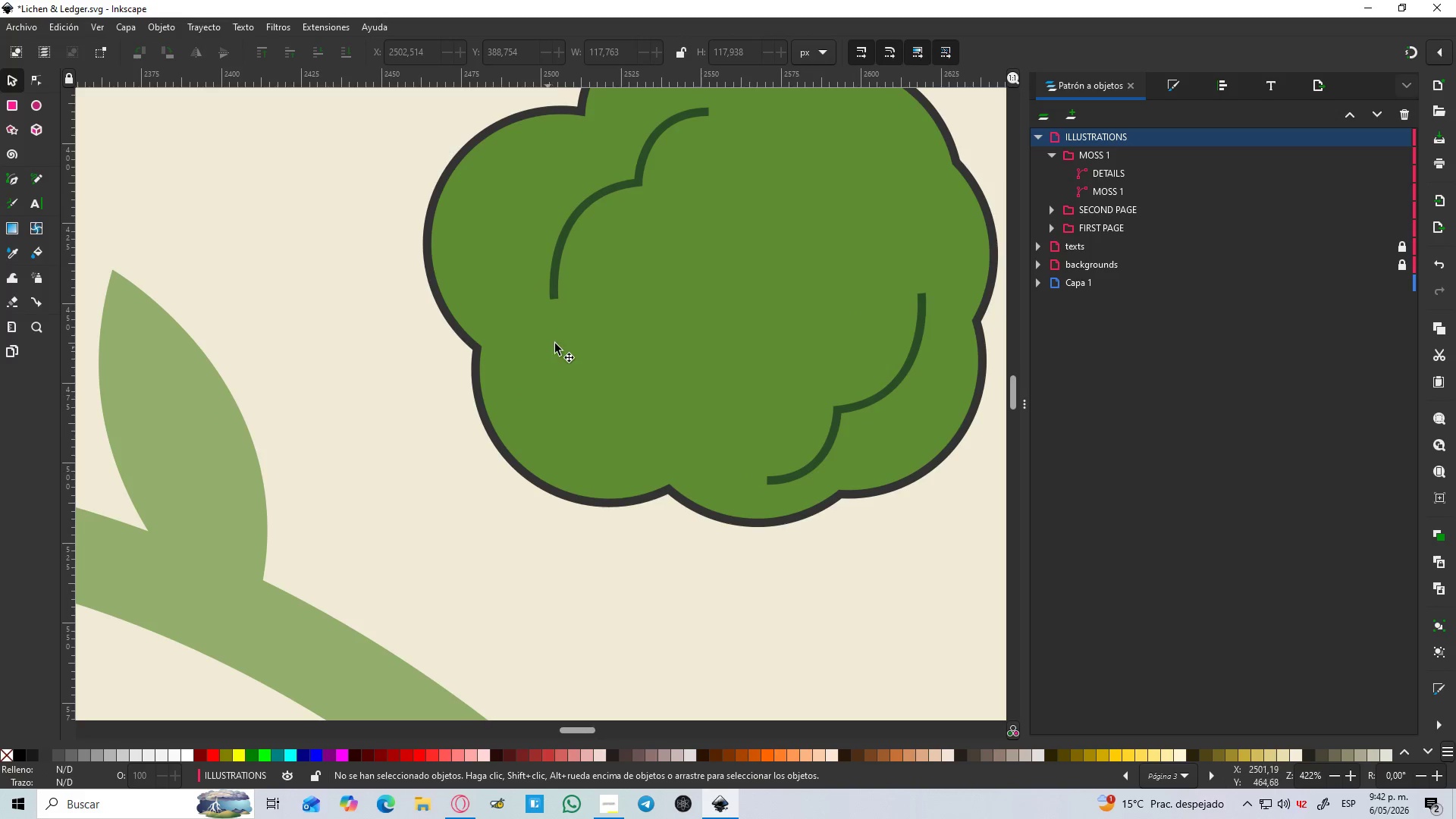 
key(B)
 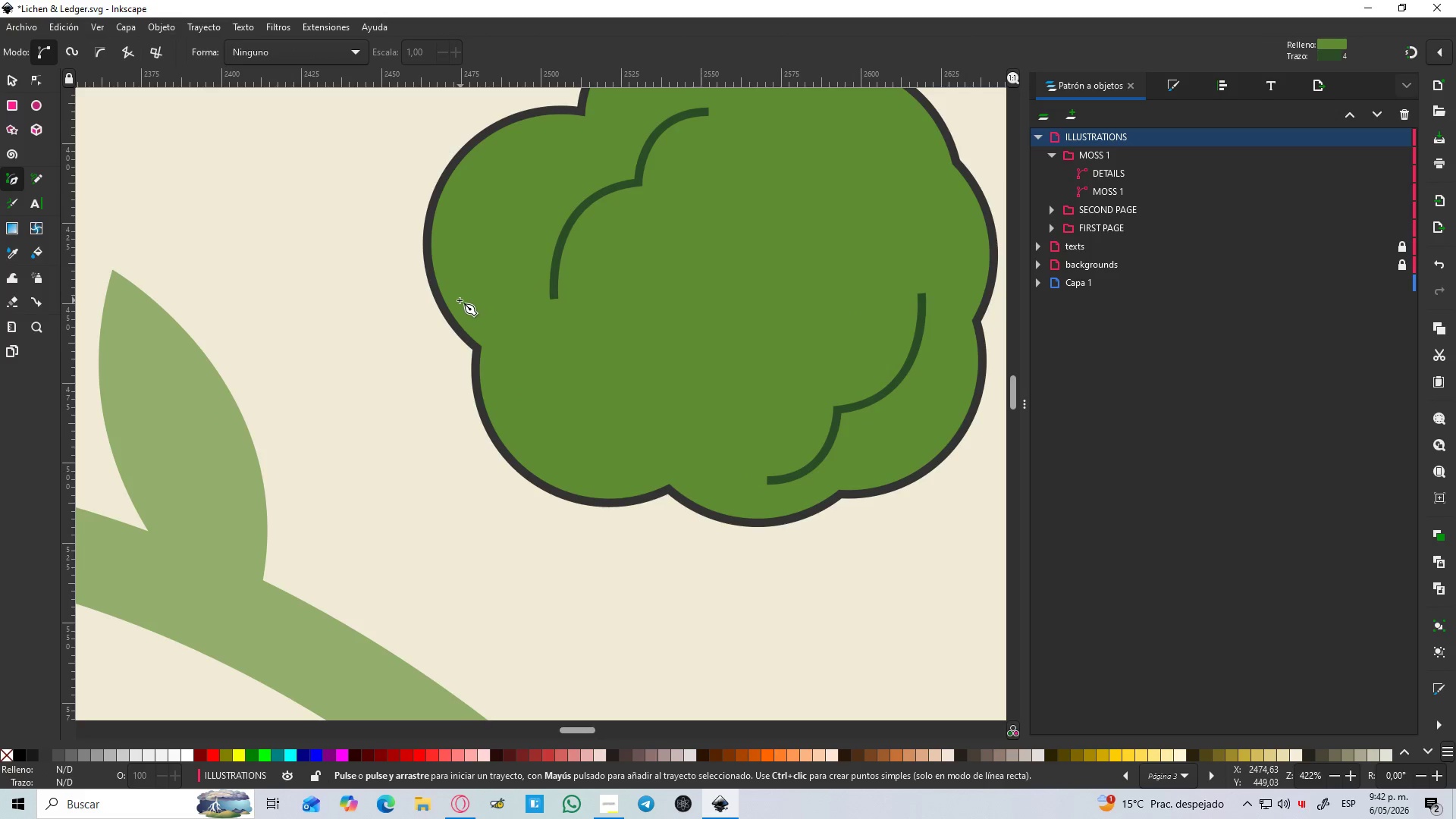 
left_click([460, 301])
 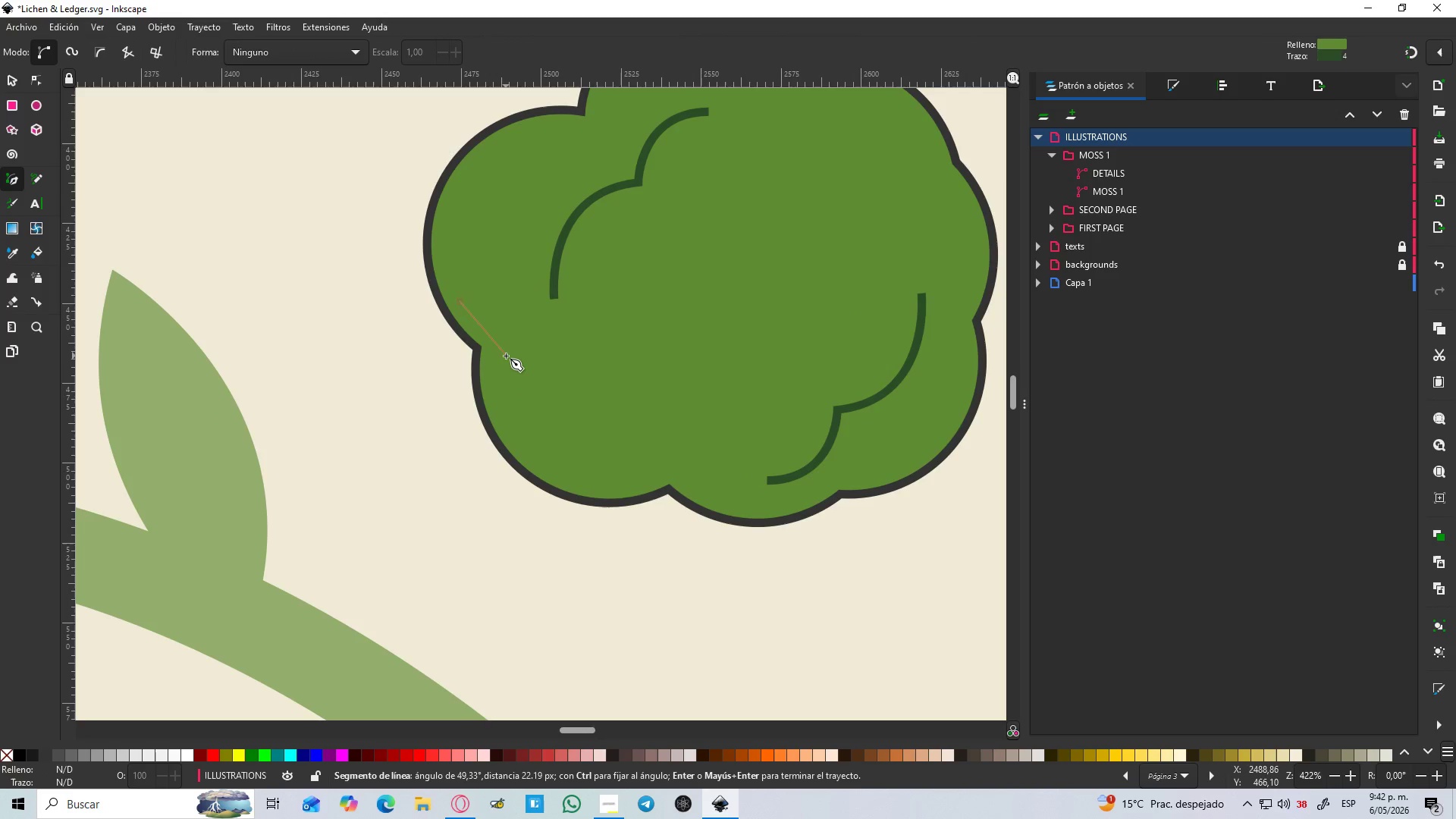 
left_click_drag(start_coordinate=[507, 358], to_coordinate=[535, 377])
 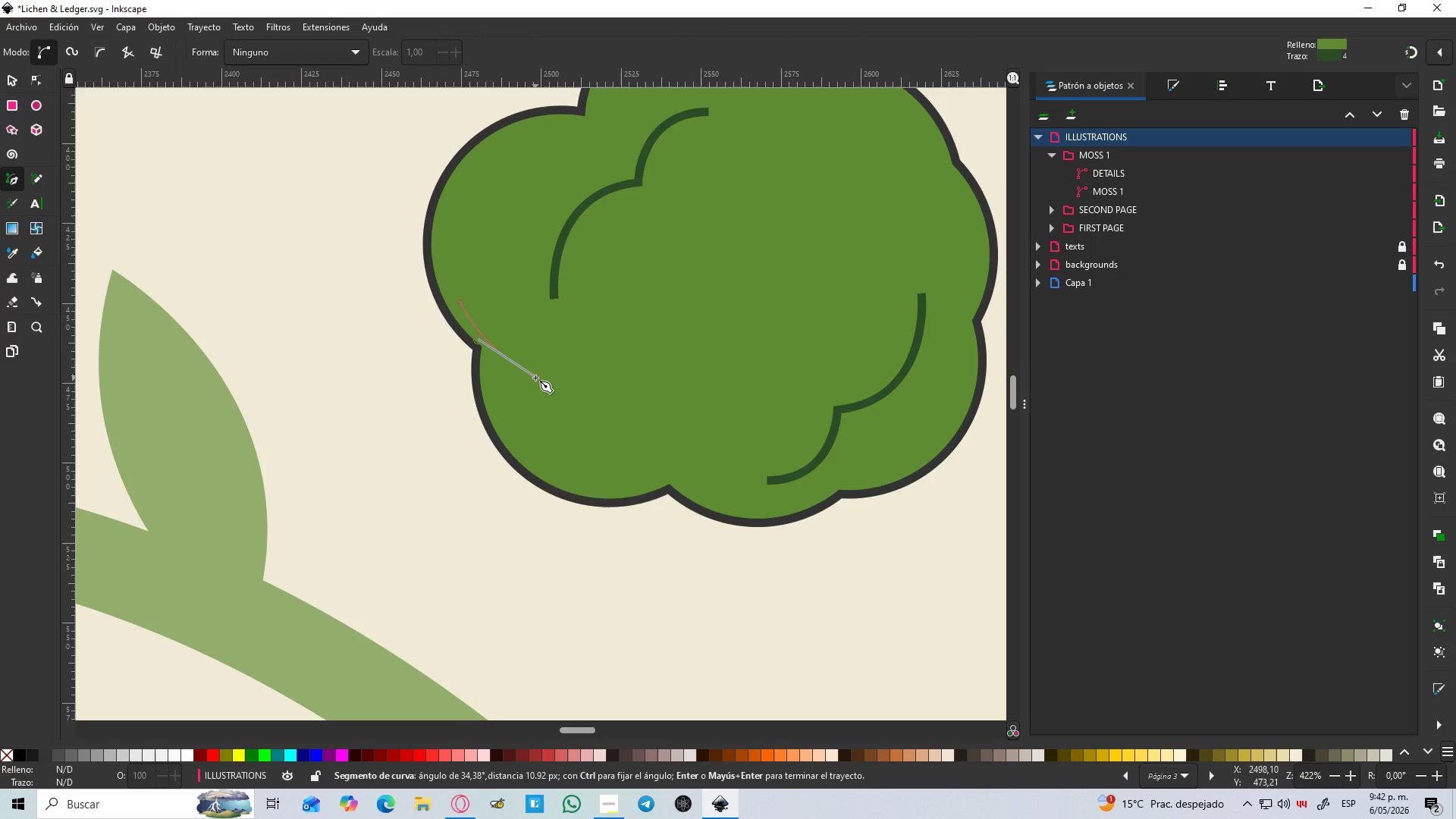 
key(Shift+L)
 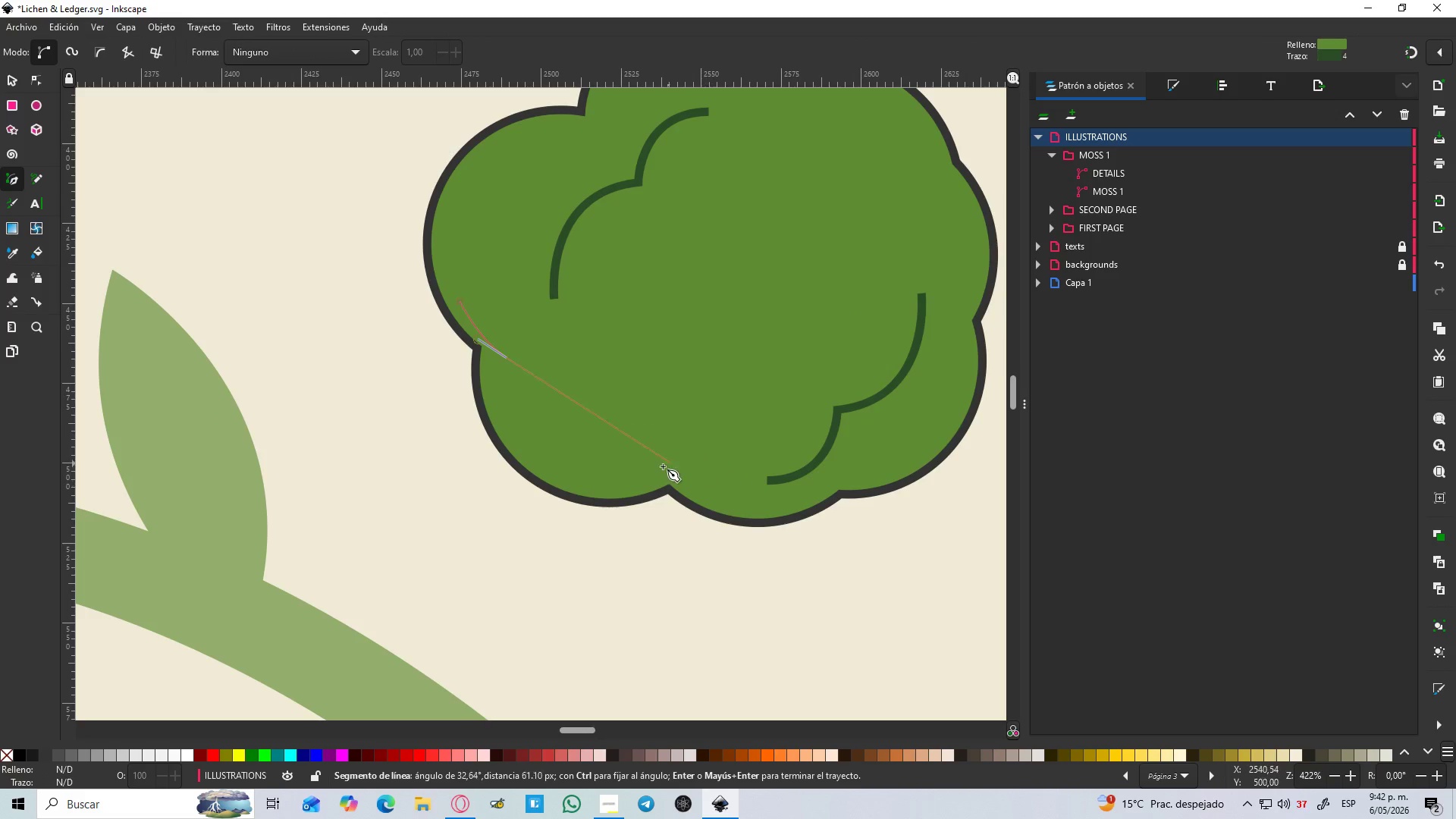 
left_click_drag(start_coordinate=[664, 477], to_coordinate=[846, 481])
 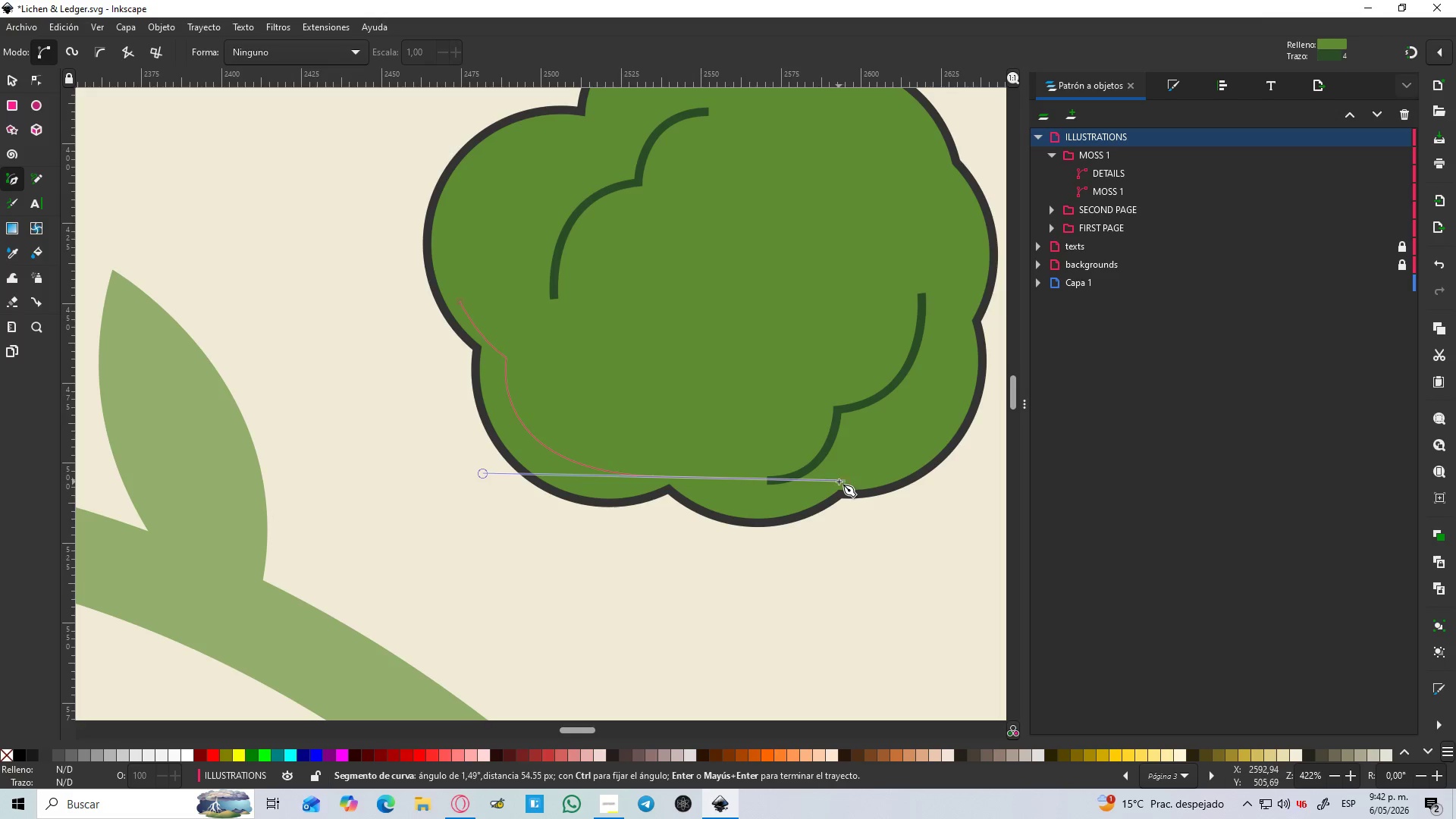 
key(Shift+L)
 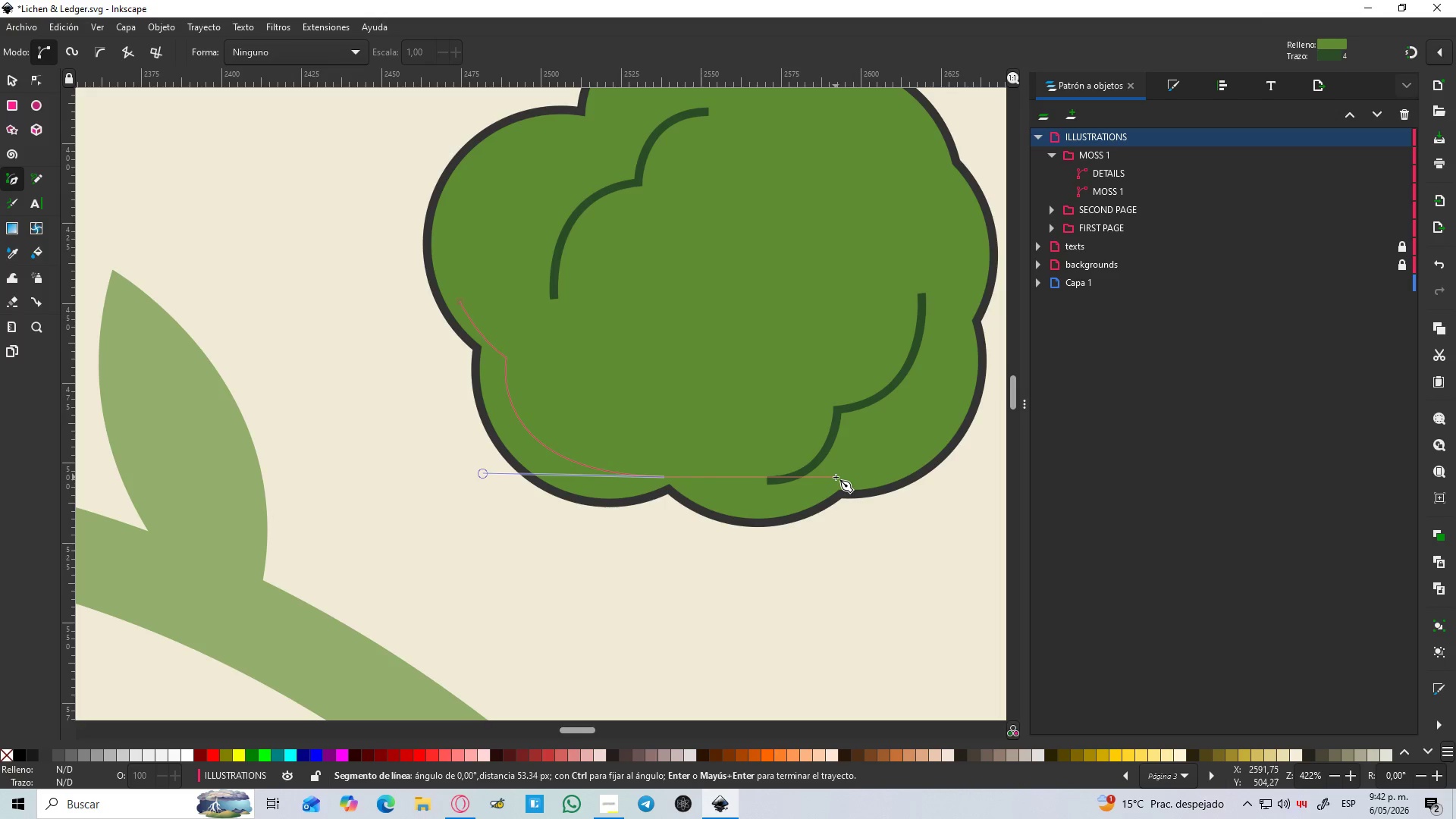 
hold_key(key=ControlLeft, duration=0.73)
scroll: coordinate [664, 481], scroll_direction: up, amount: 2.0
 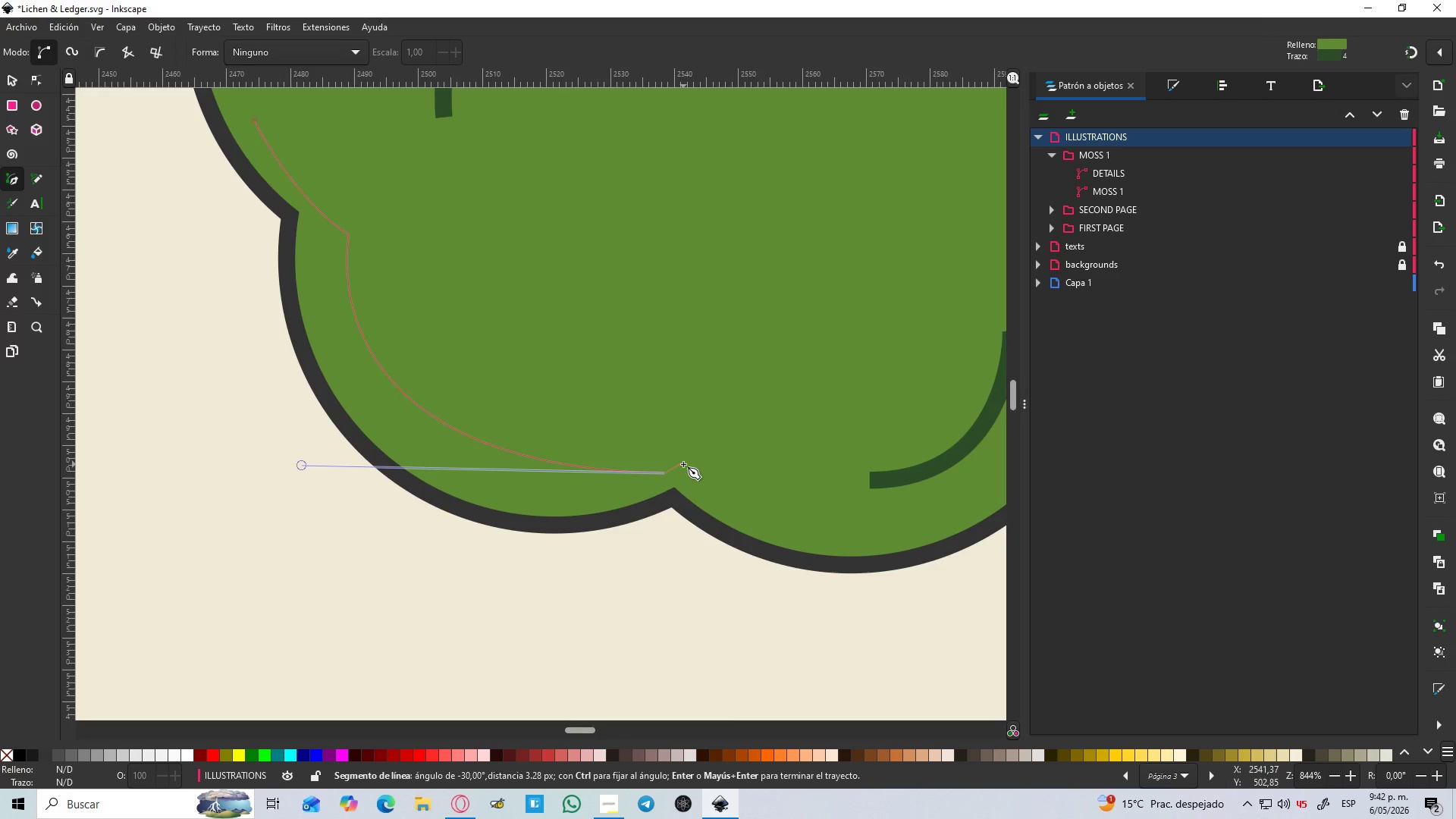 
left_click([683, 464])
 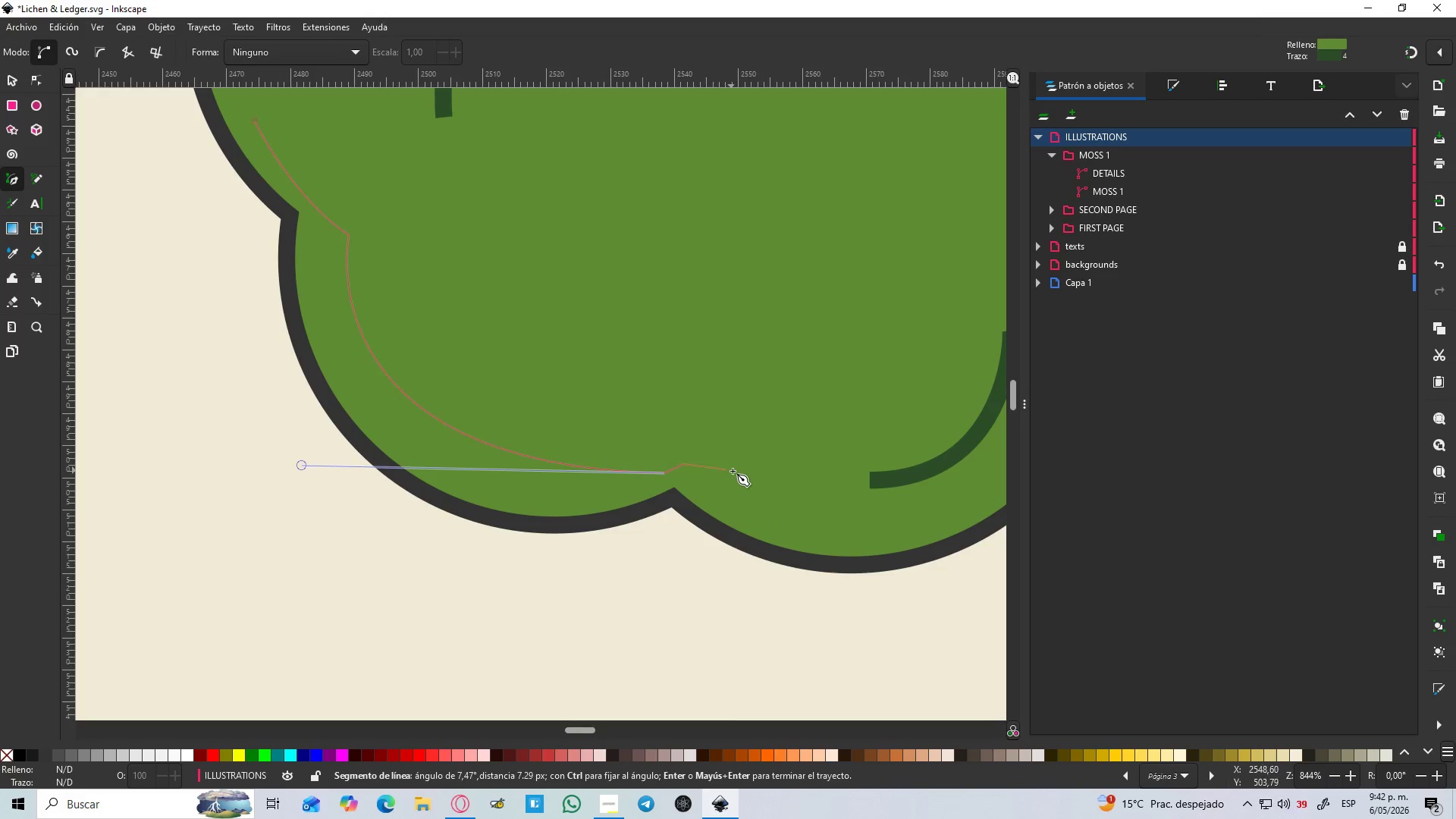 
hold_key(key=ControlLeft, duration=0.41)
scroll: coordinate [734, 471], scroll_direction: down, amount: 3.0
 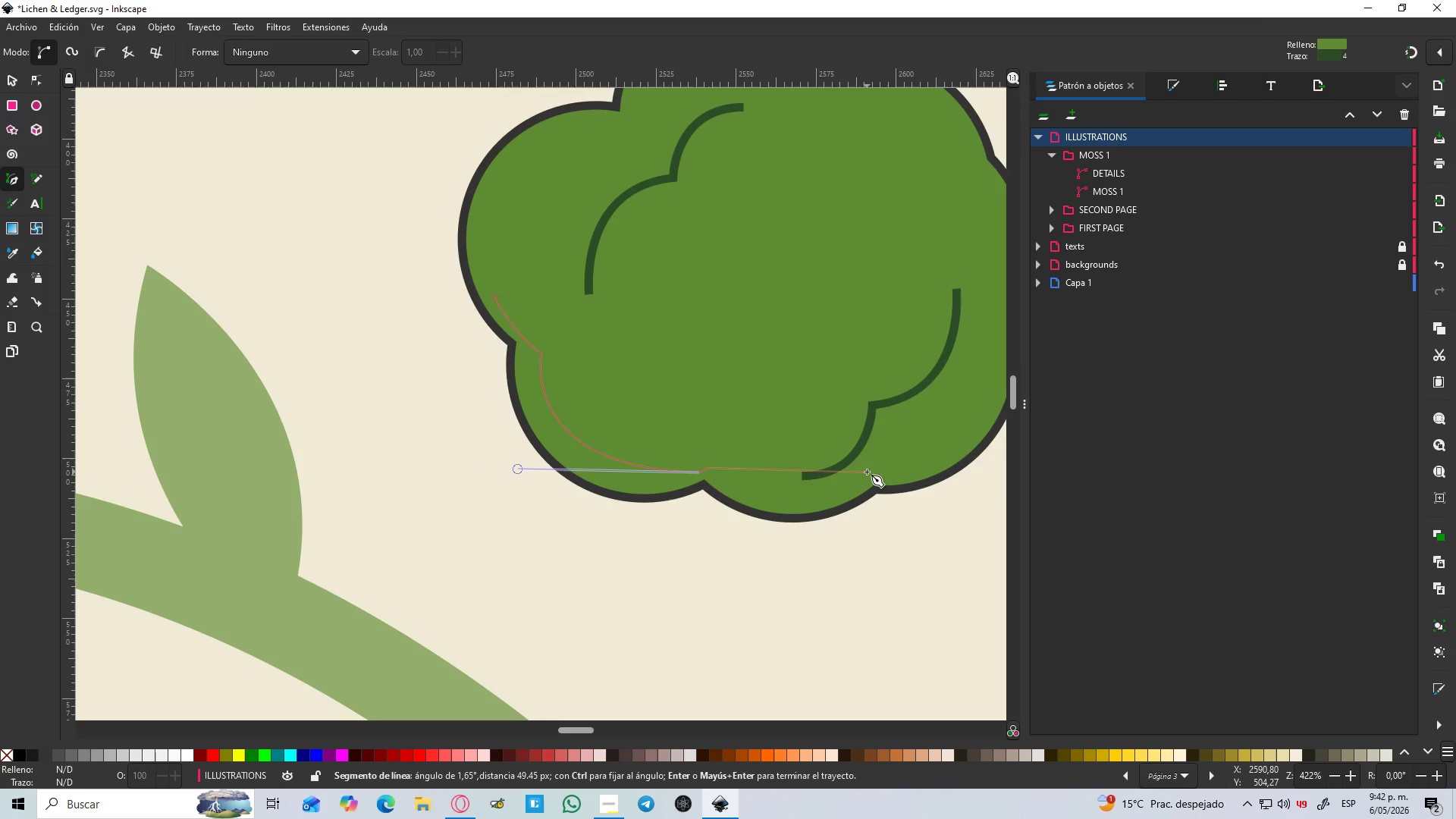 
left_click_drag(start_coordinate=[867, 472], to_coordinate=[928, 403])
 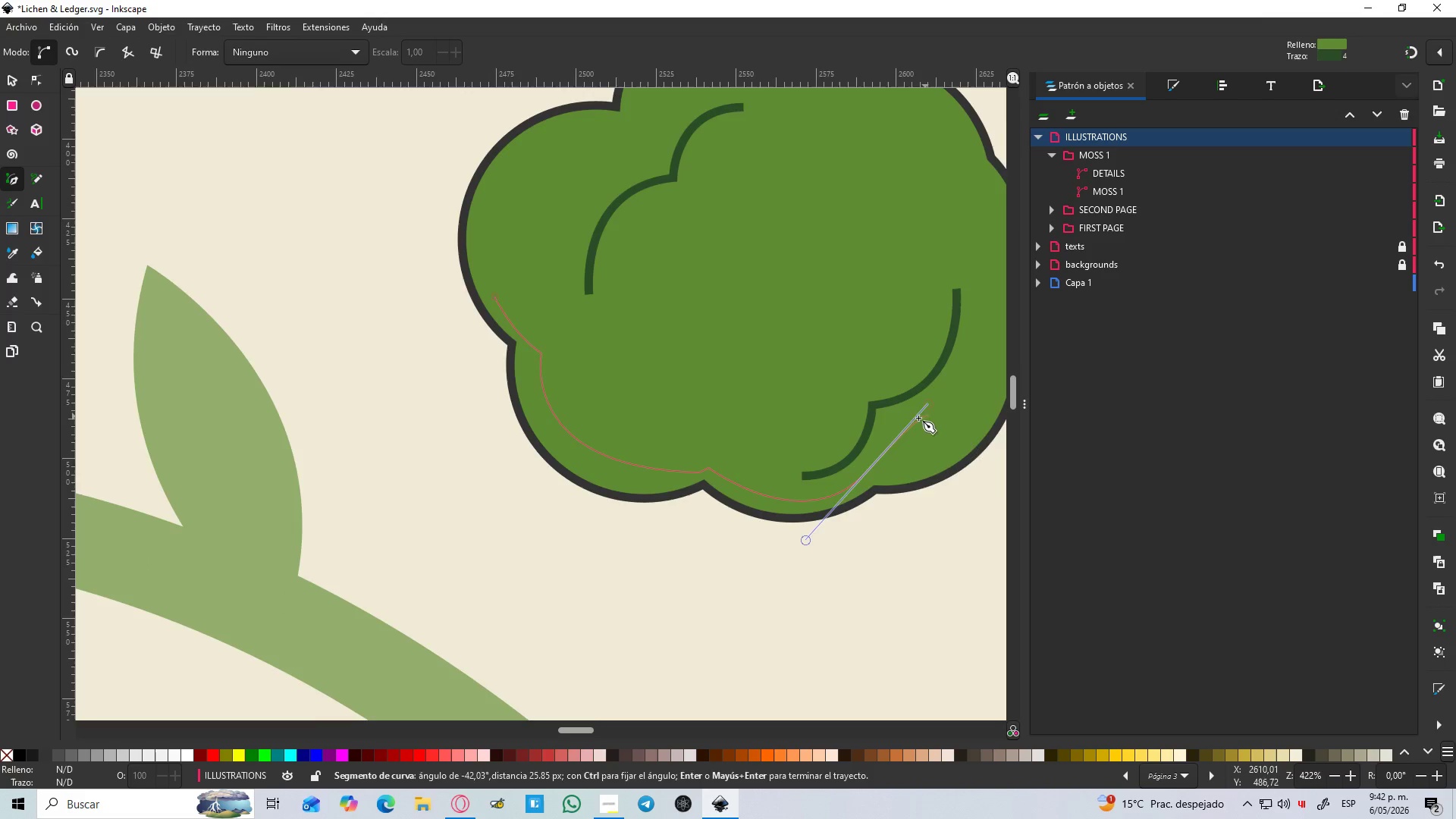 
hold_key(key=Space, duration=0.36)
 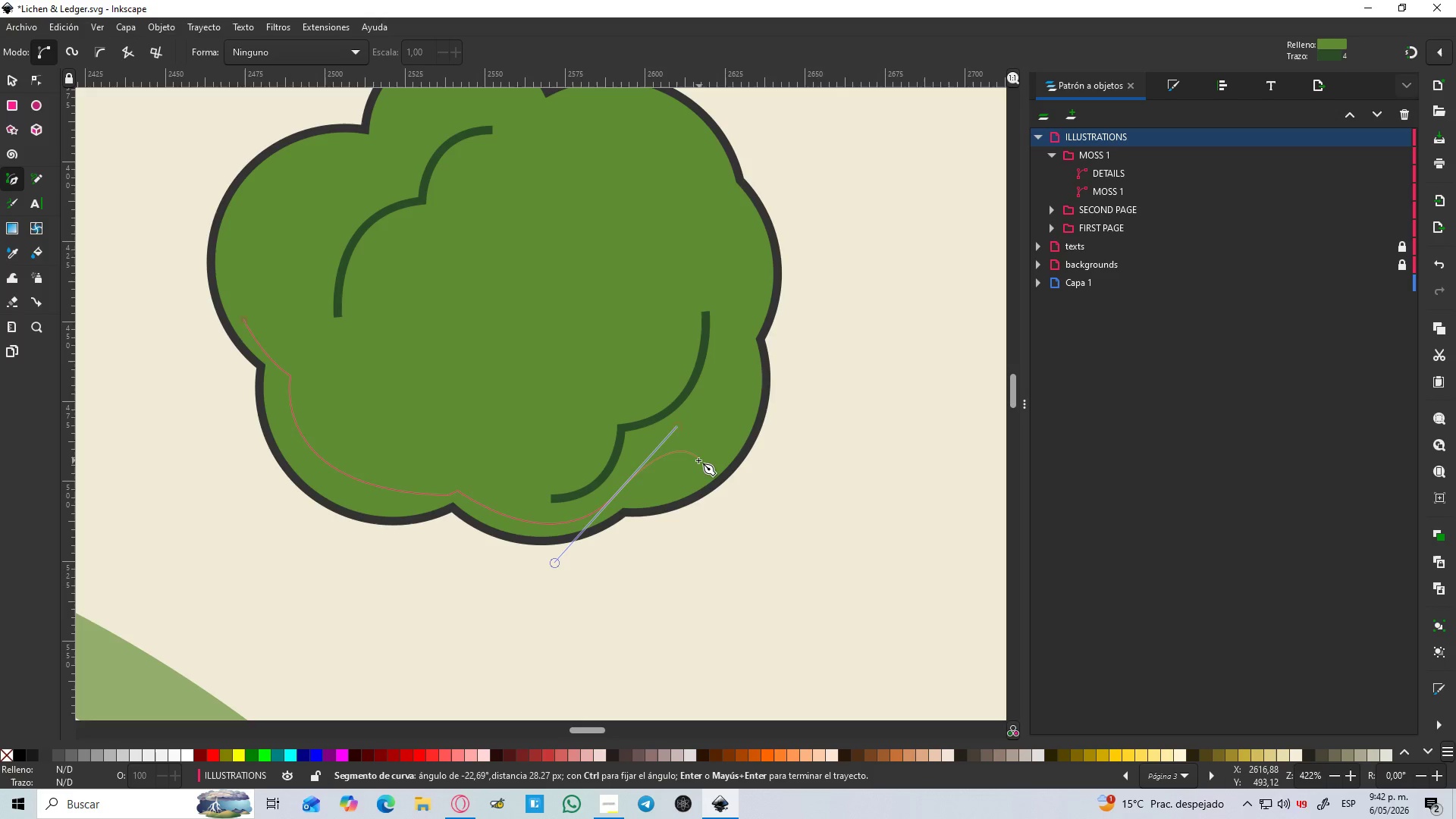 
key(Shift+L)
 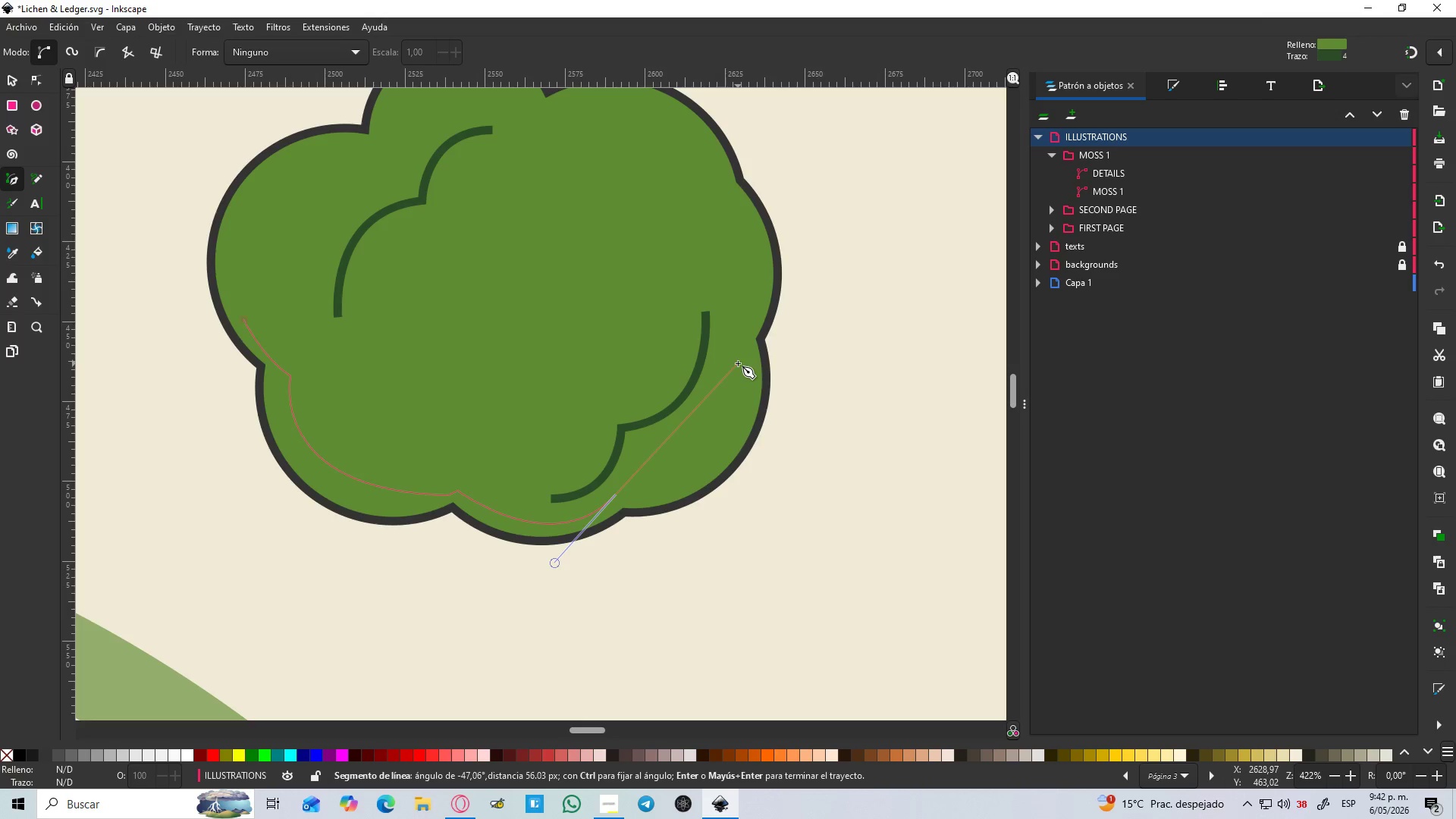 
left_click_drag(start_coordinate=[745, 356], to_coordinate=[731, 224])
 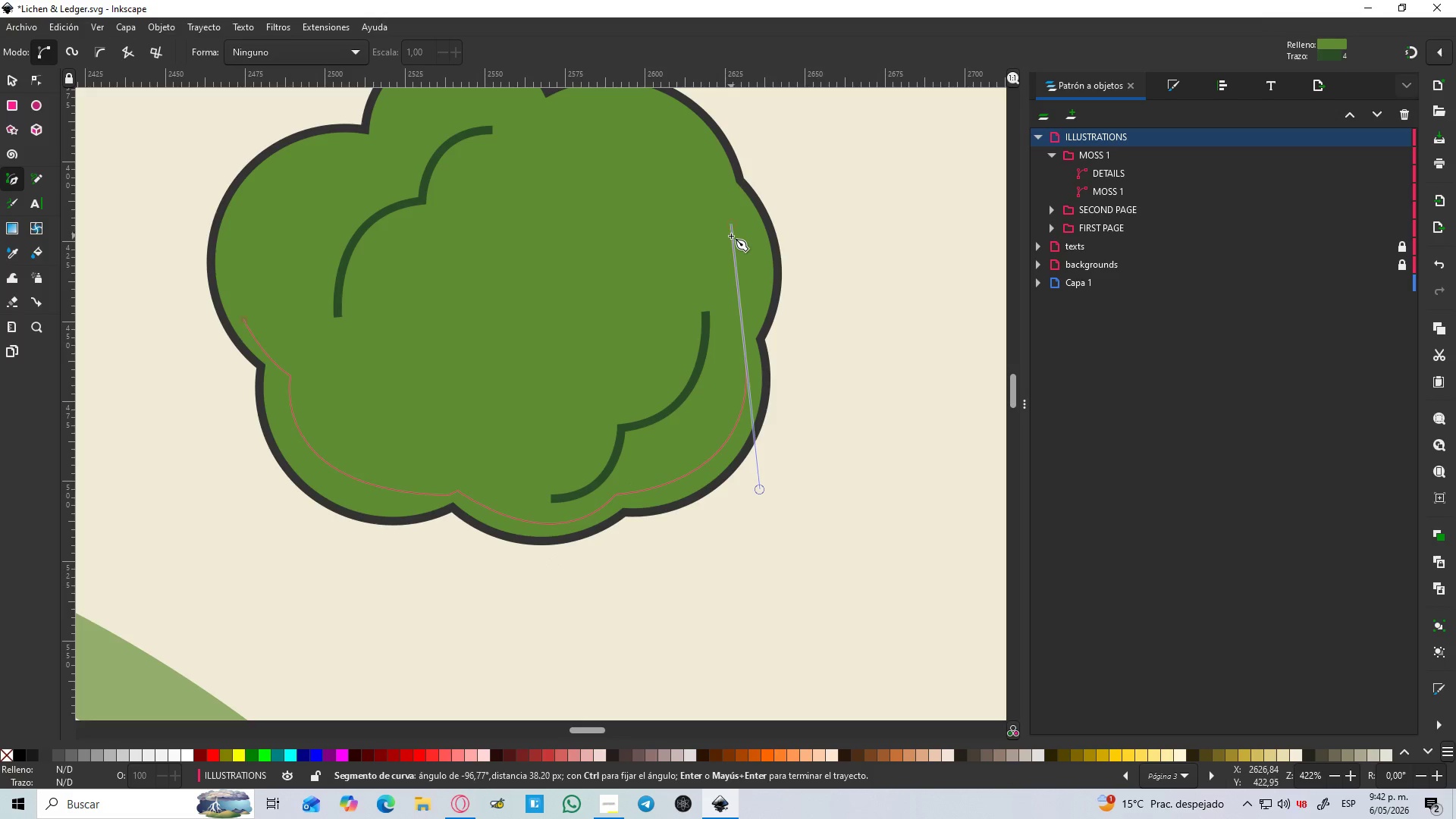 
key(Shift+L)
 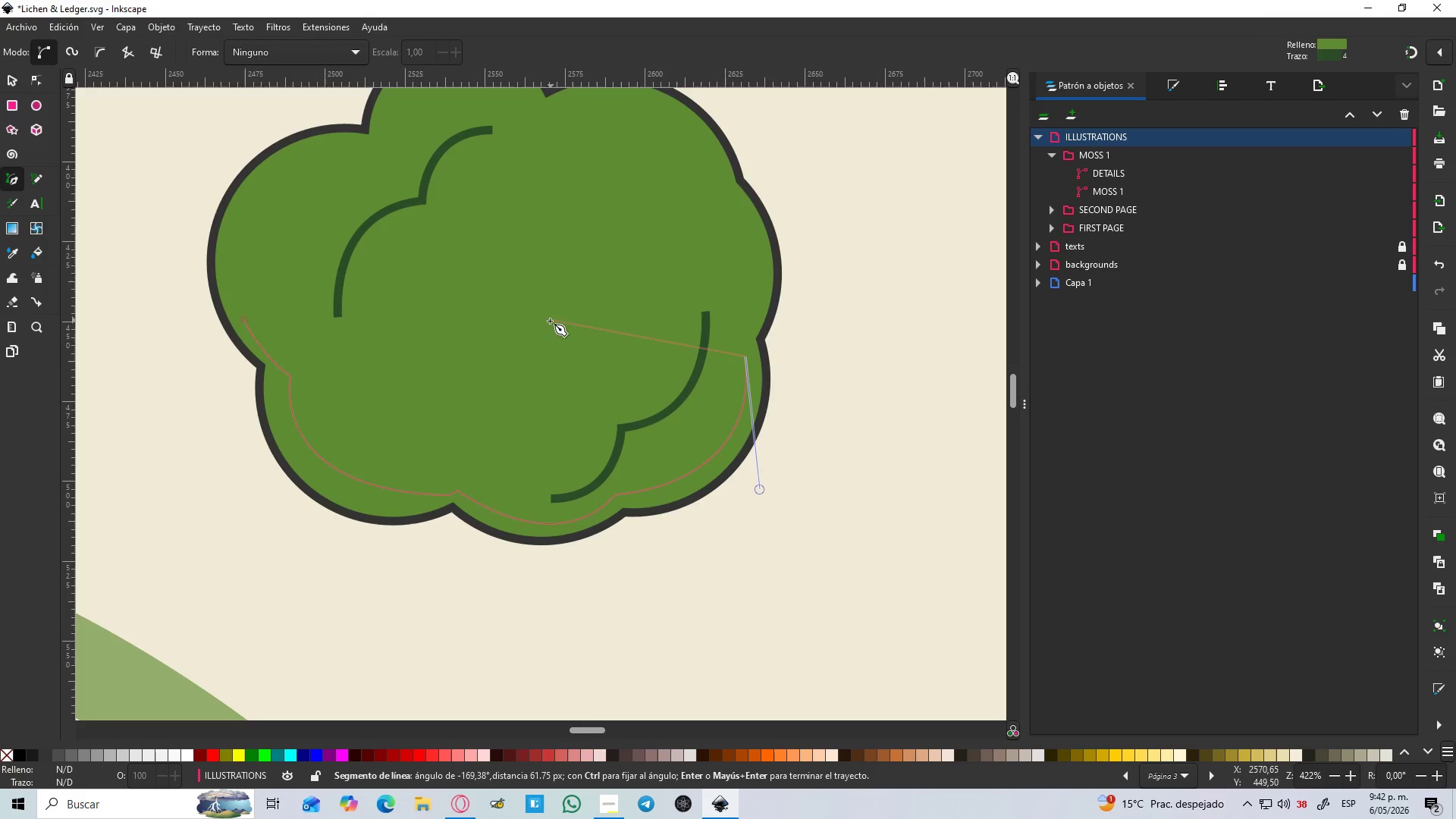 
left_click_drag(start_coordinate=[538, 350], to_coordinate=[468, 280])
 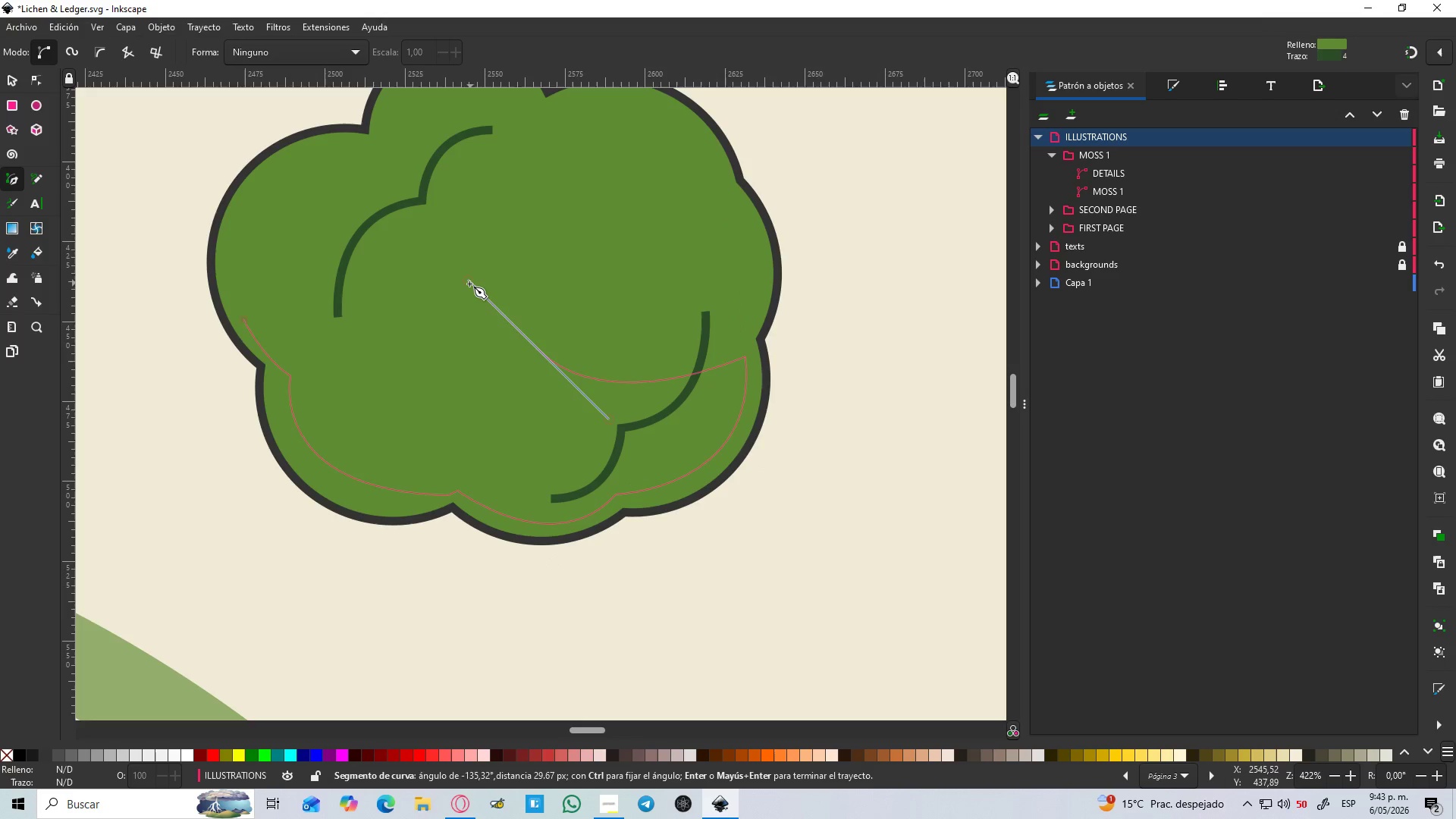 
key(Shift+L)
 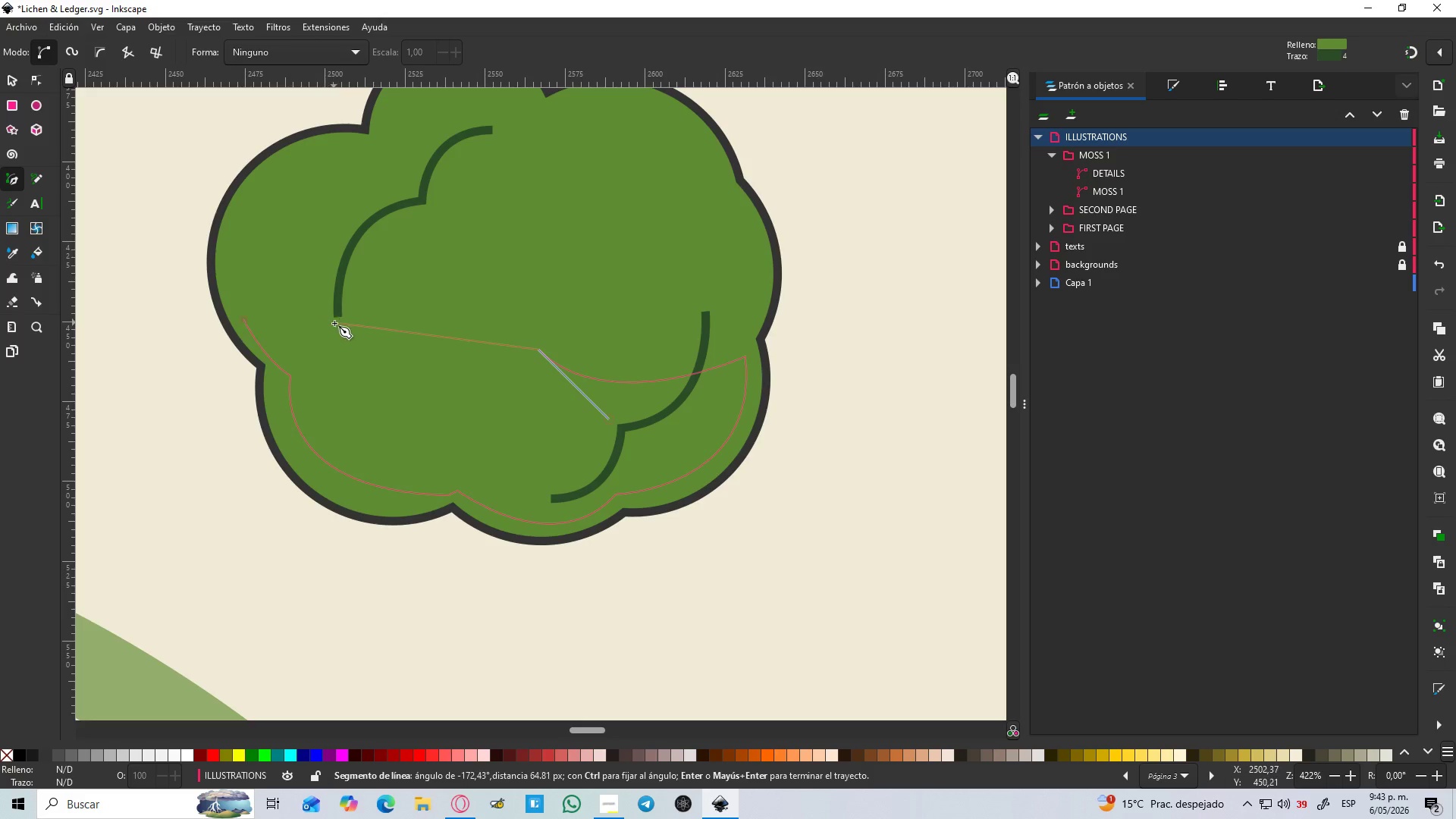 
left_click_drag(start_coordinate=[346, 325], to_coordinate=[283, 246])
 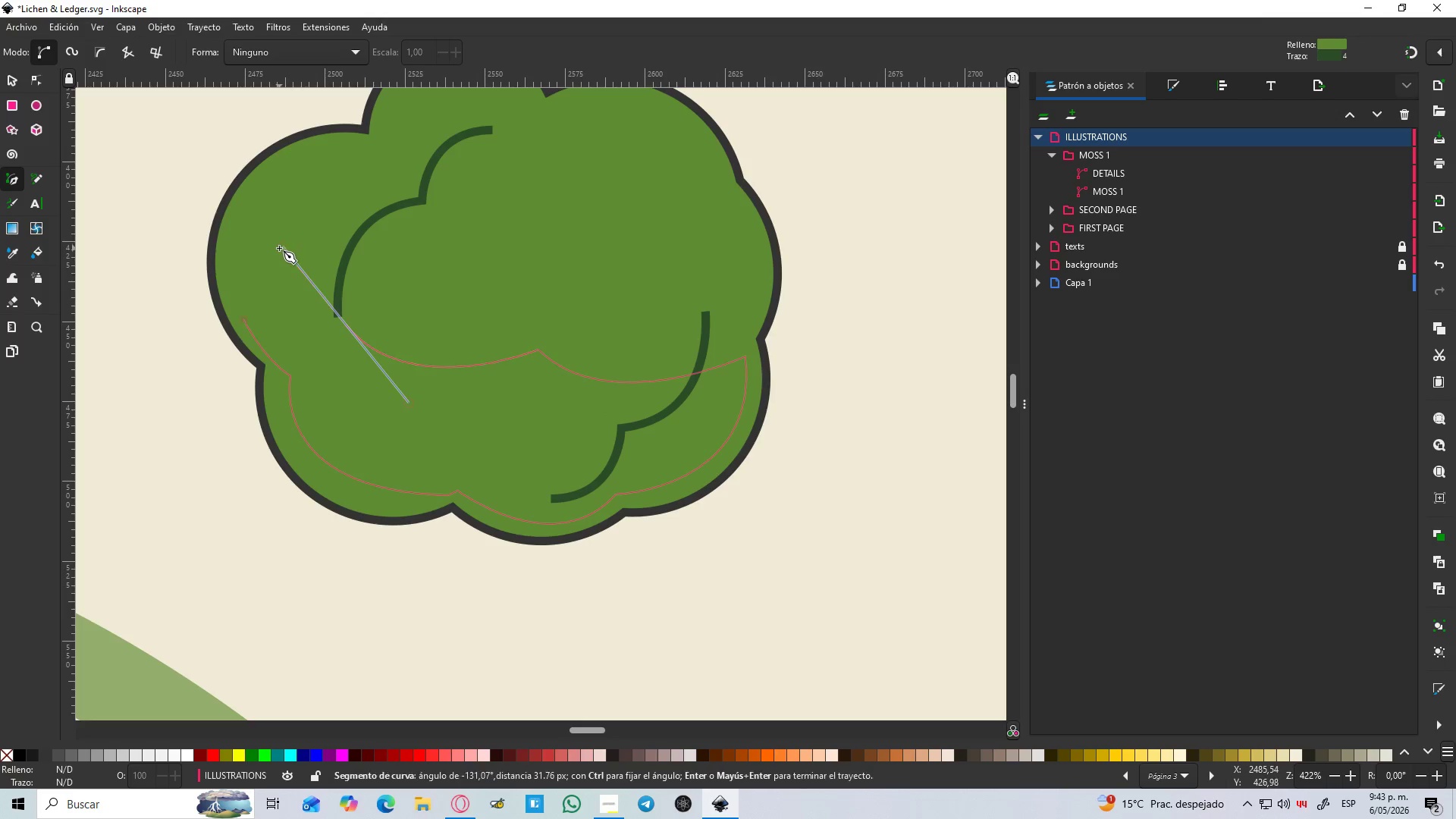 
key(Shift+L)
 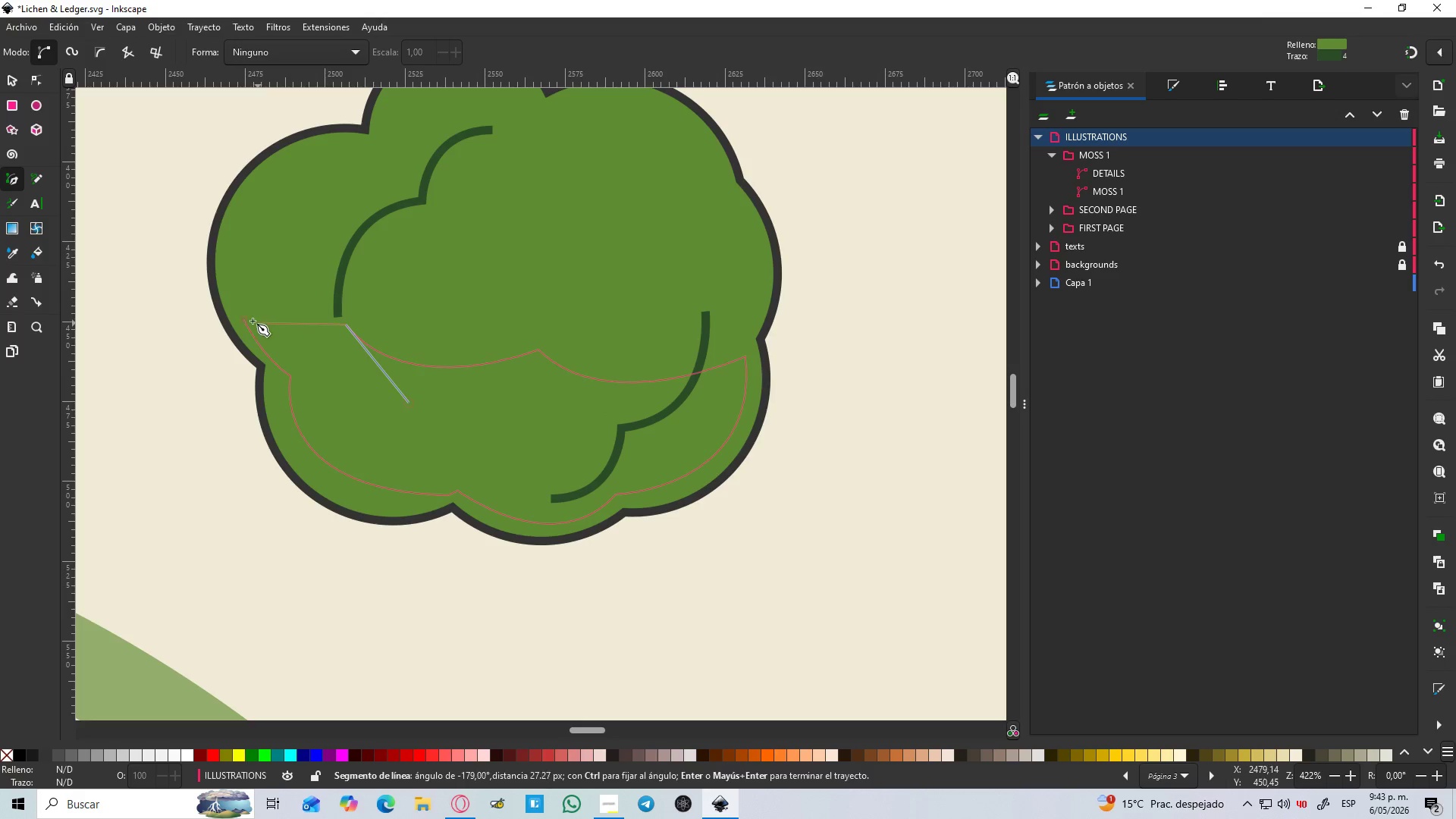 
left_click_drag(start_coordinate=[240, 319], to_coordinate=[184, 280])
 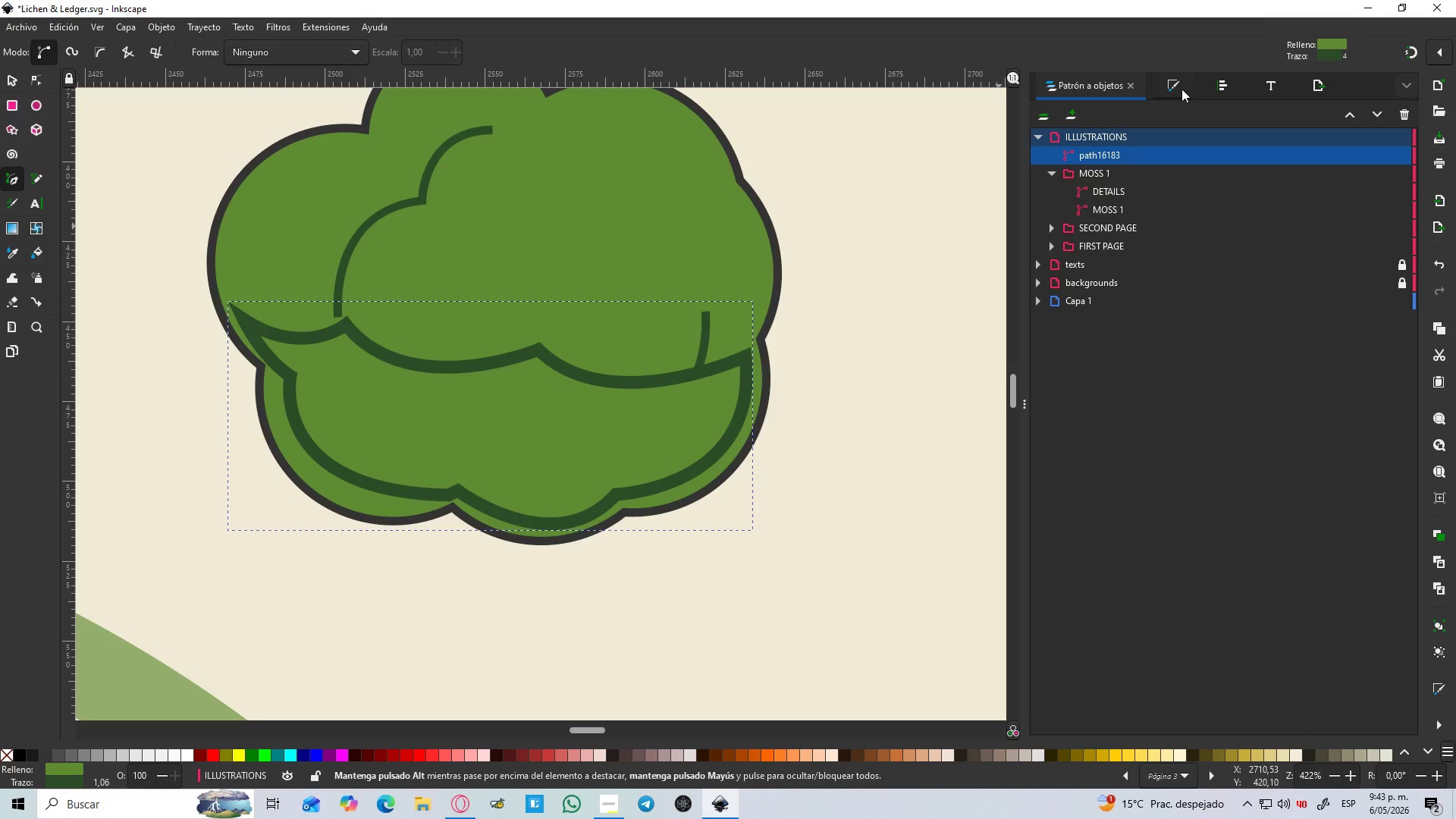 
left_click([1076, 111])
 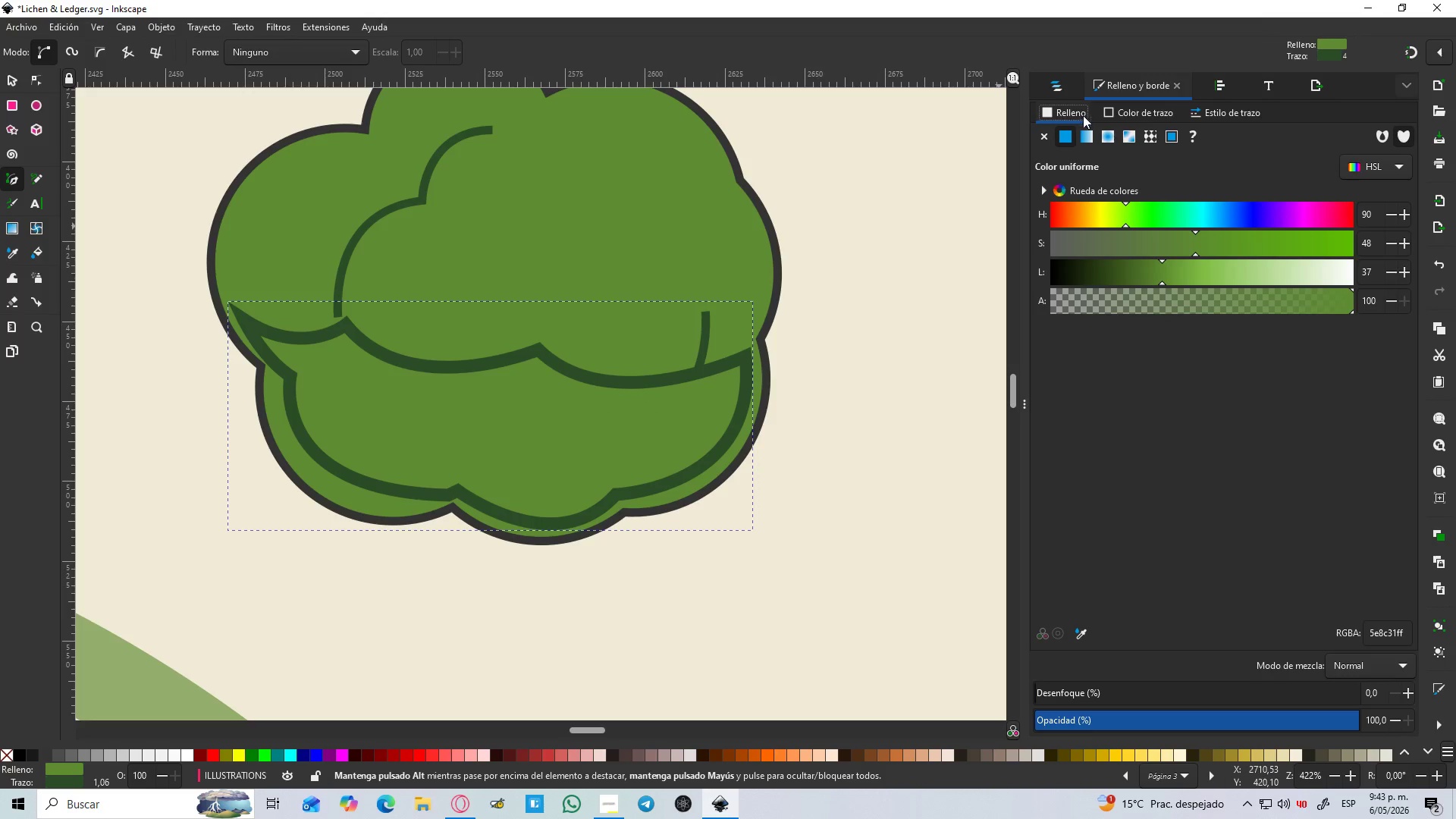 
mouse_move([1081, 137])
 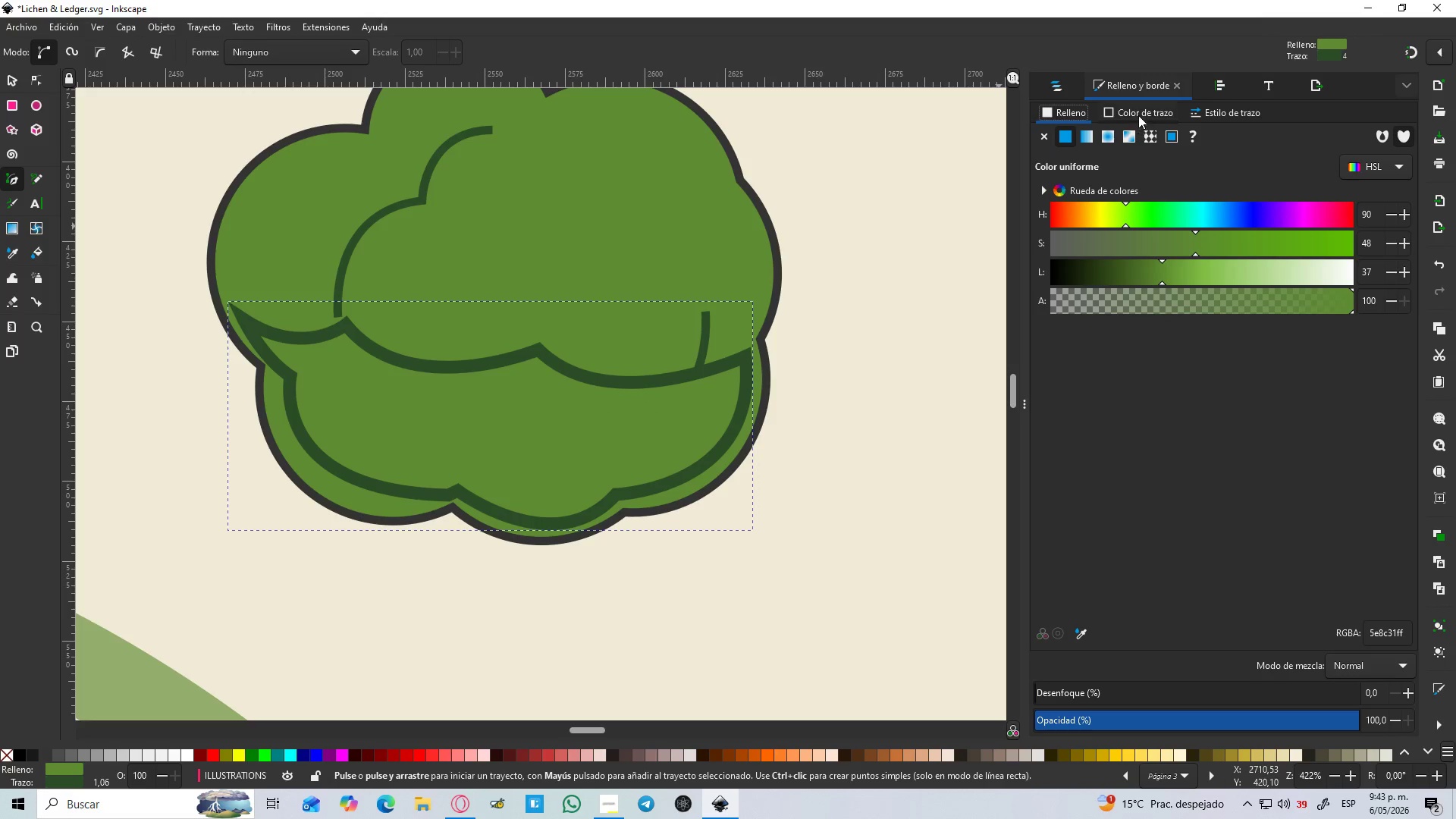 
left_click([1138, 114])
 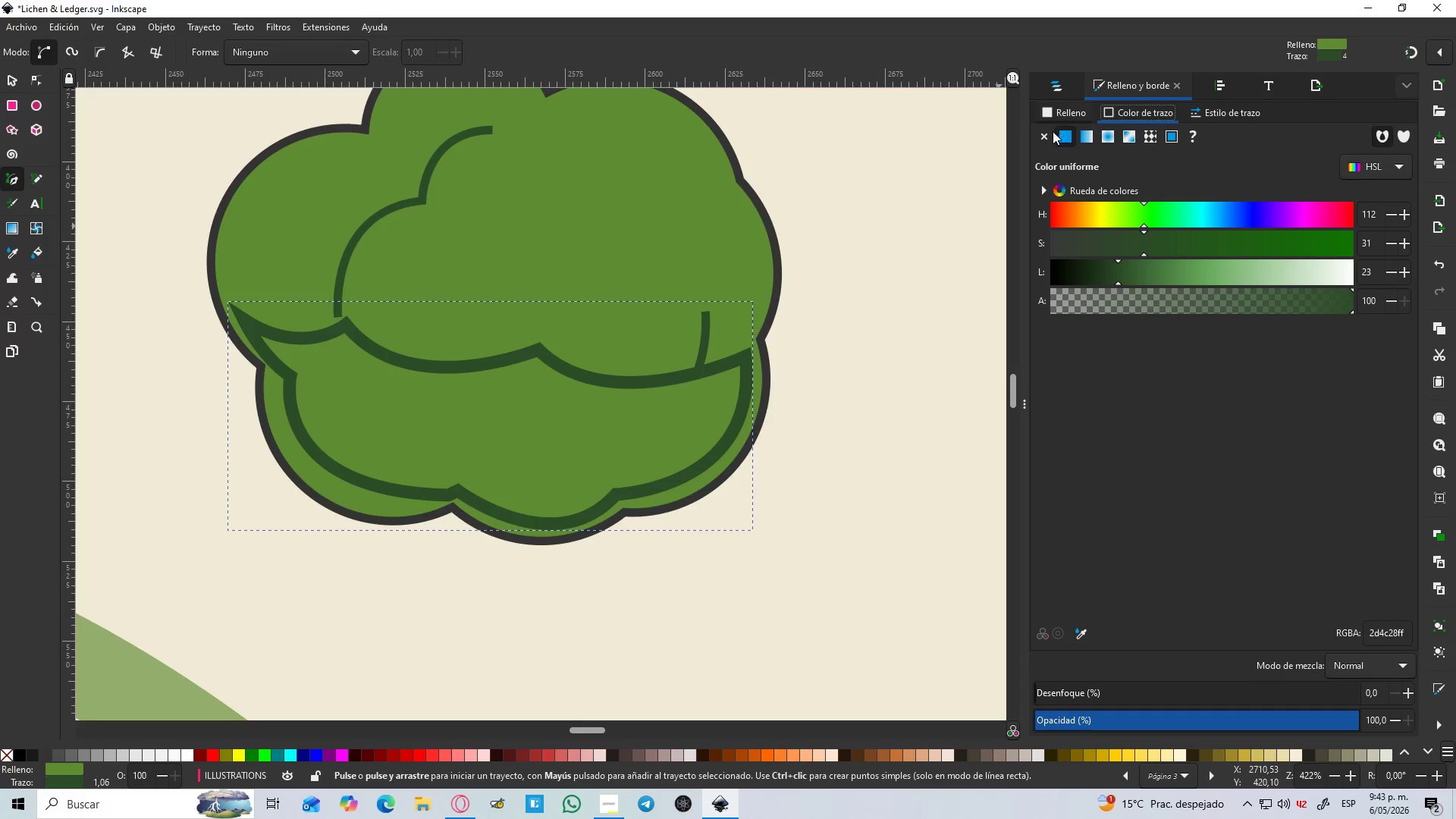 
left_click([1046, 137])
 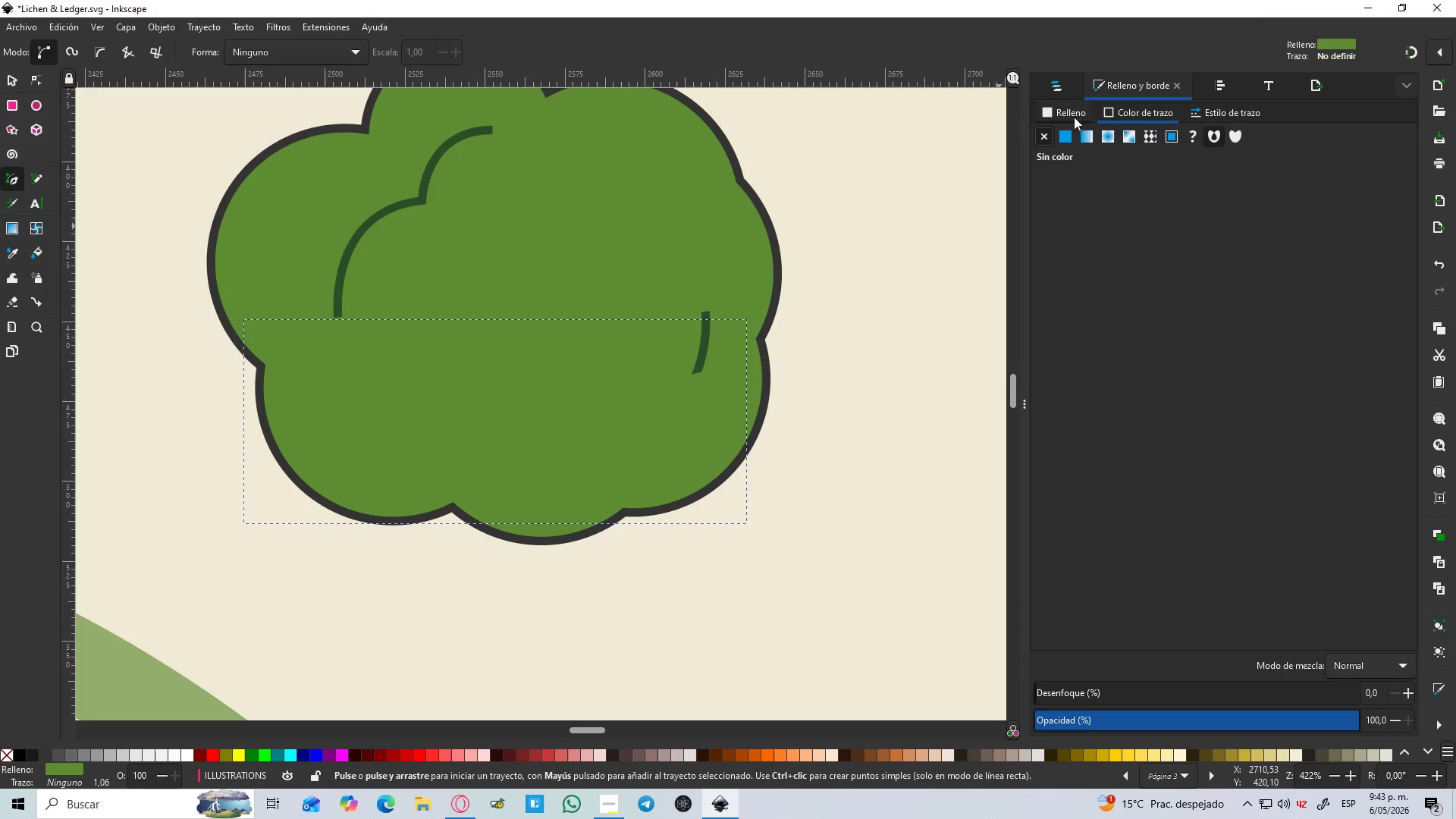 
left_click([1076, 110])
 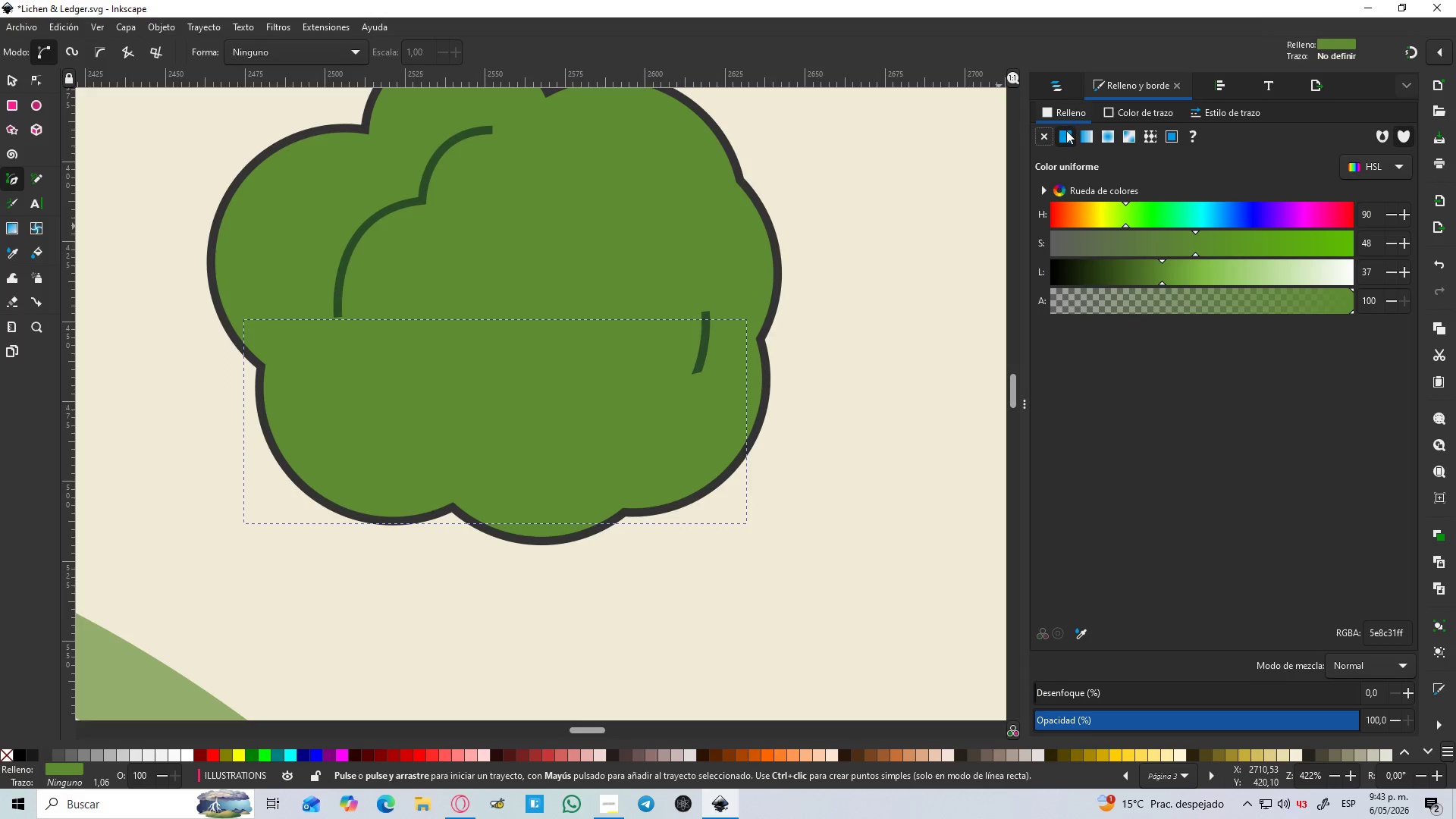 
left_click([1066, 132])
 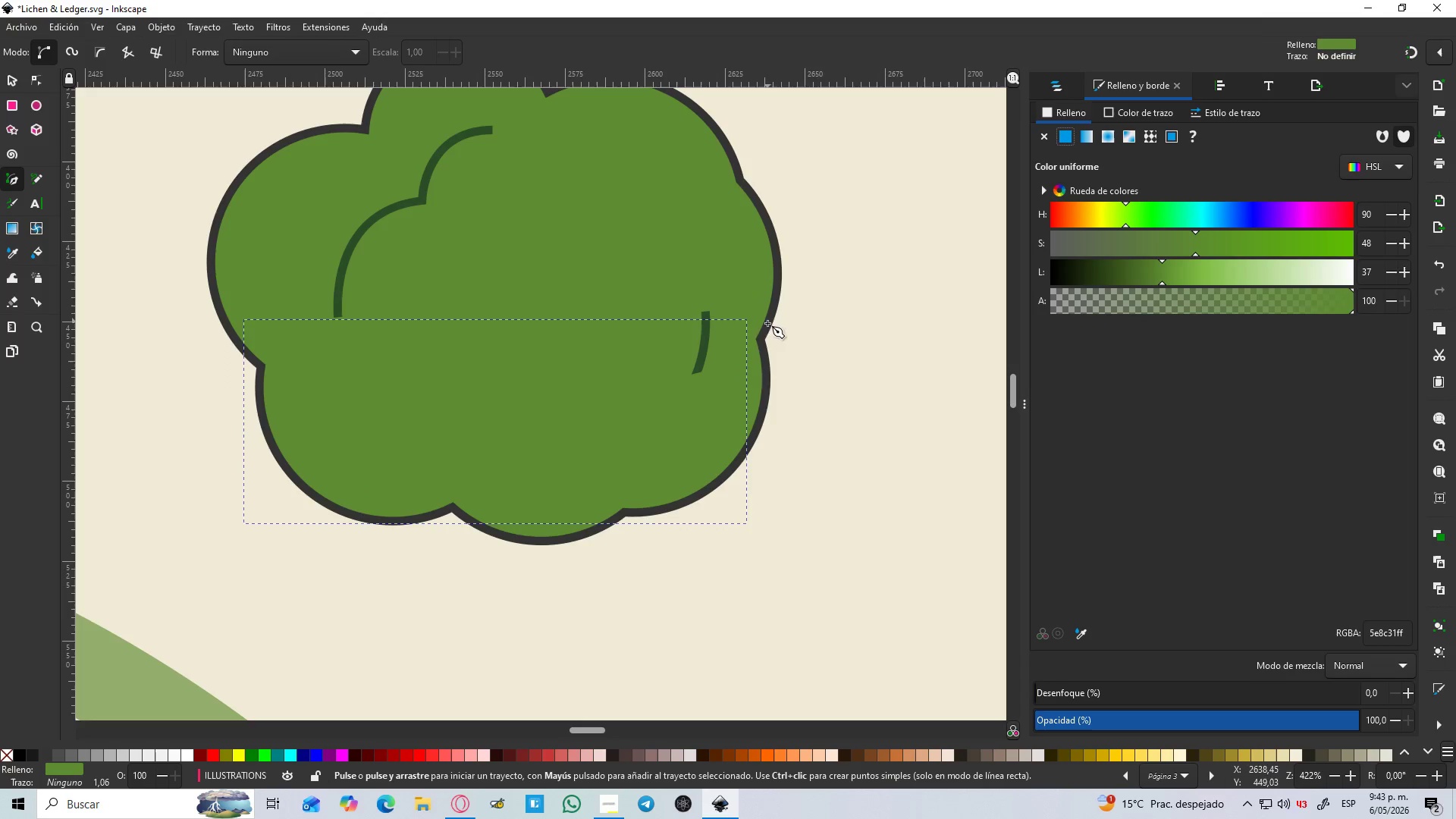 
key(D)
 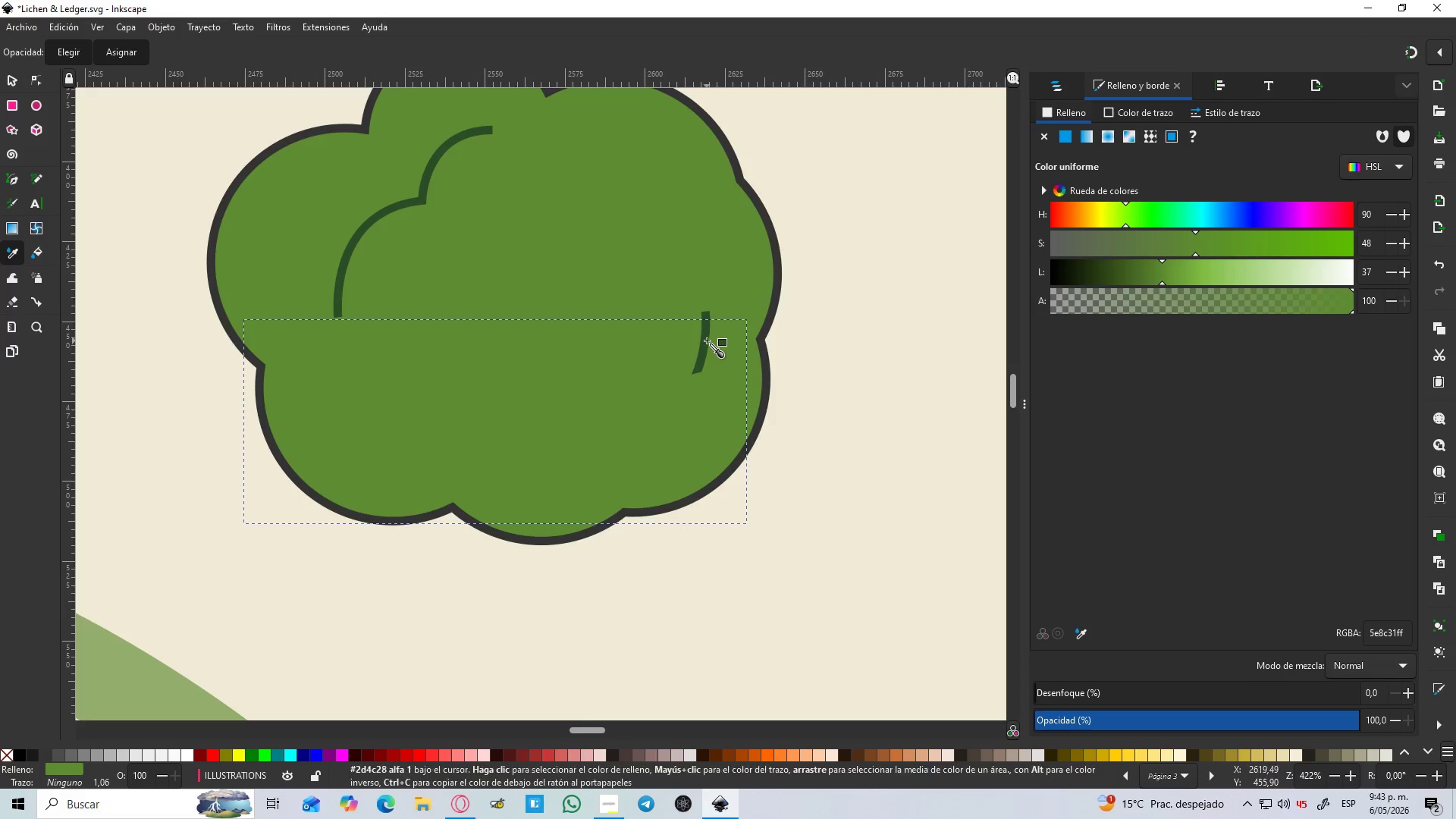 
left_click([706, 340])
 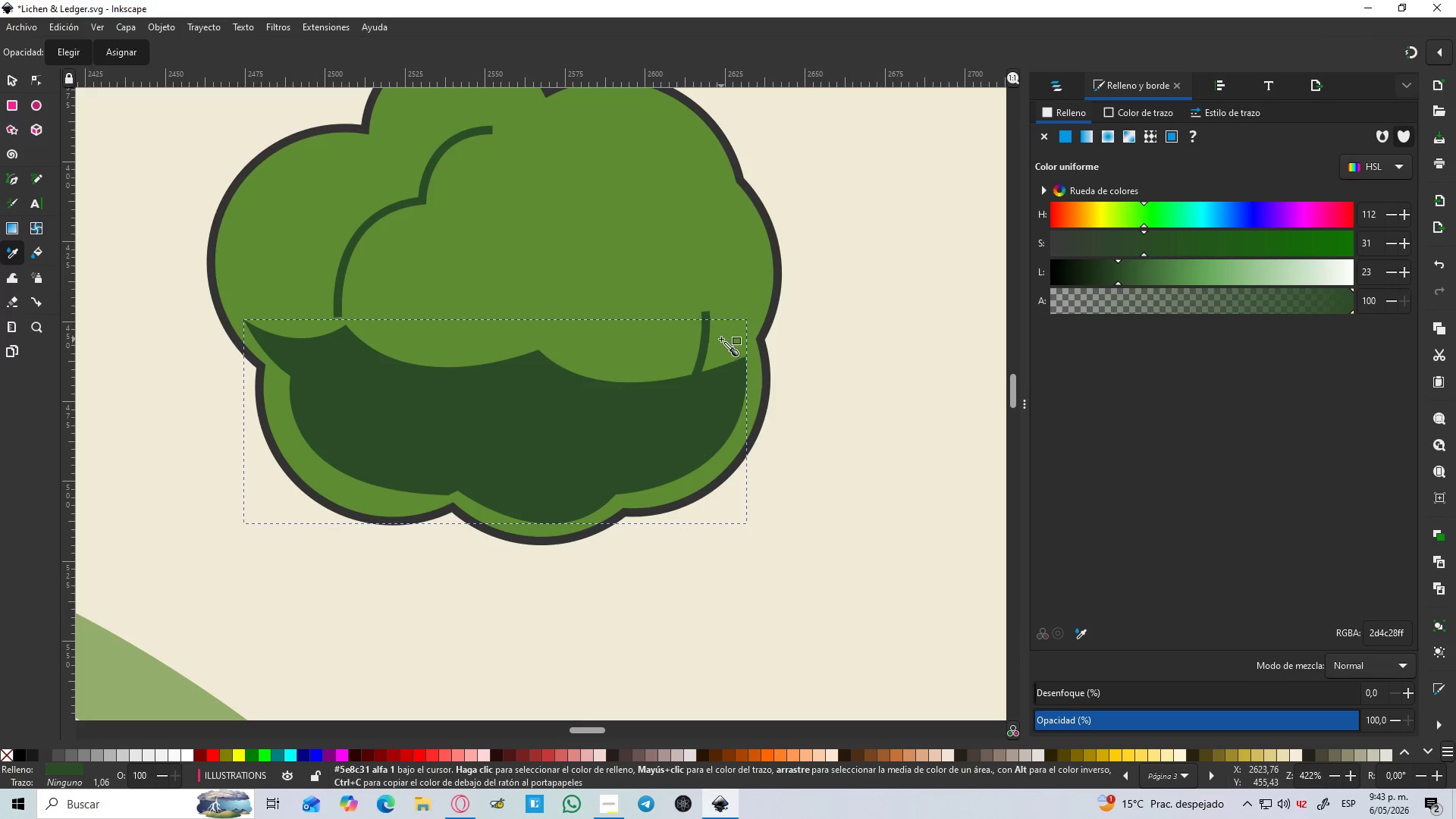 
hold_key(key=ControlLeft, duration=0.47)
scroll: coordinate [721, 339], scroll_direction: down, amount: 2.0
 